 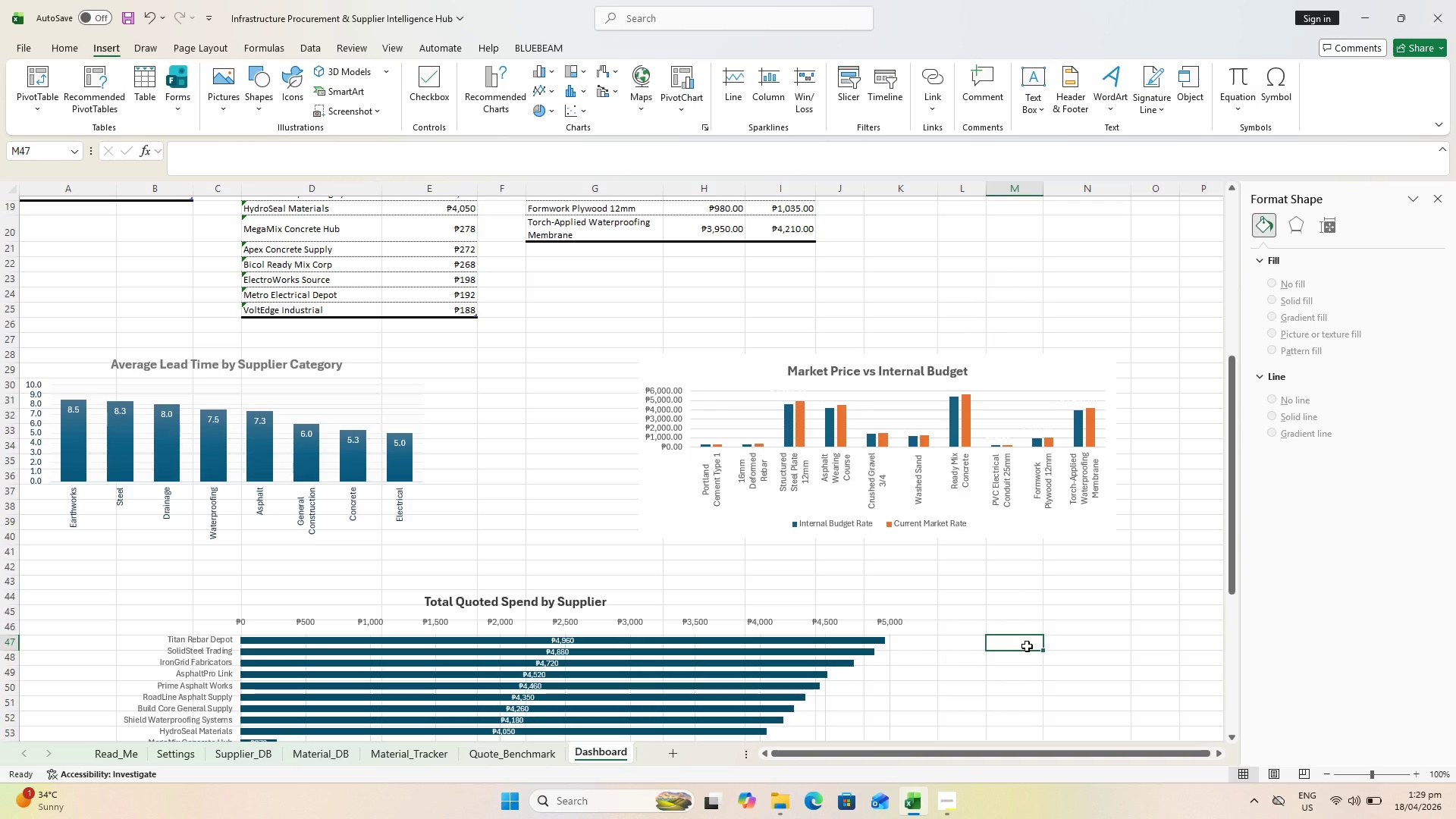 
left_click([1118, 646])
 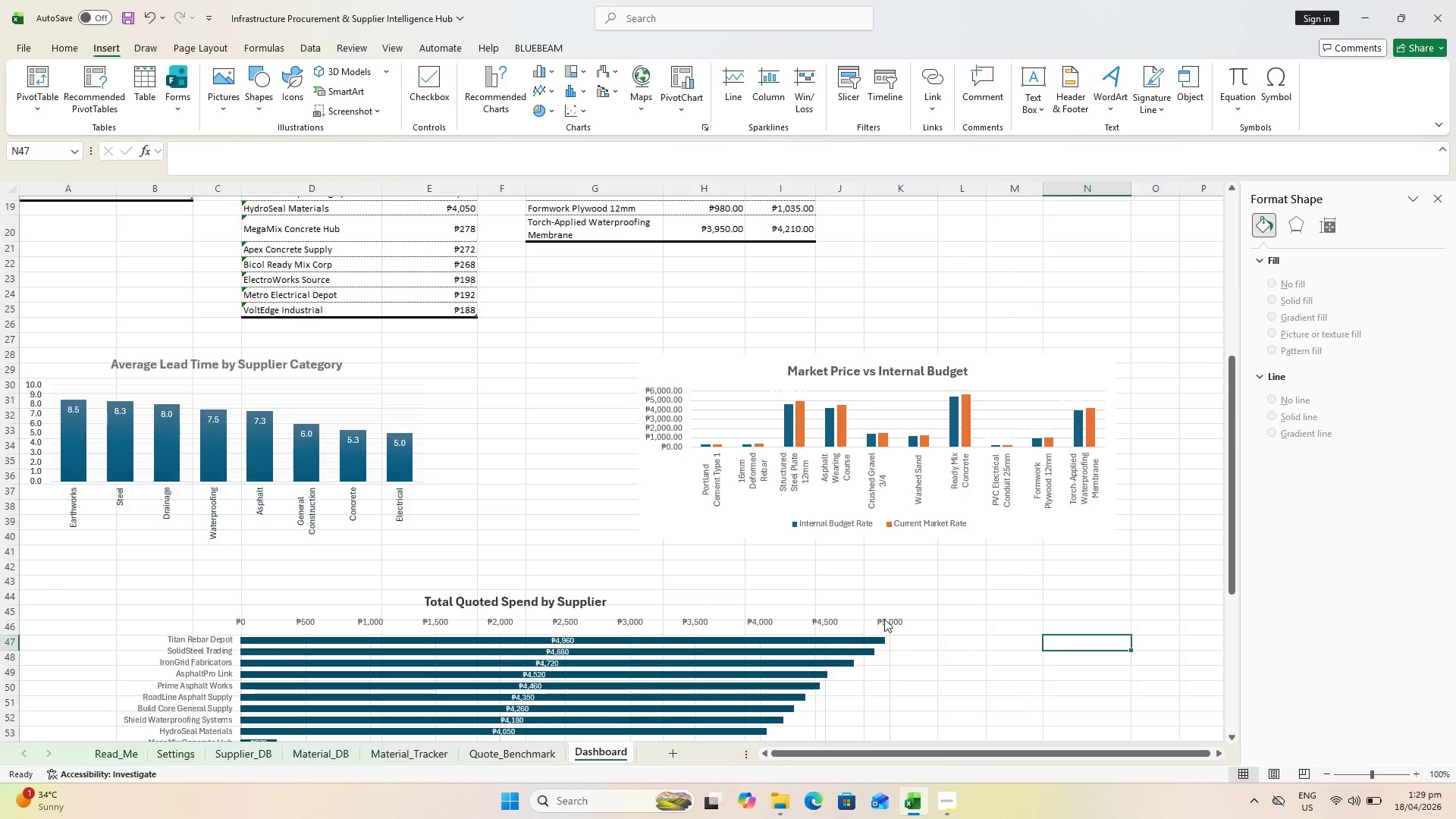 
scroll: coordinate [657, 683], scroll_direction: down, amount: 3.0
 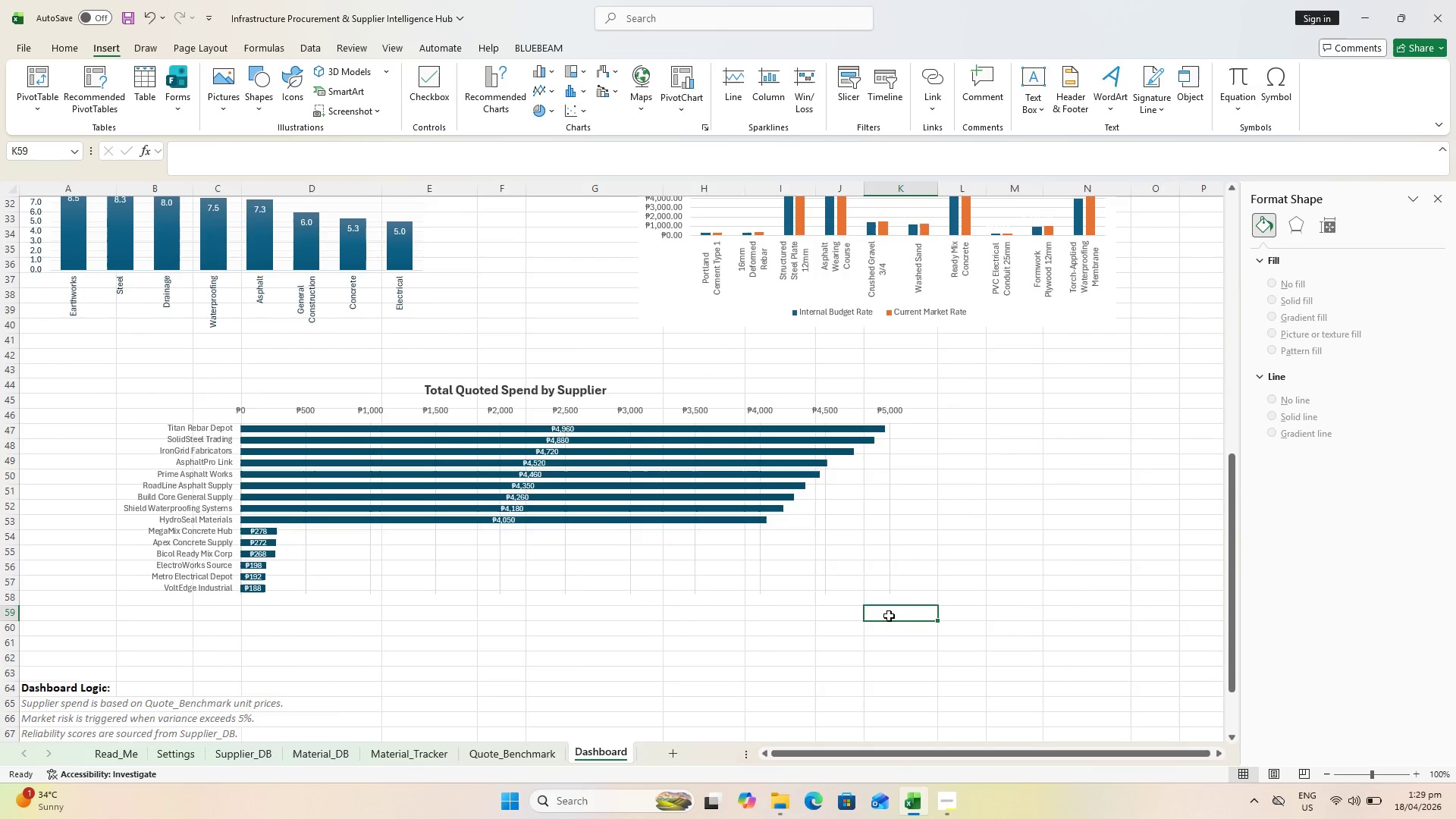 
left_click([548, 508])
 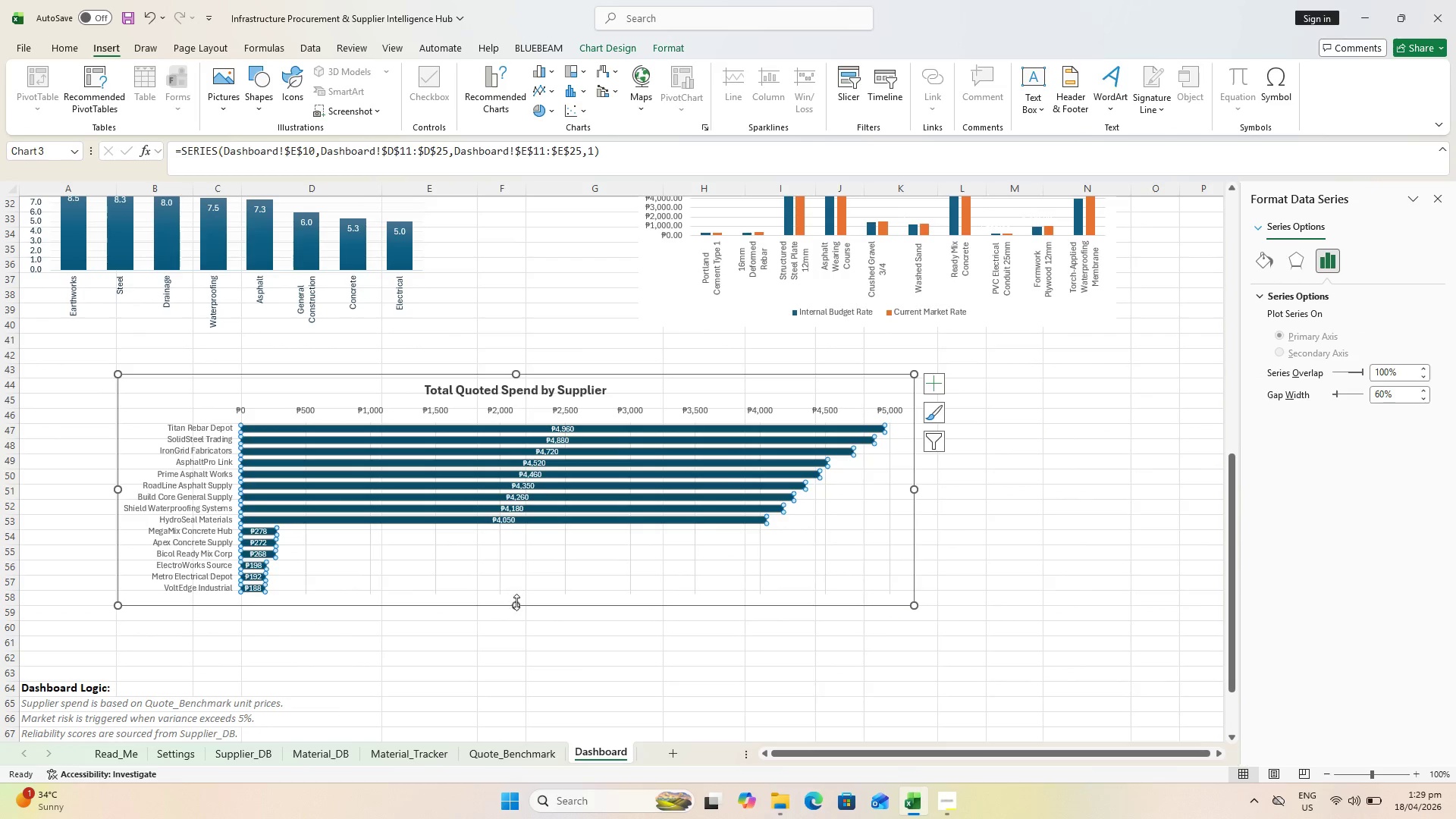 
left_click_drag(start_coordinate=[517, 603], to_coordinate=[513, 636])
 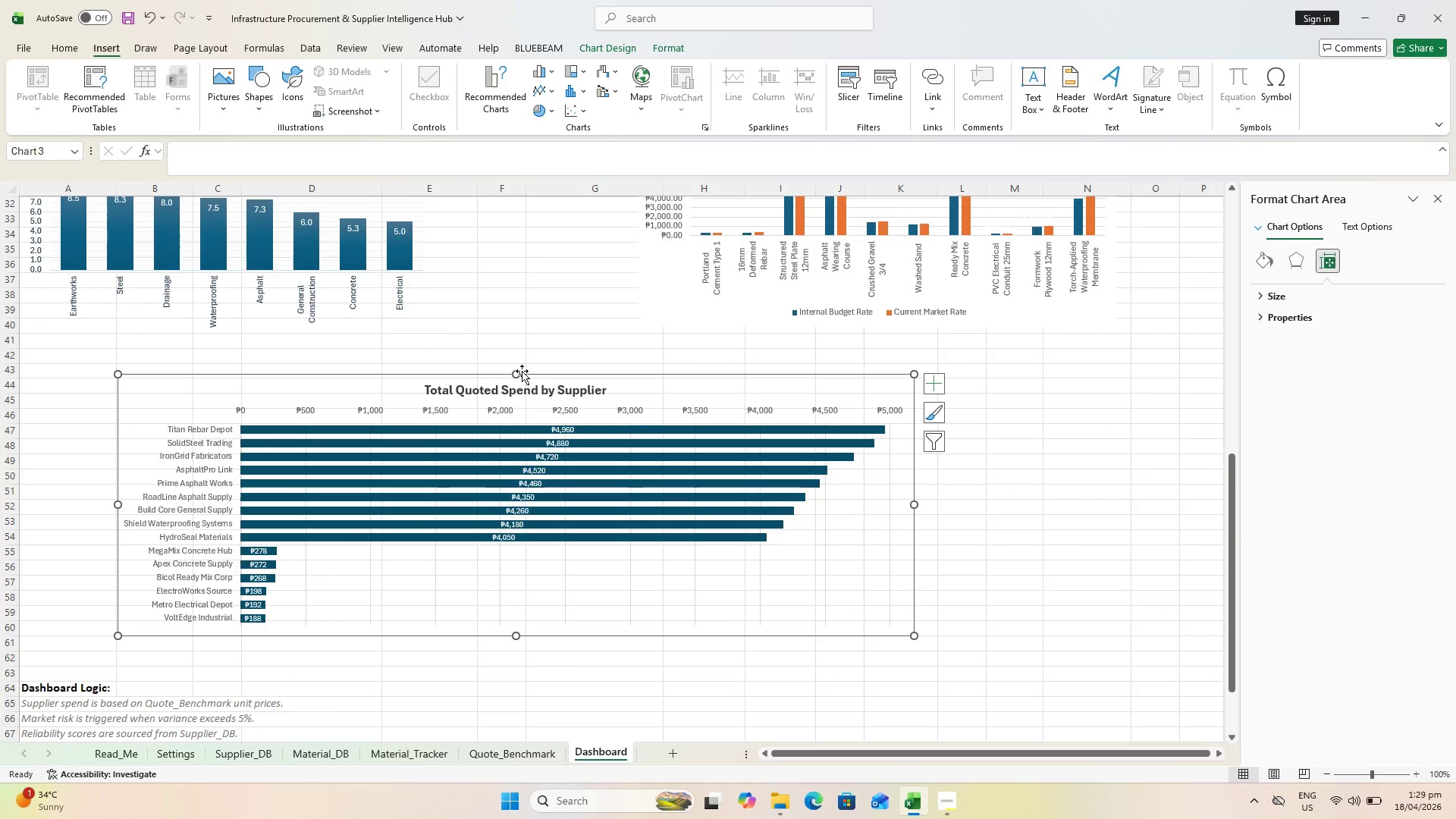 
left_click_drag(start_coordinate=[519, 372], to_coordinate=[522, 353])
 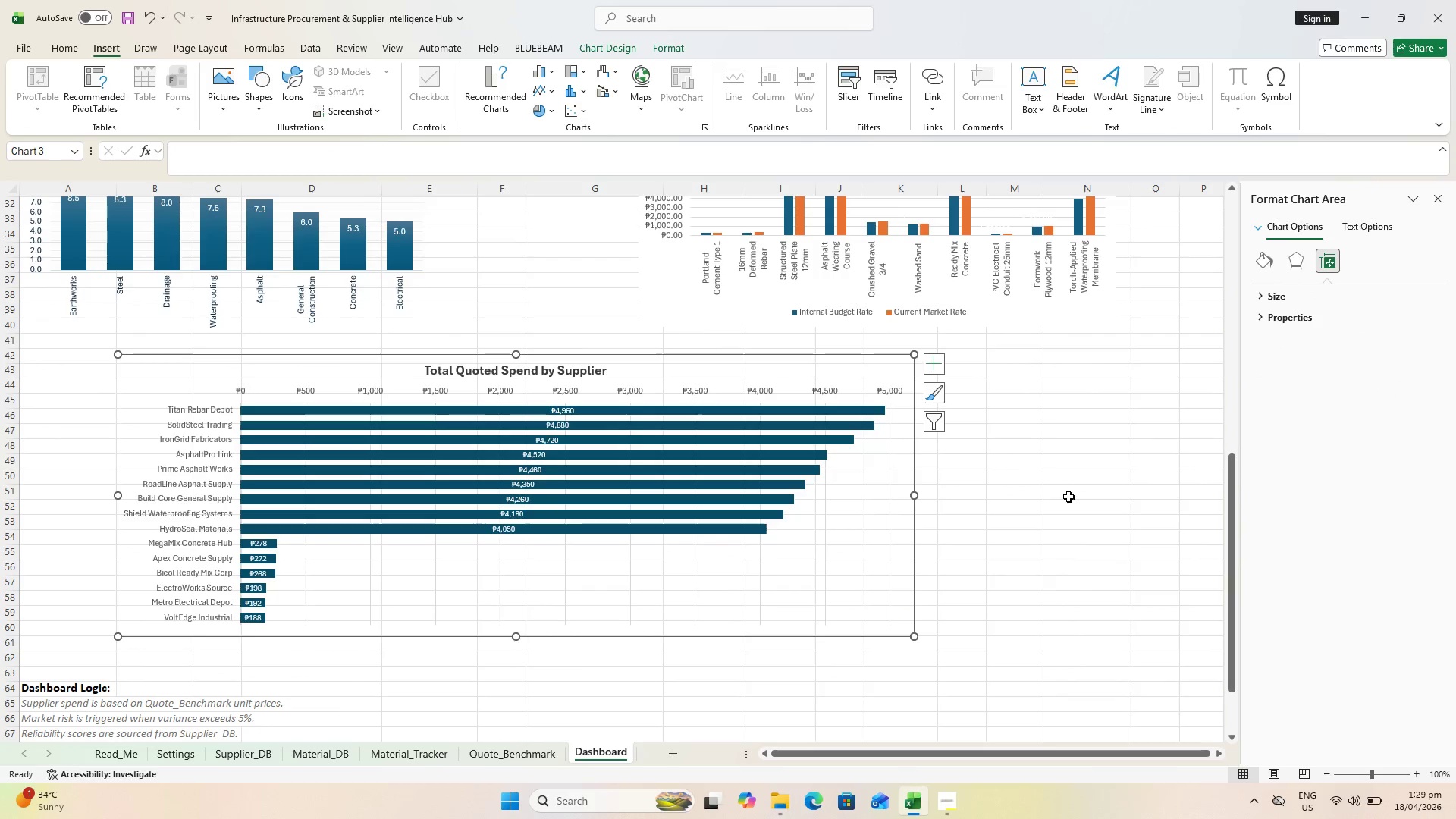 
left_click([1071, 500])
 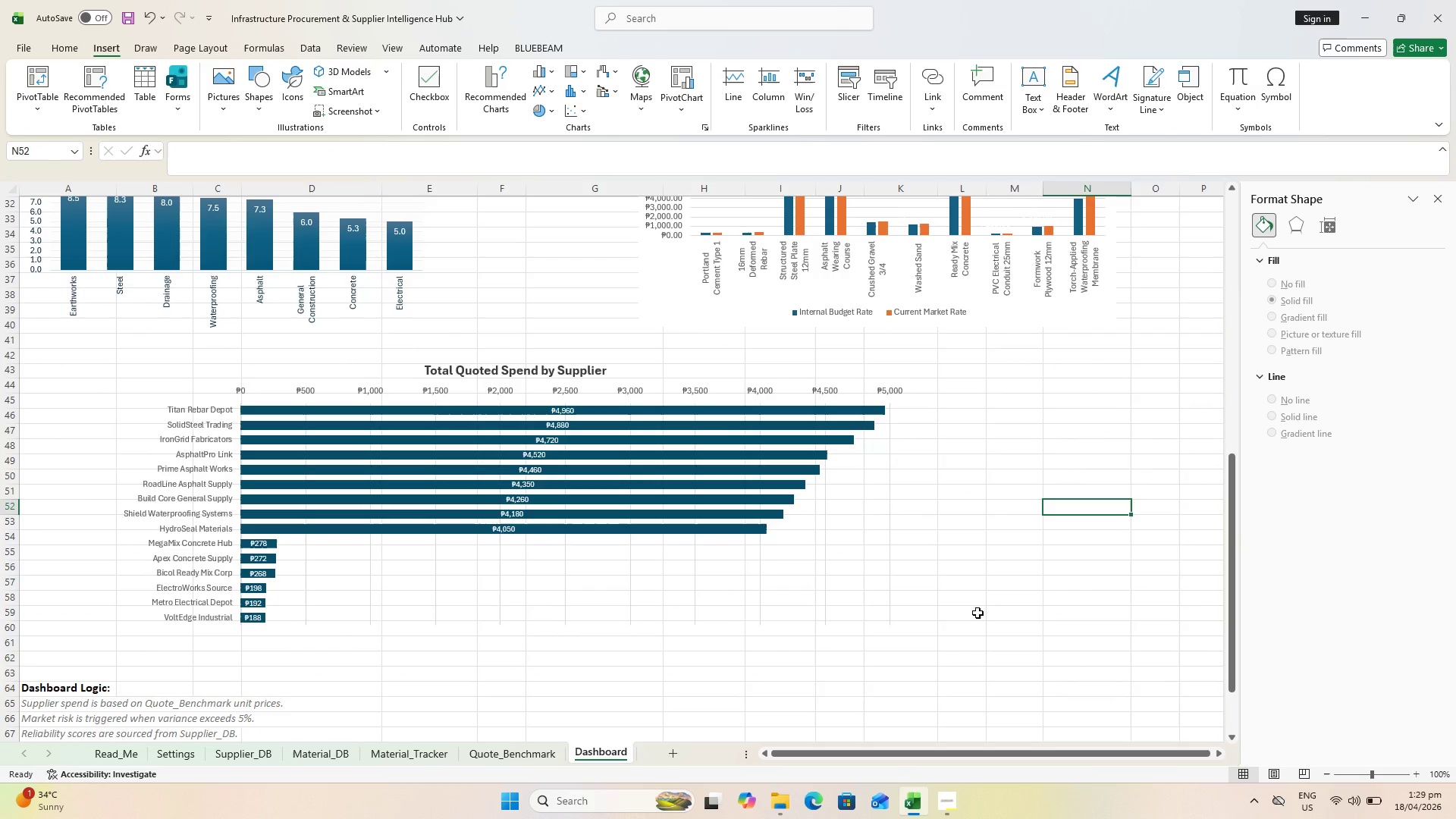 
key(Control+ControlLeft)
 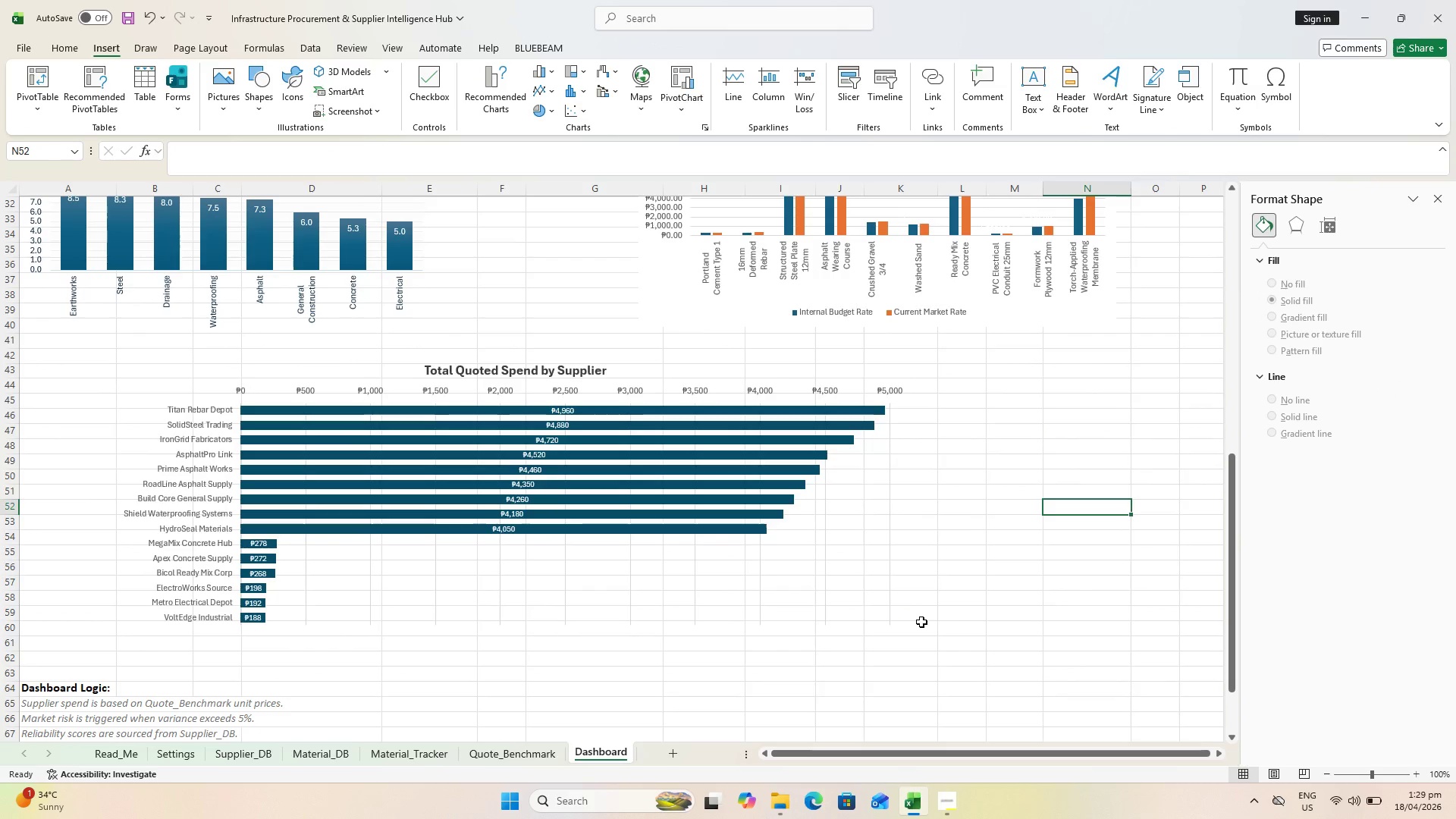 
key(Control+P)
 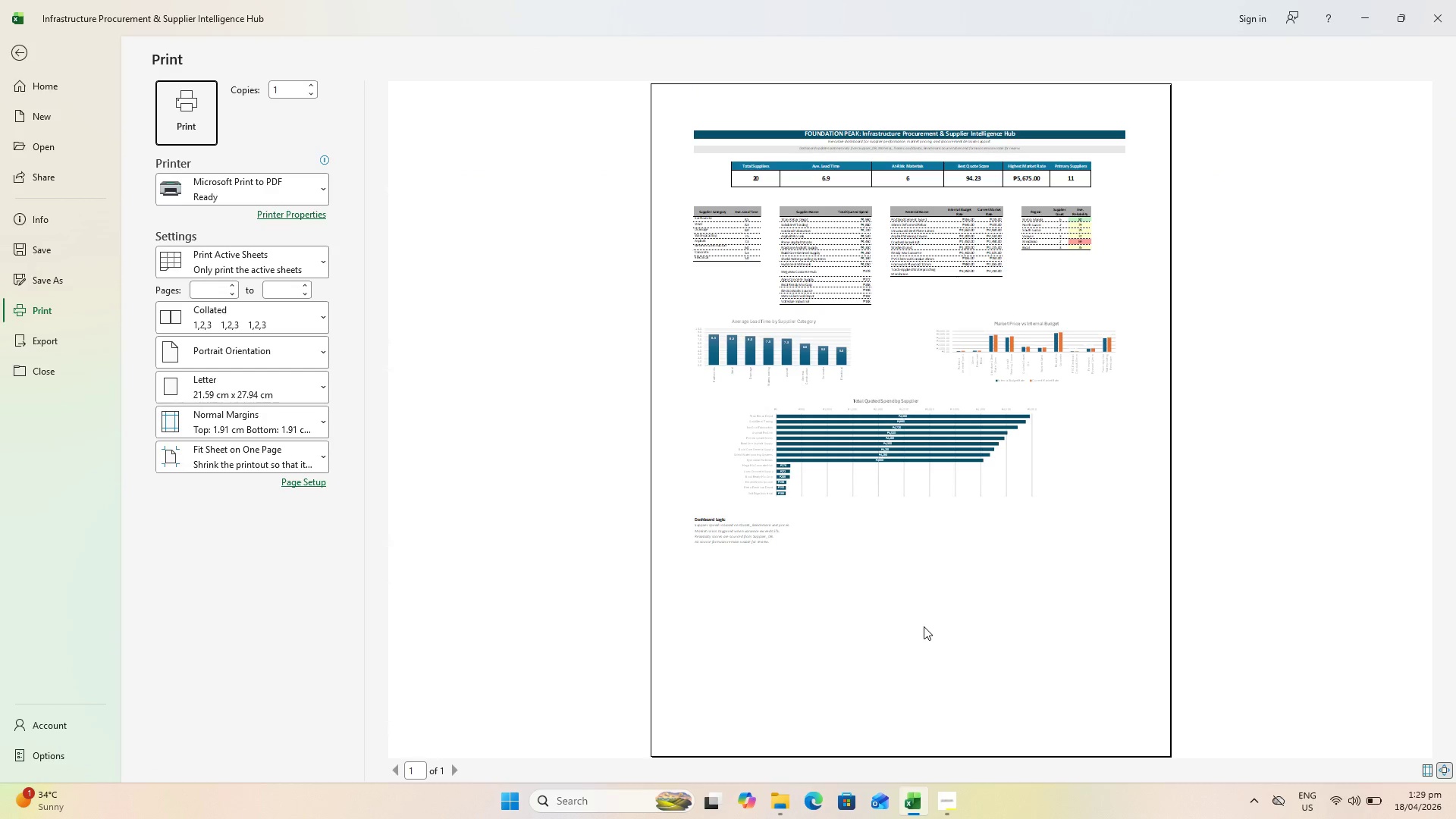 
key(Escape)
 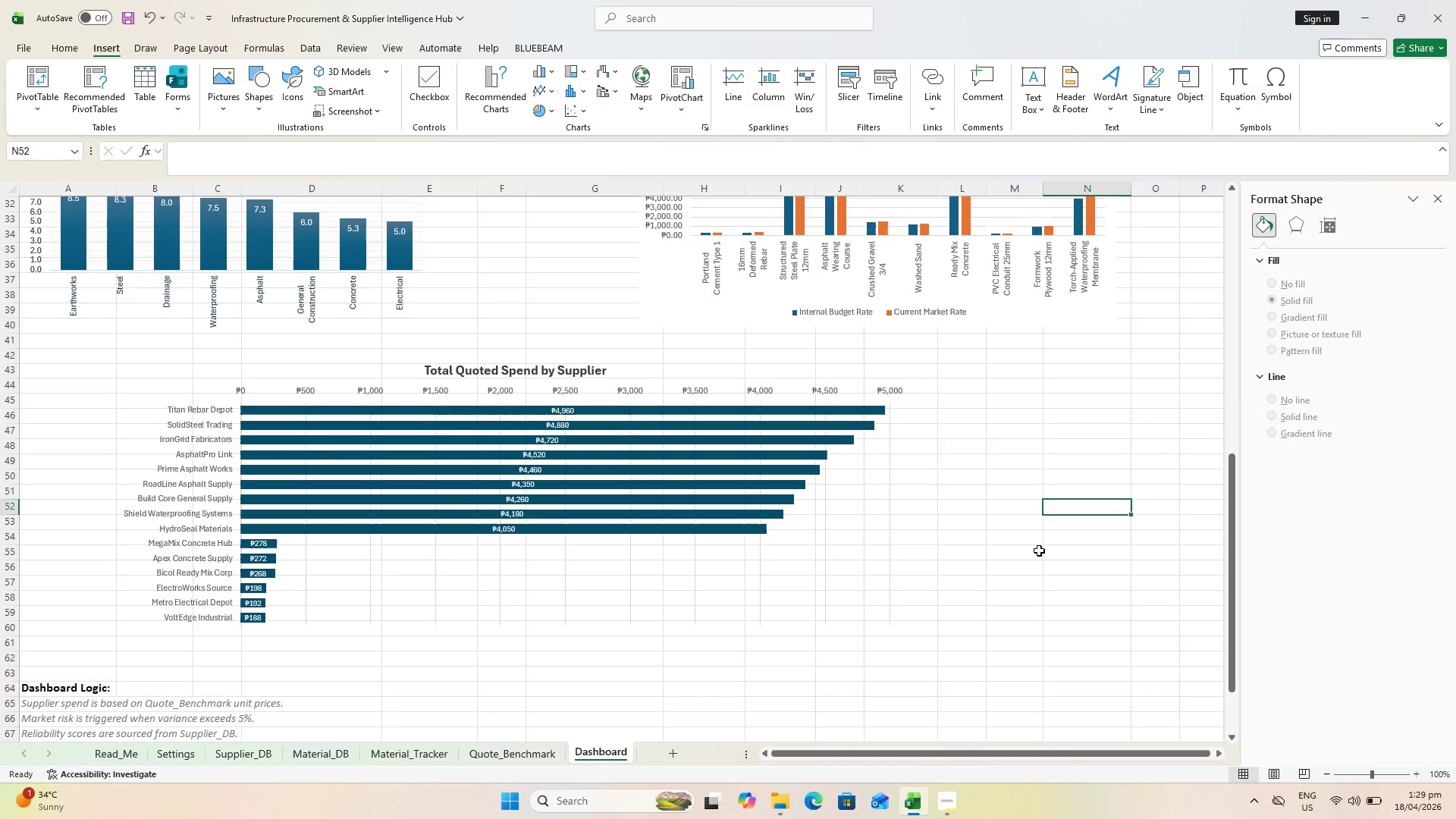 
left_click([1104, 626])
 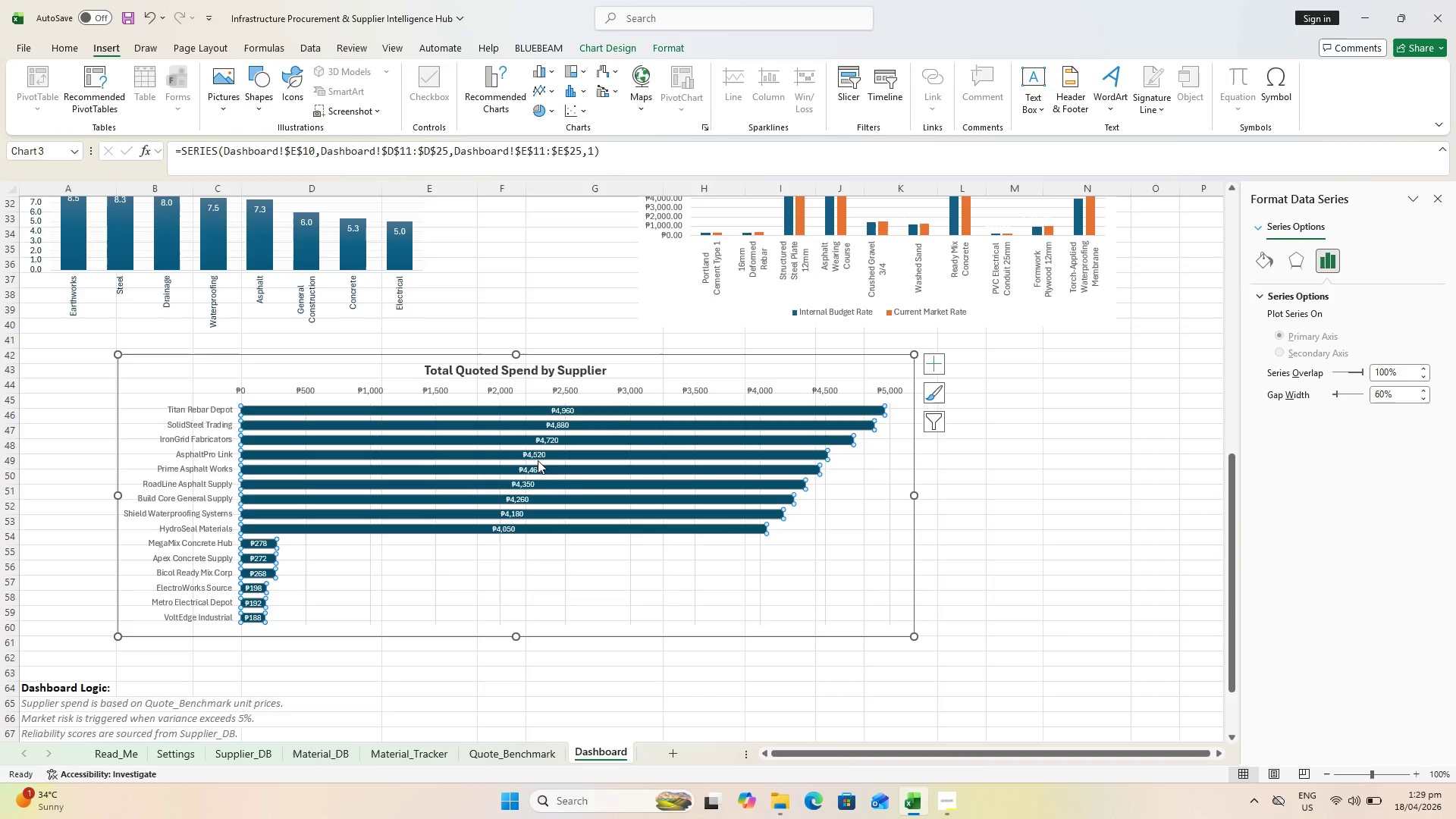 
hold_key(key=ControlLeft, duration=0.58)
scroll: coordinate [714, 587], scroll_direction: down, amount: 2.0
 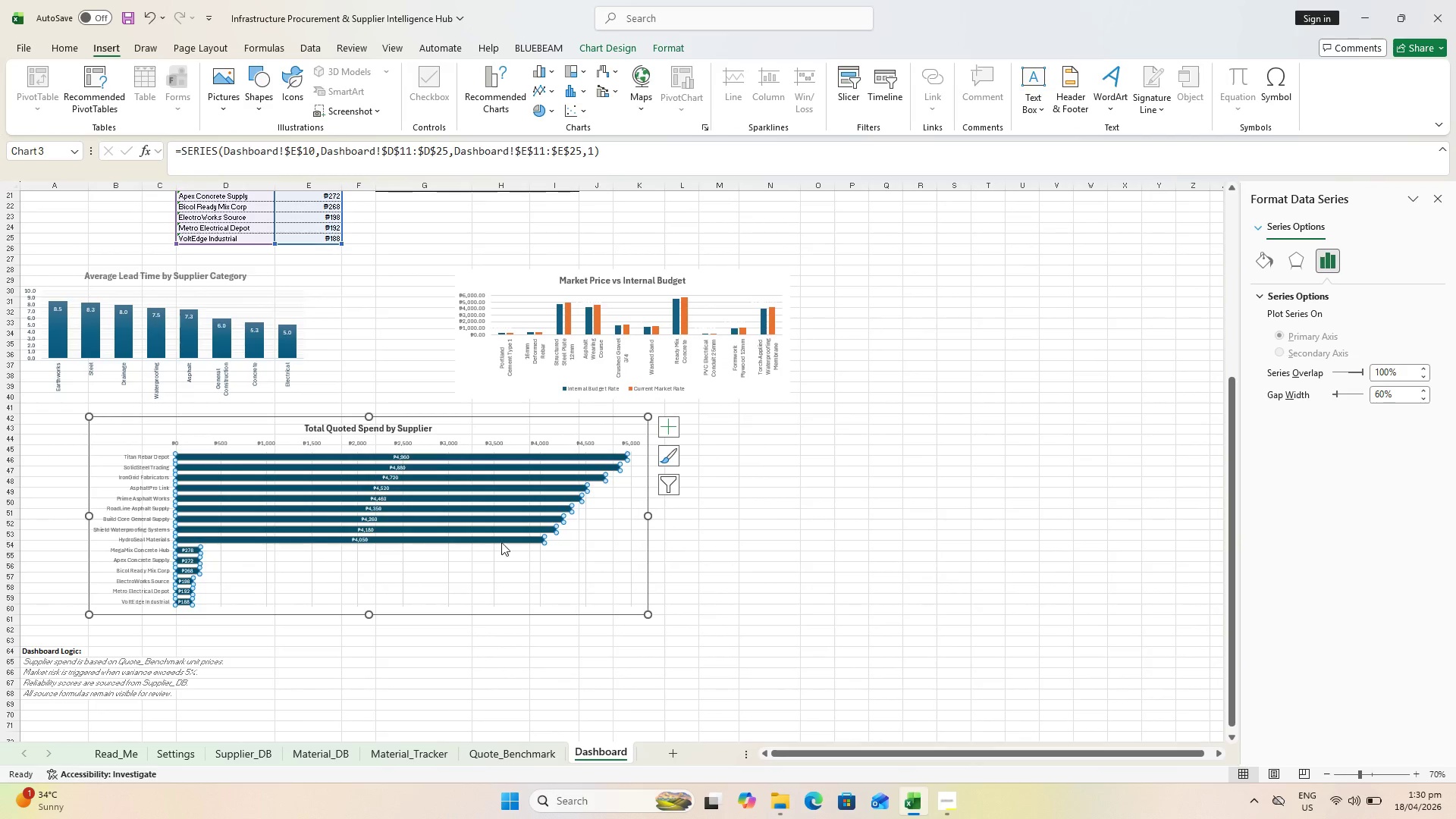 
hold_key(key=ControlLeft, duration=0.75)
scroll: coordinate [200, 388], scroll_direction: up, amount: 2.0
 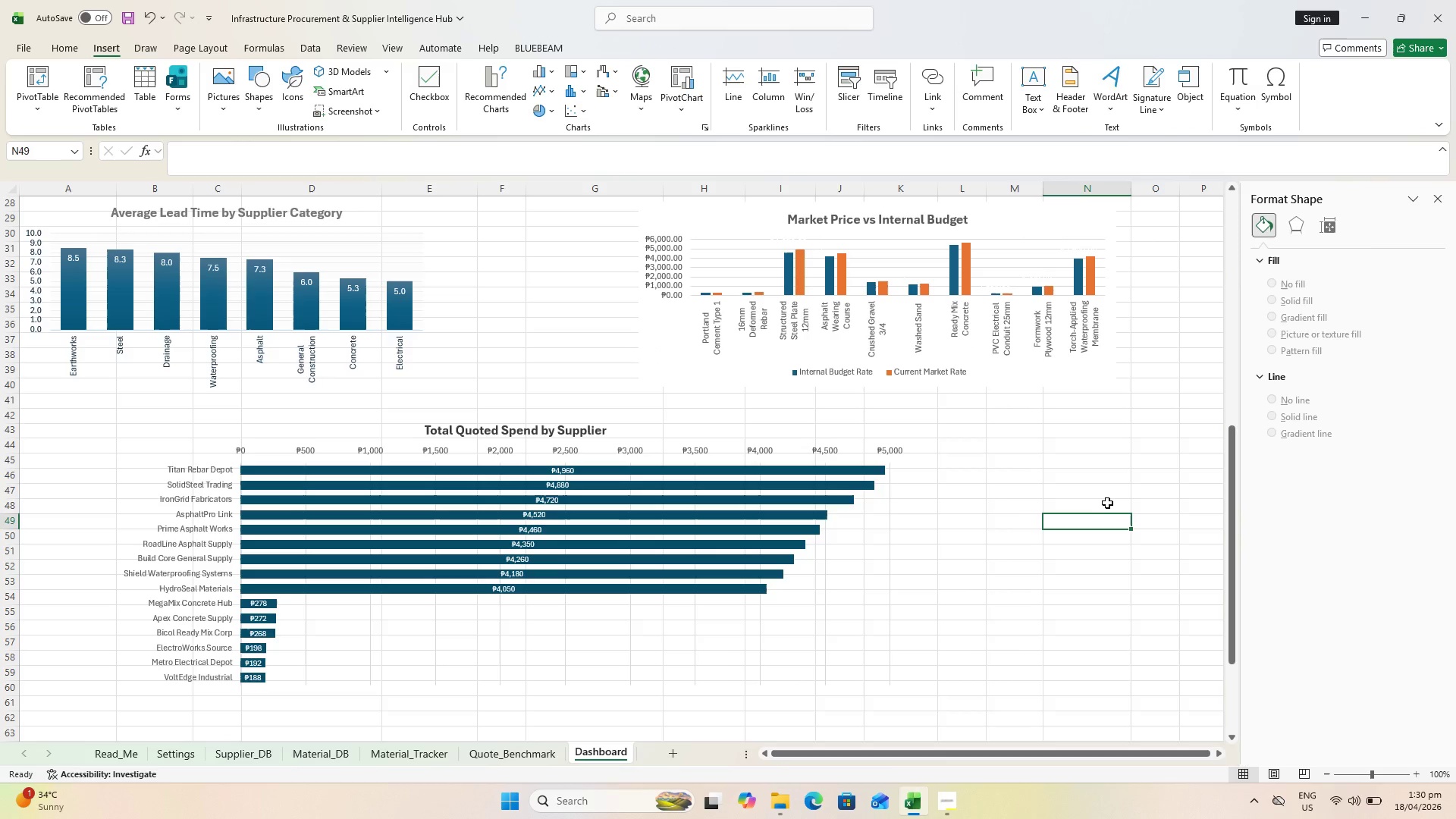 
wait(11.34)
 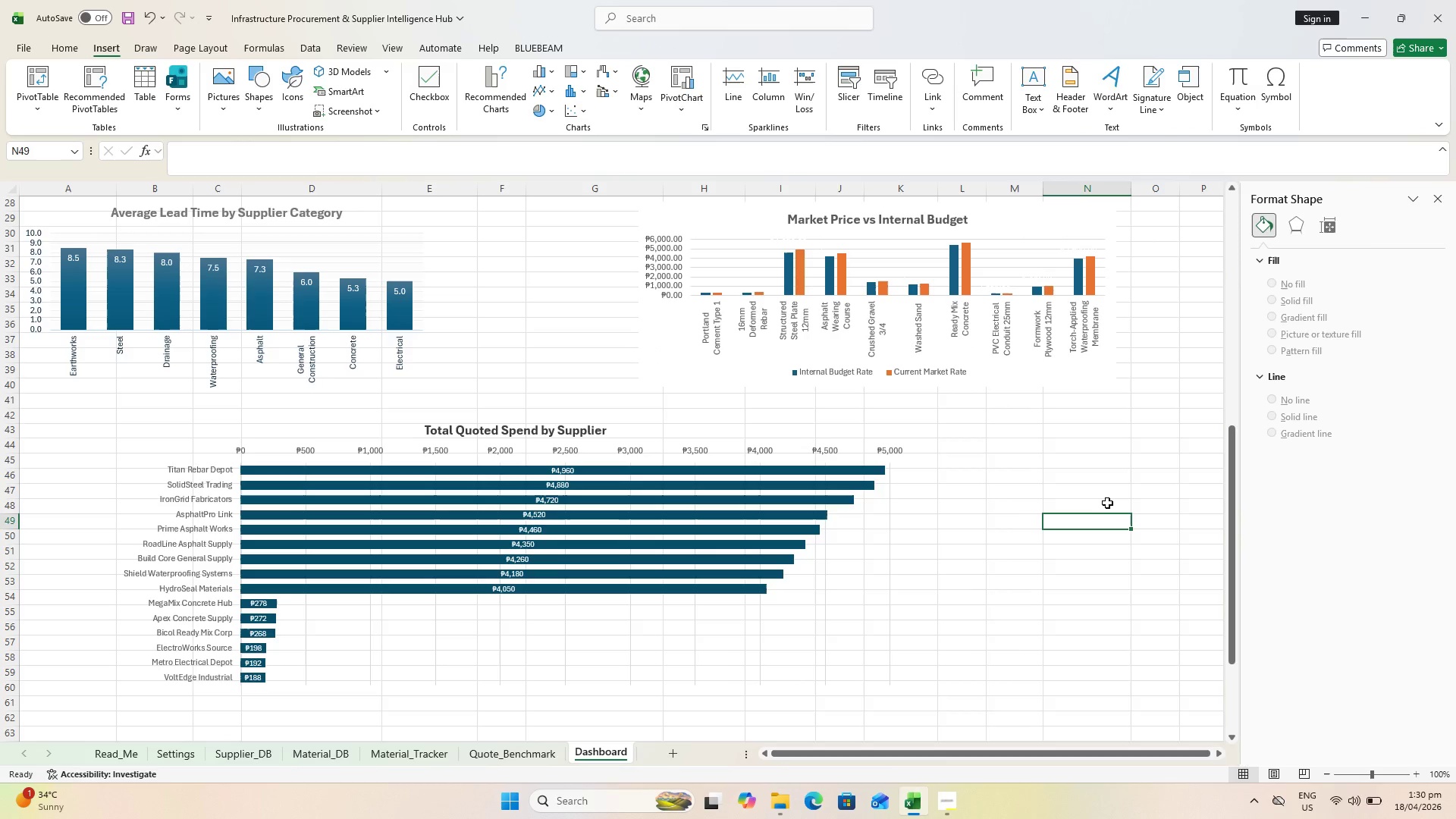 
scroll: coordinate [857, 315], scroll_direction: up, amount: 2.0
 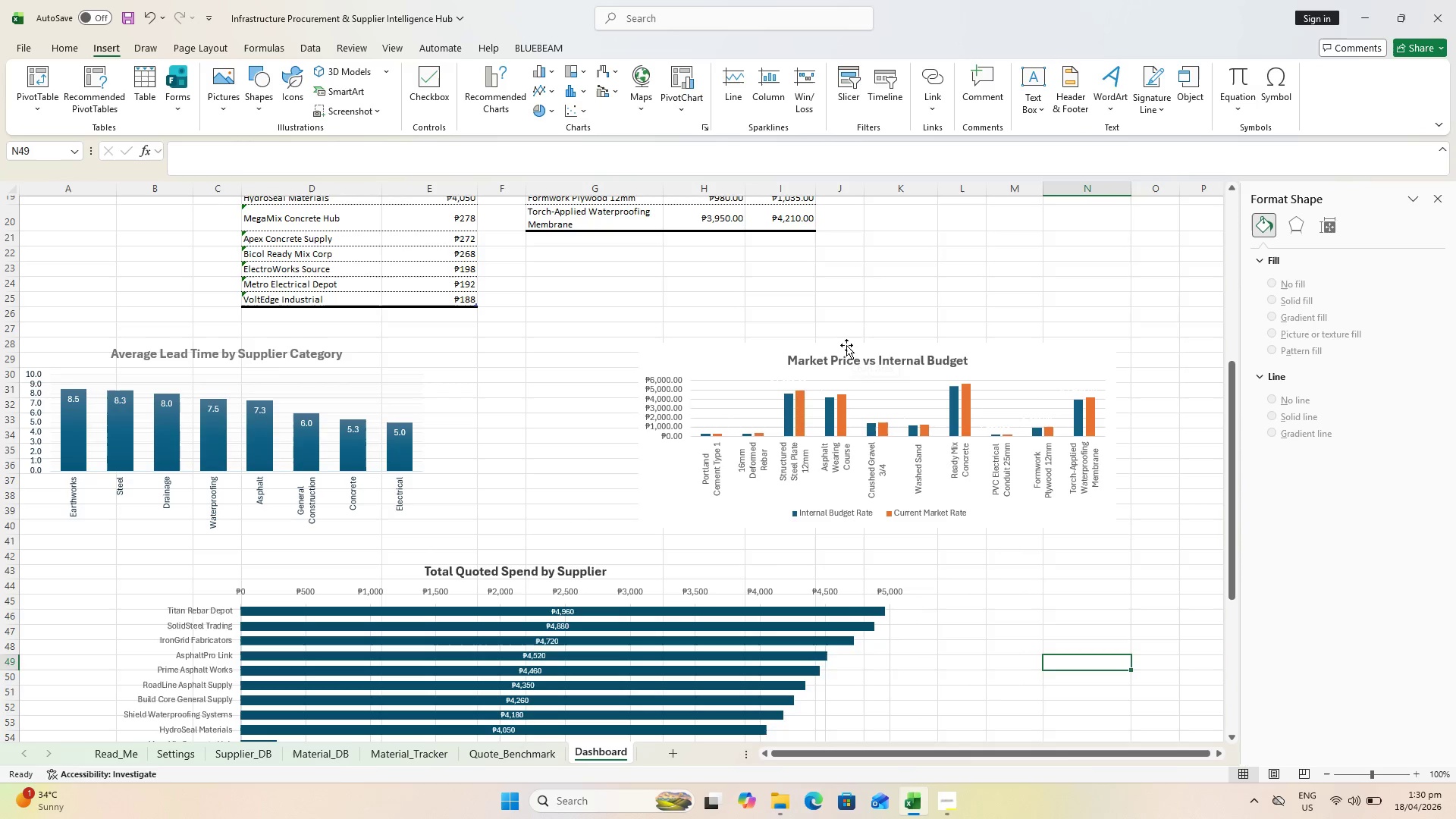 
left_click([846, 345])
 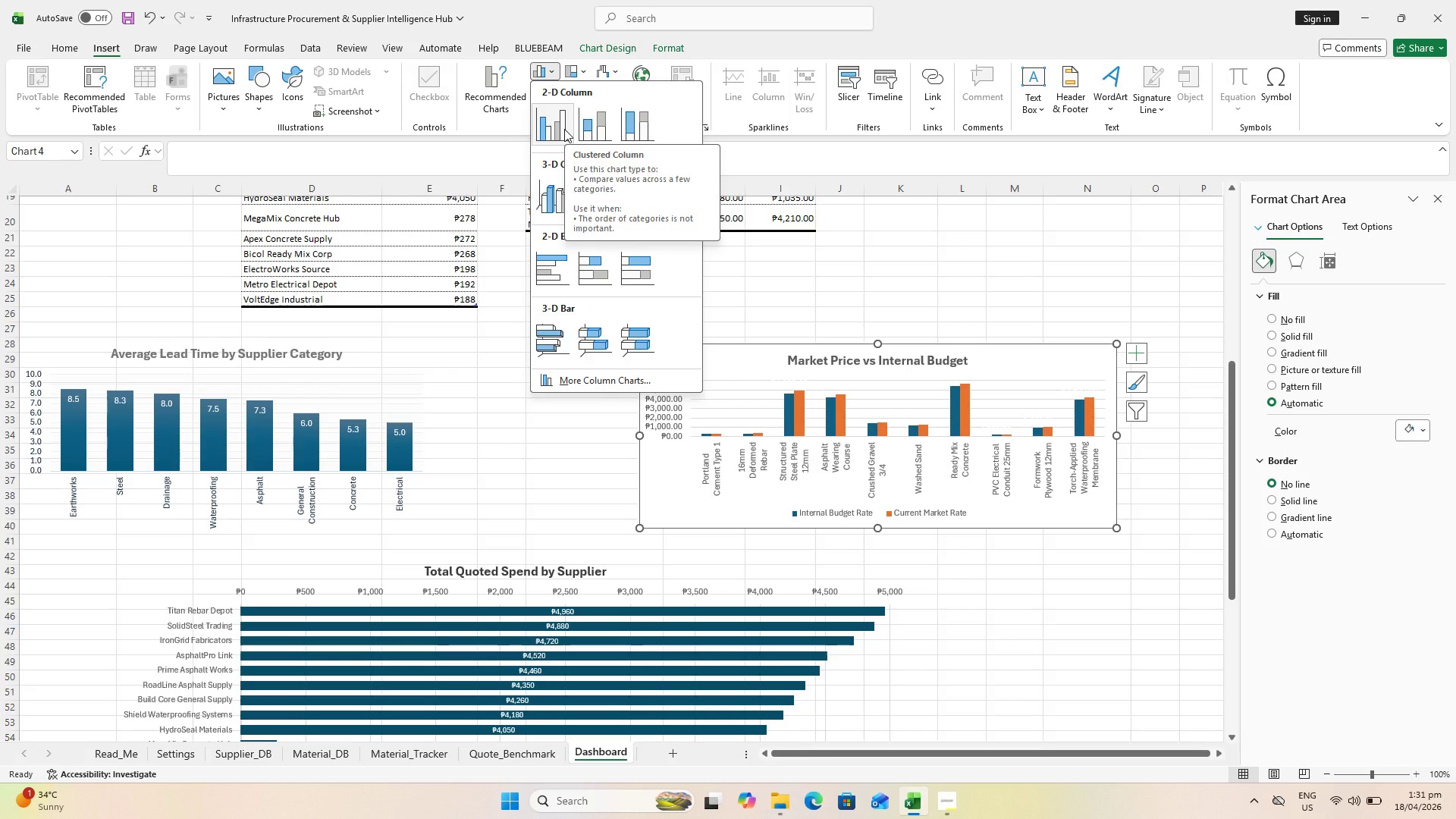 
wait(48.81)
 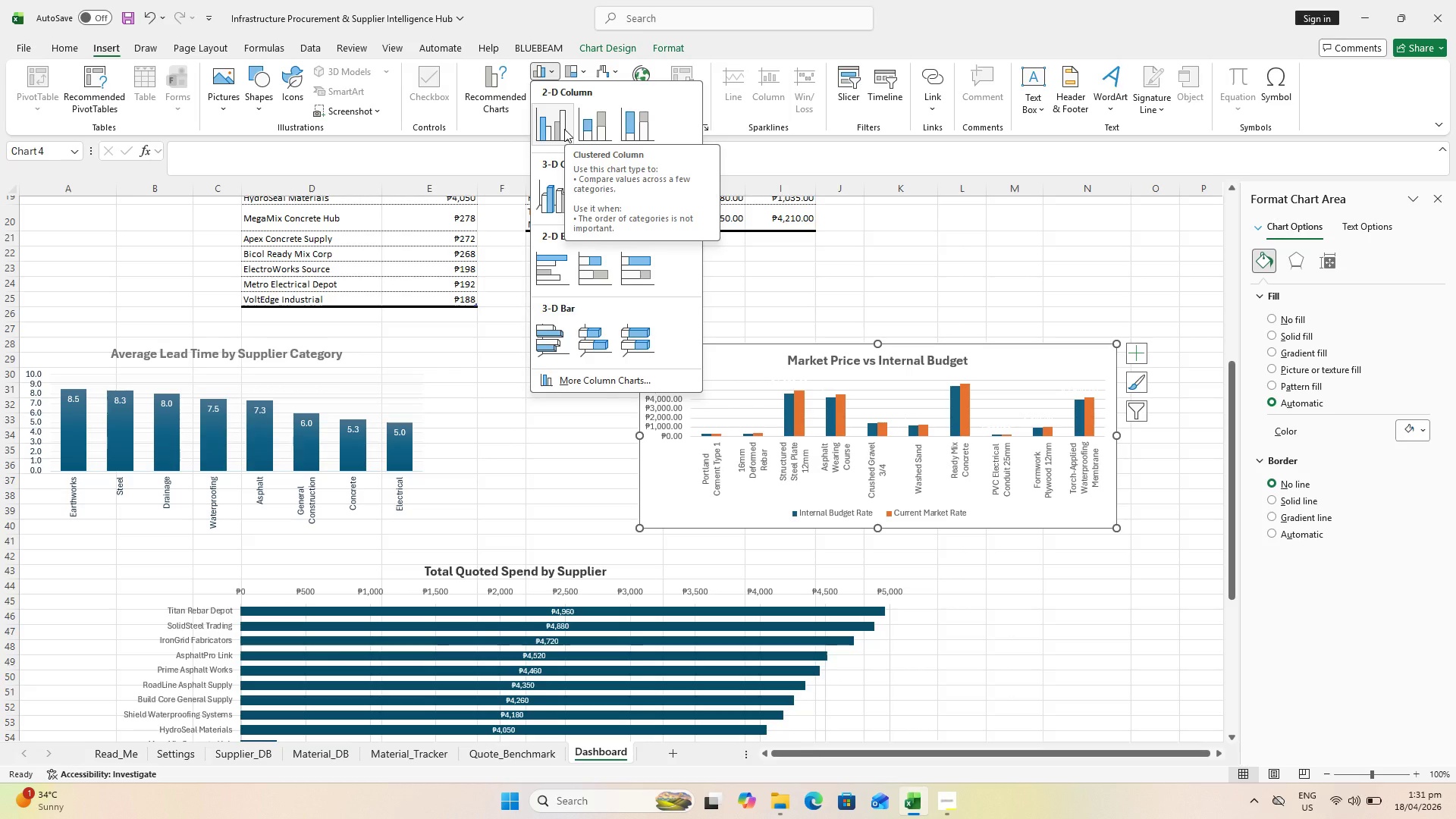 
left_click([564, 129])
 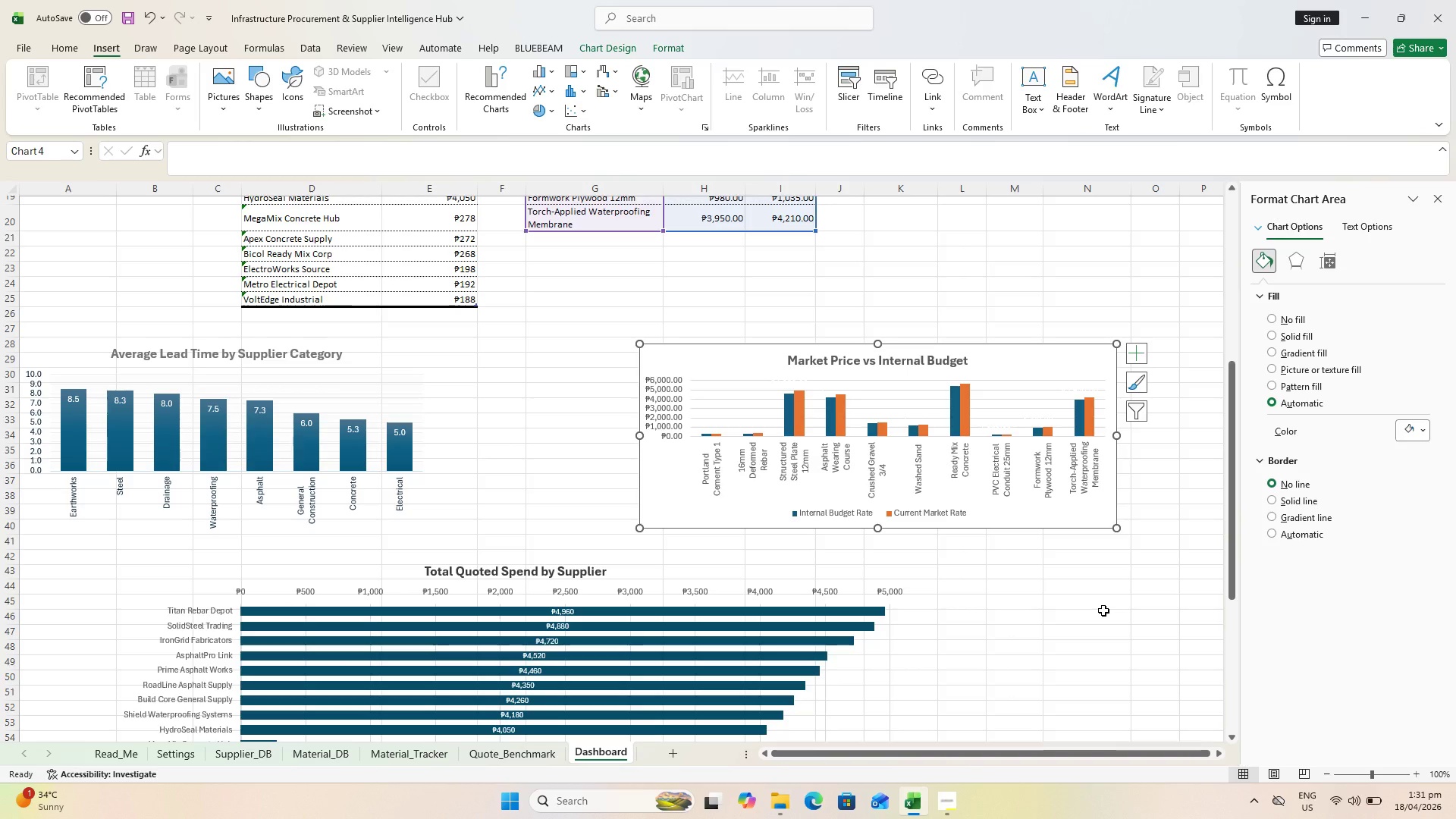 
wait(8.23)
 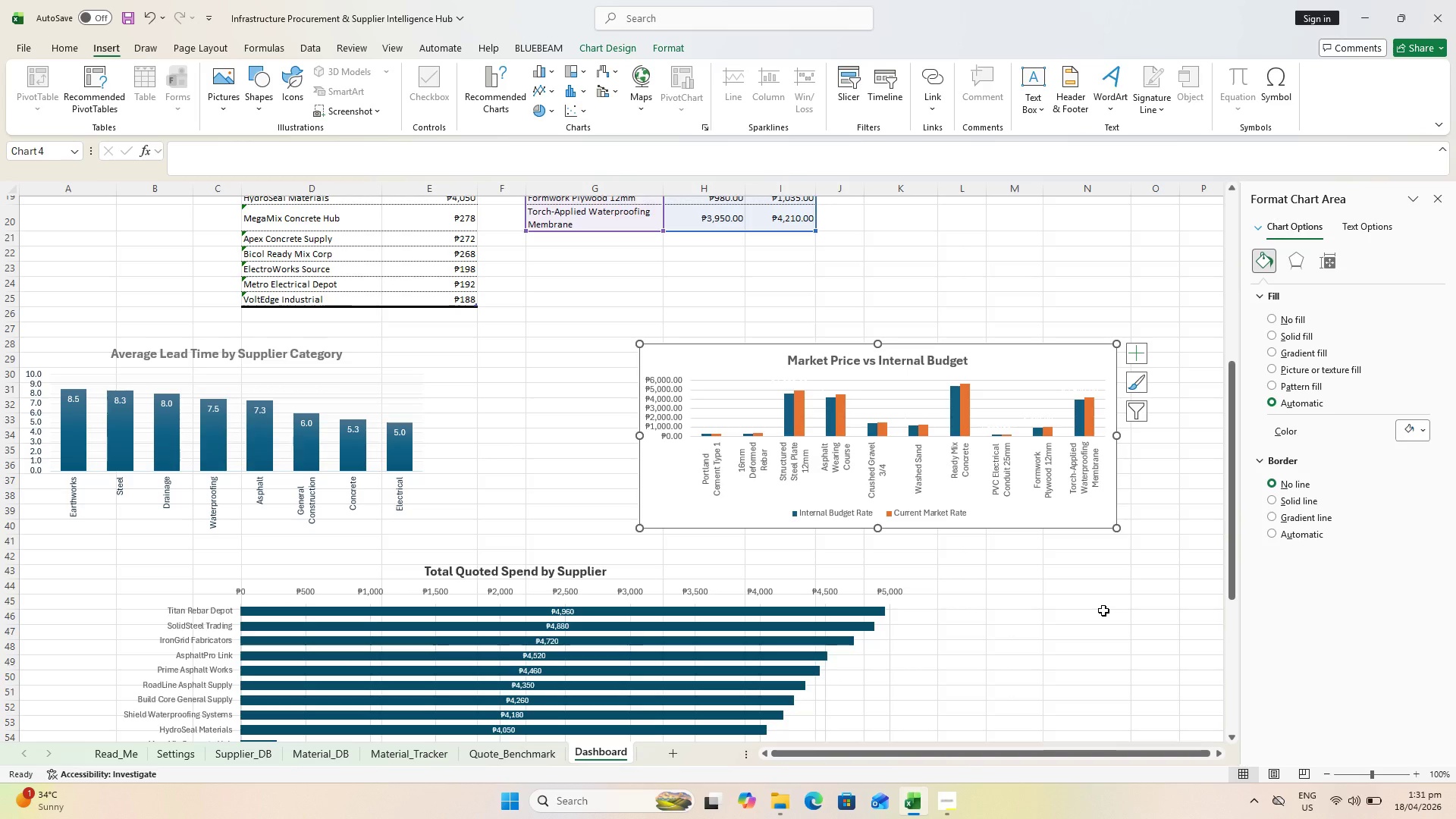 
scroll: coordinate [778, 655], scroll_direction: down, amount: 2.0
 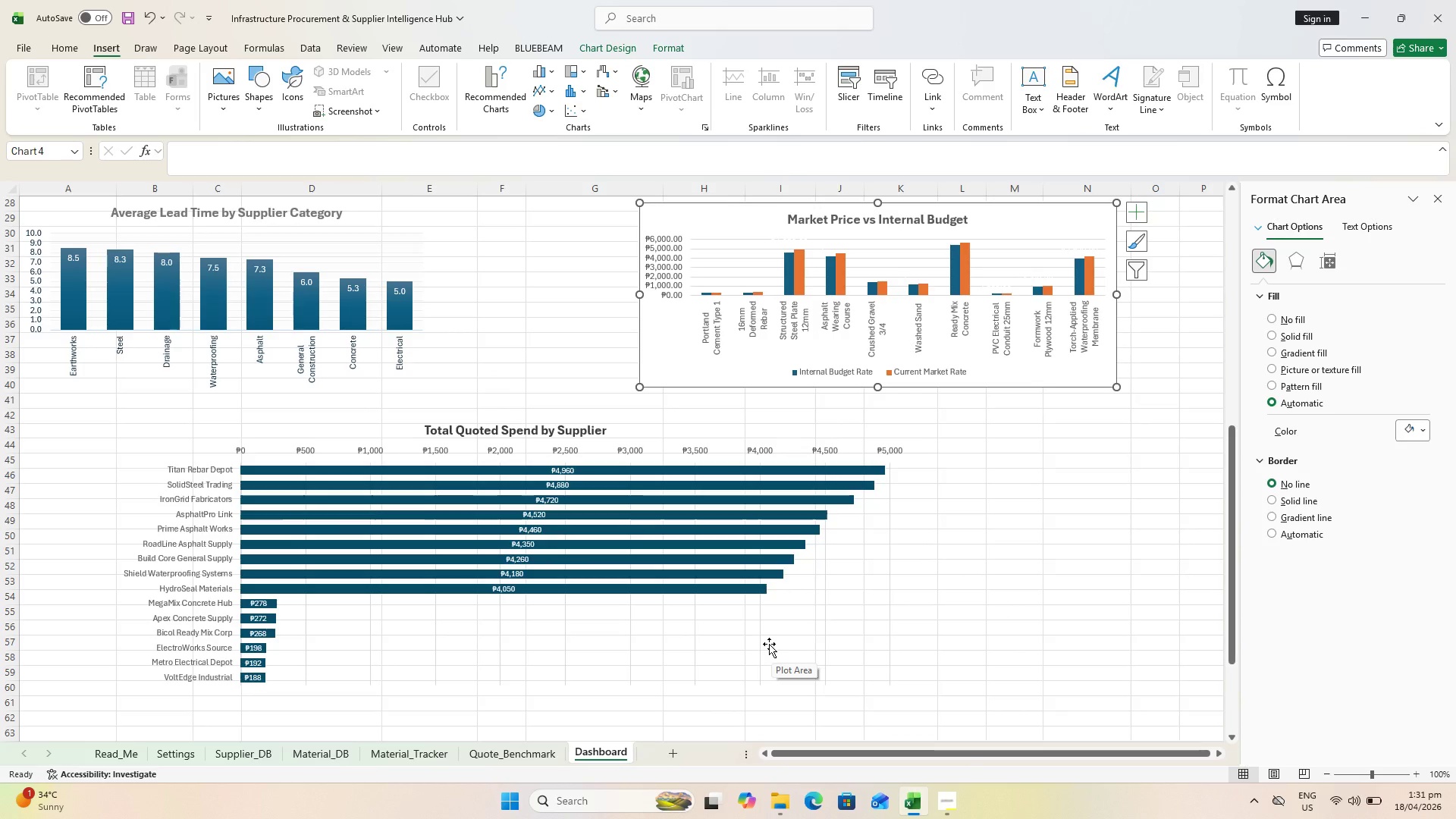 
scroll: coordinate [768, 640], scroll_direction: up, amount: 3.0
 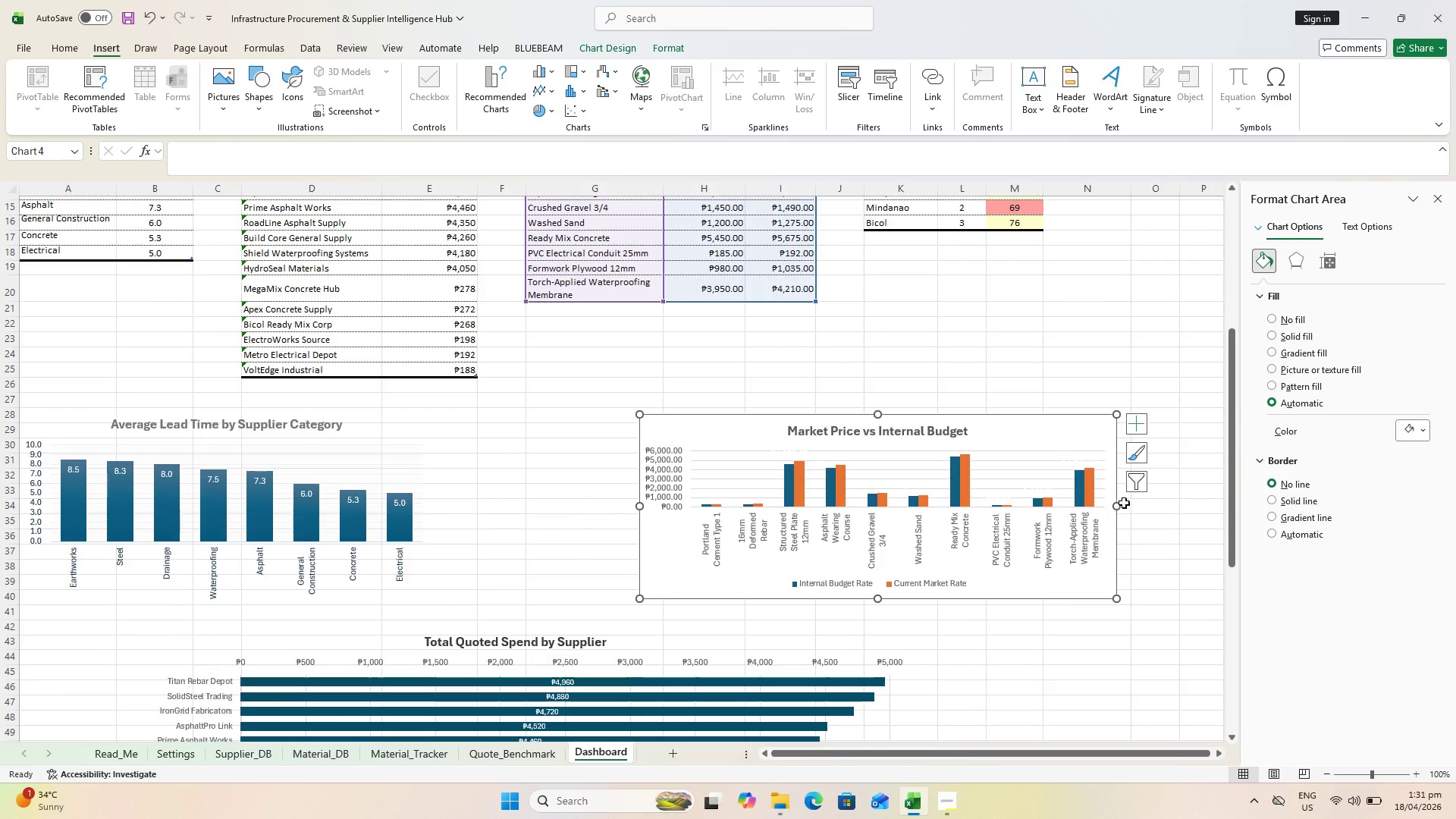 
left_click_drag(start_coordinate=[1114, 506], to_coordinate=[1087, 507])
 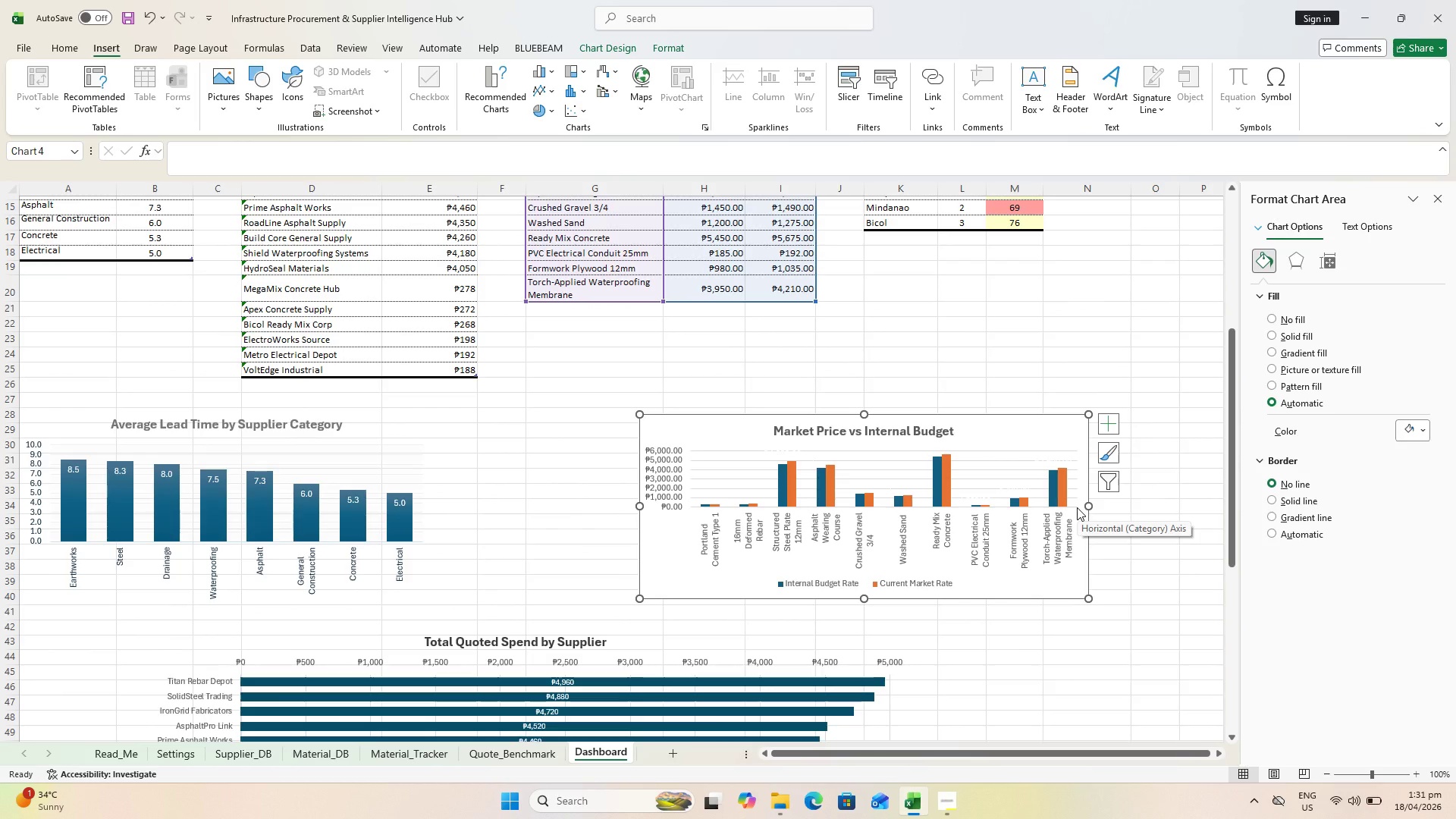 
wait(5.12)
 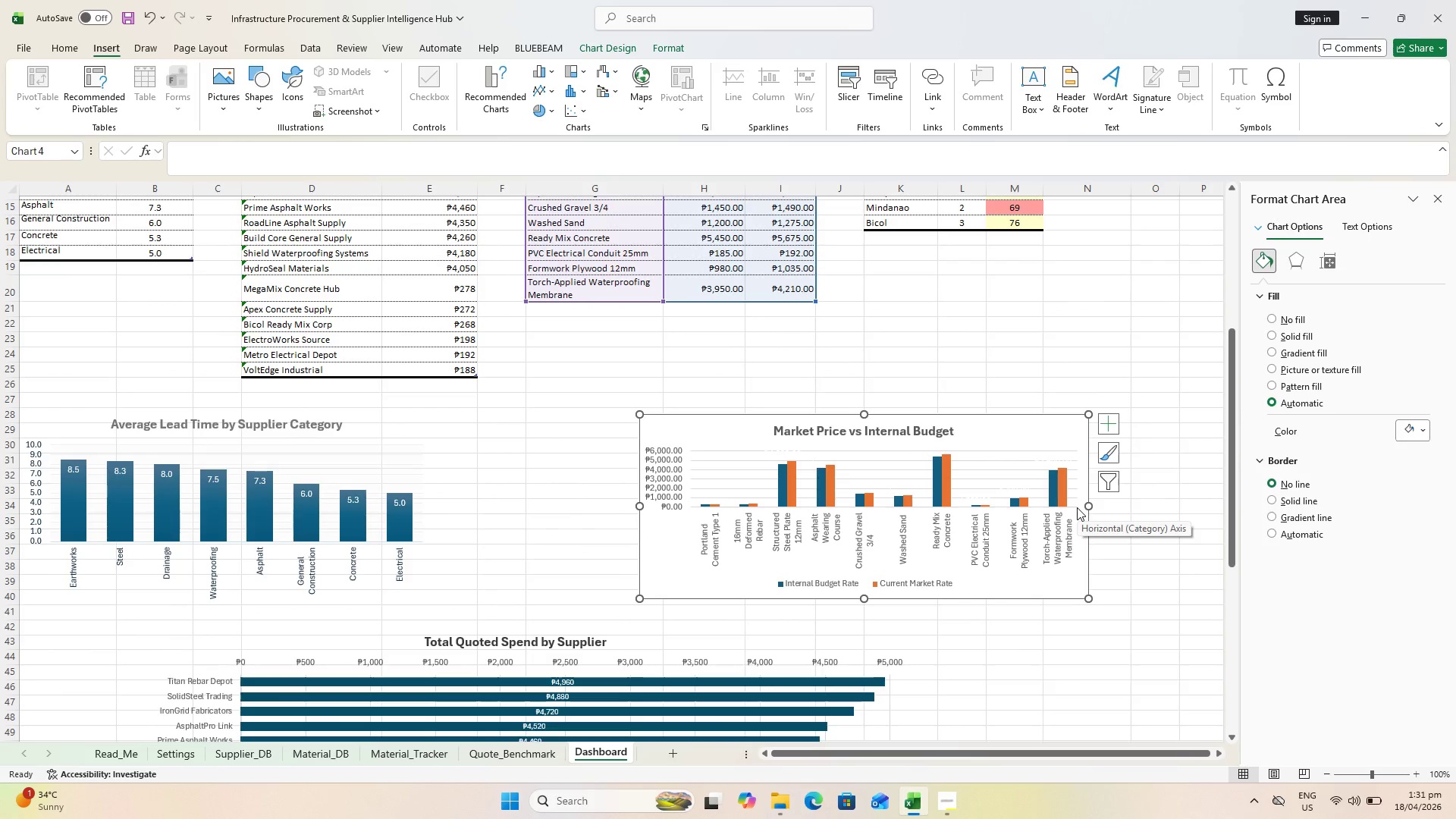 
scroll: coordinate [1027, 425], scroll_direction: up, amount: 2.0
 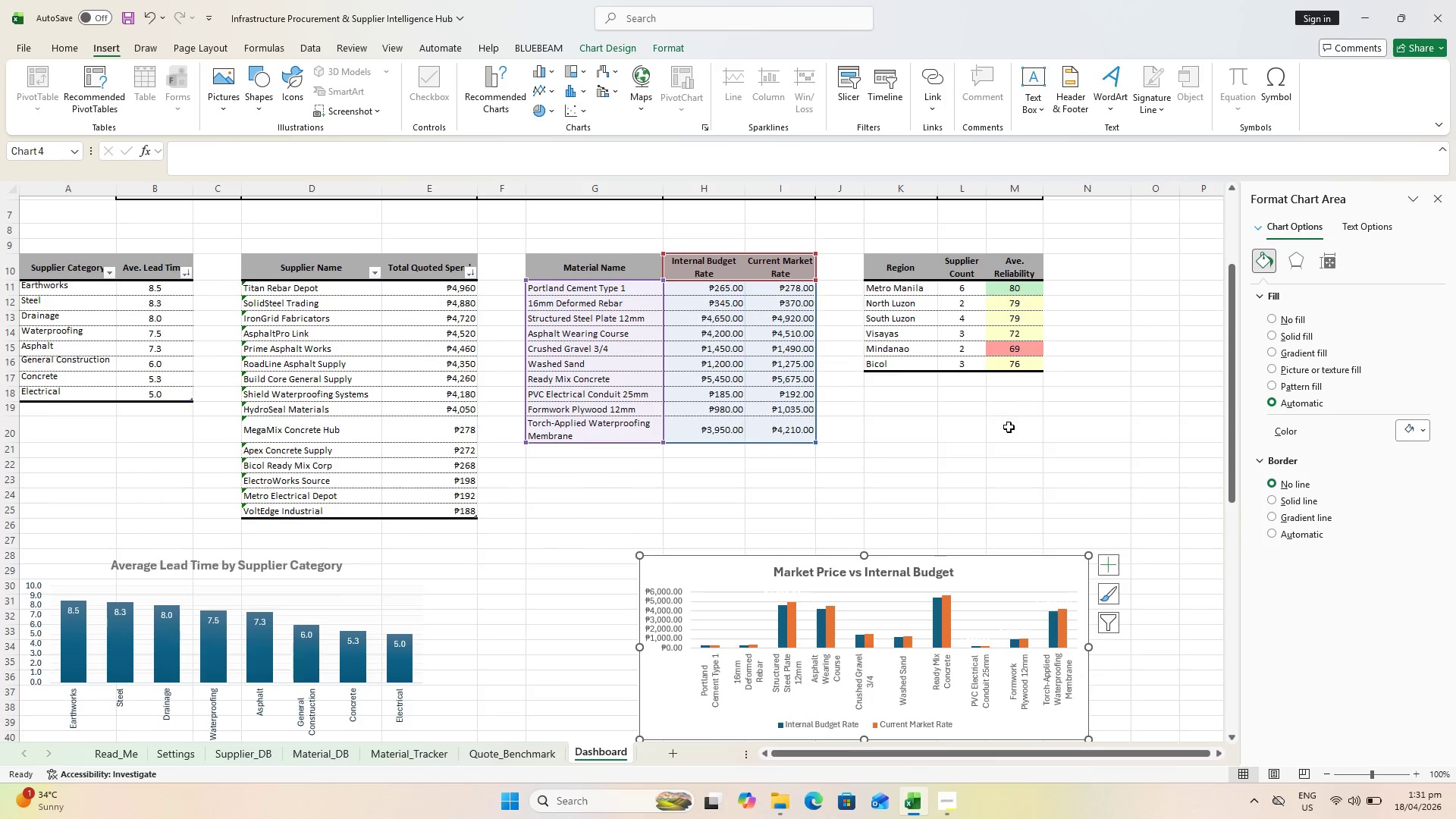 
scroll: coordinate [1007, 428], scroll_direction: down, amount: 1.0
 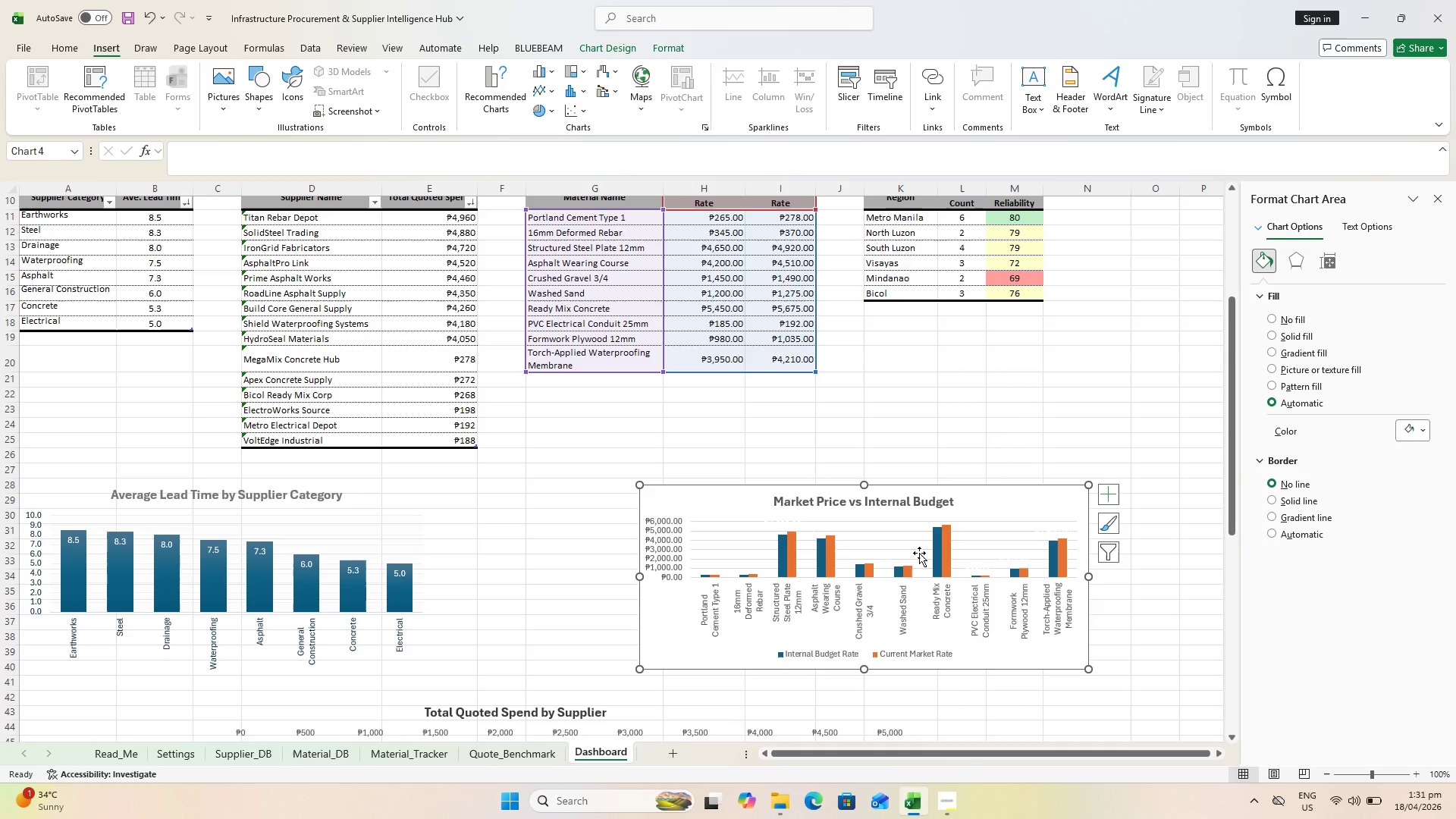 
wait(26.58)
 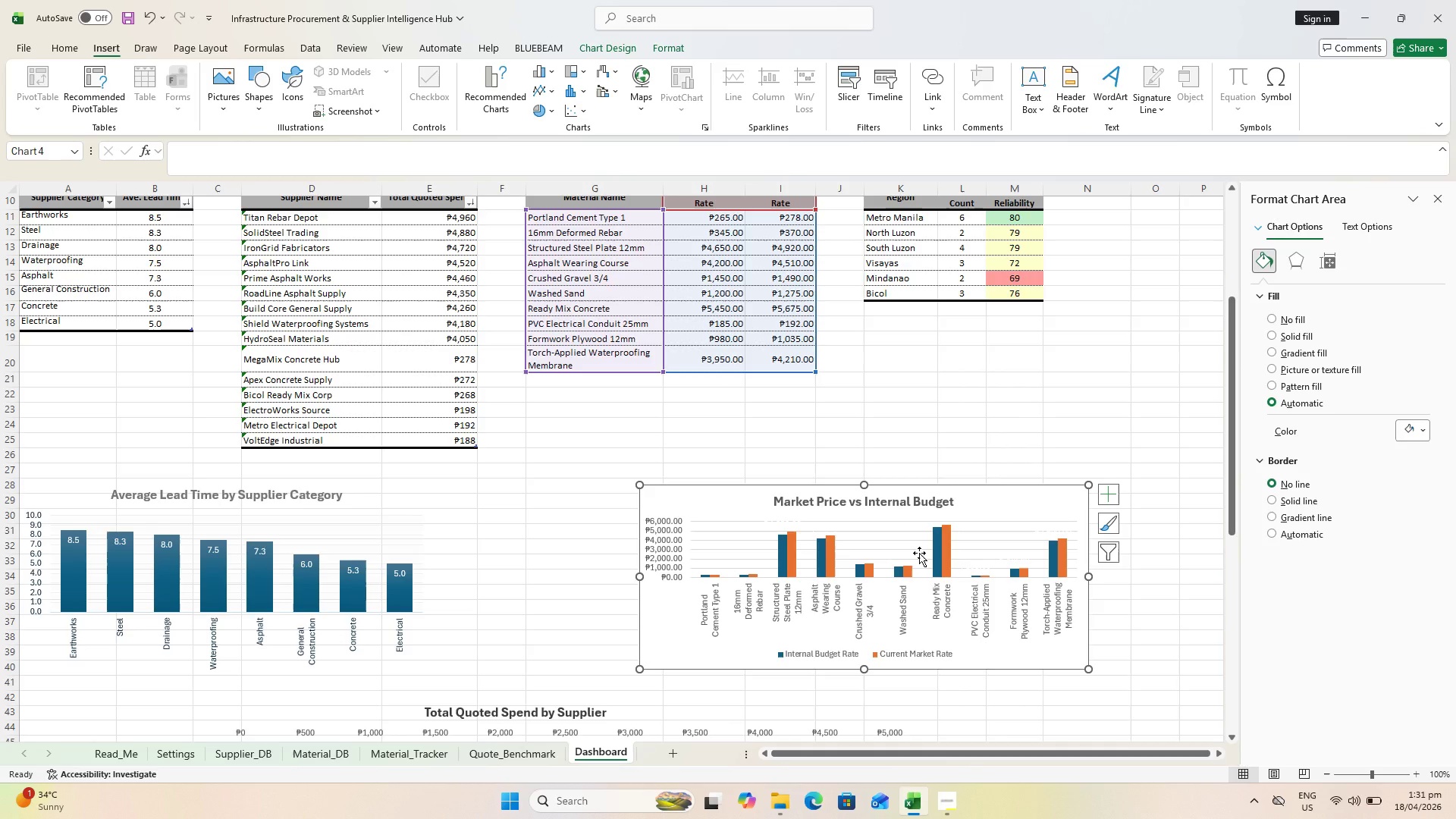 
key(Control+ControlLeft)
 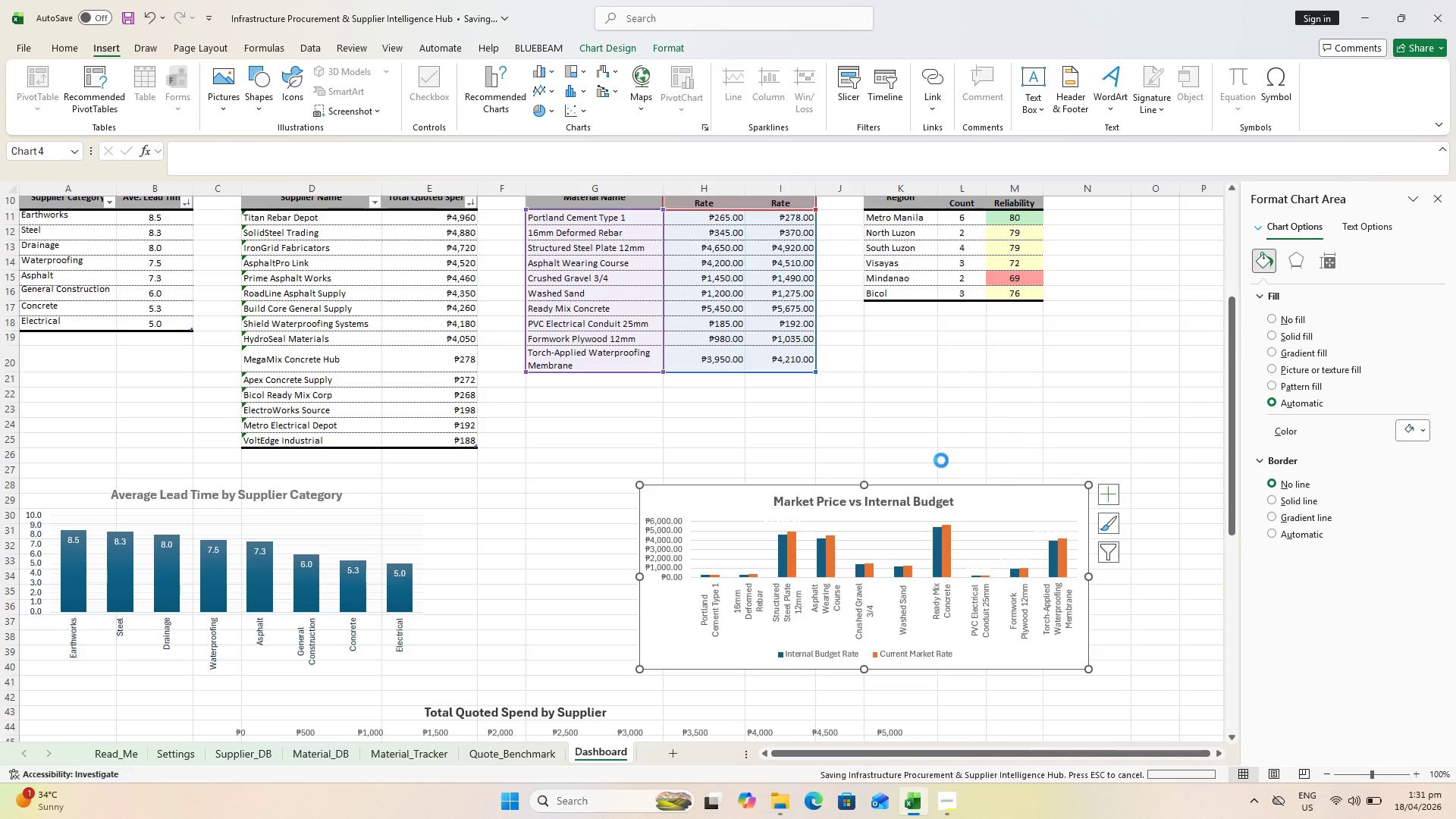 
key(Control+S)
 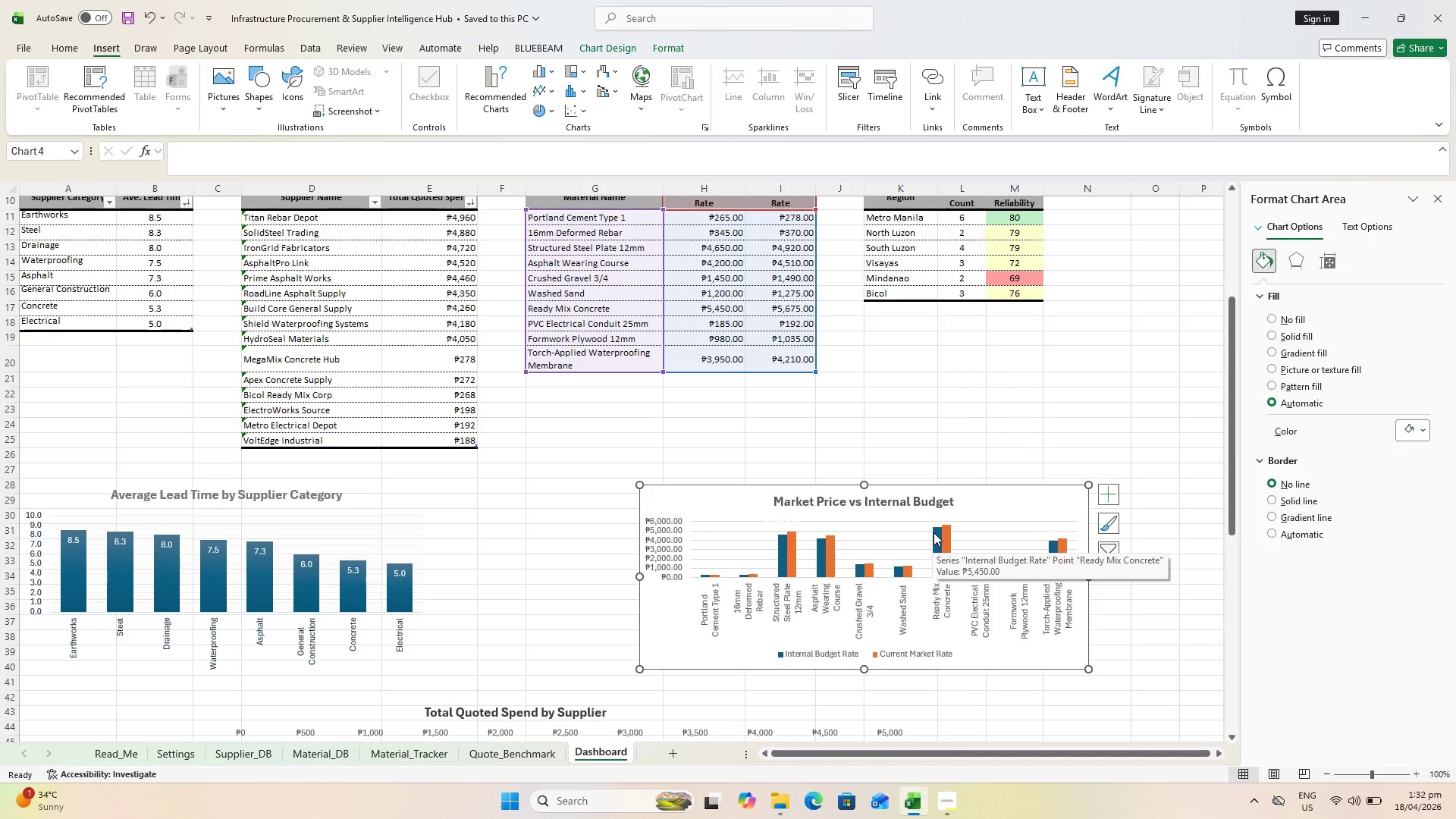 
wait(23.5)
 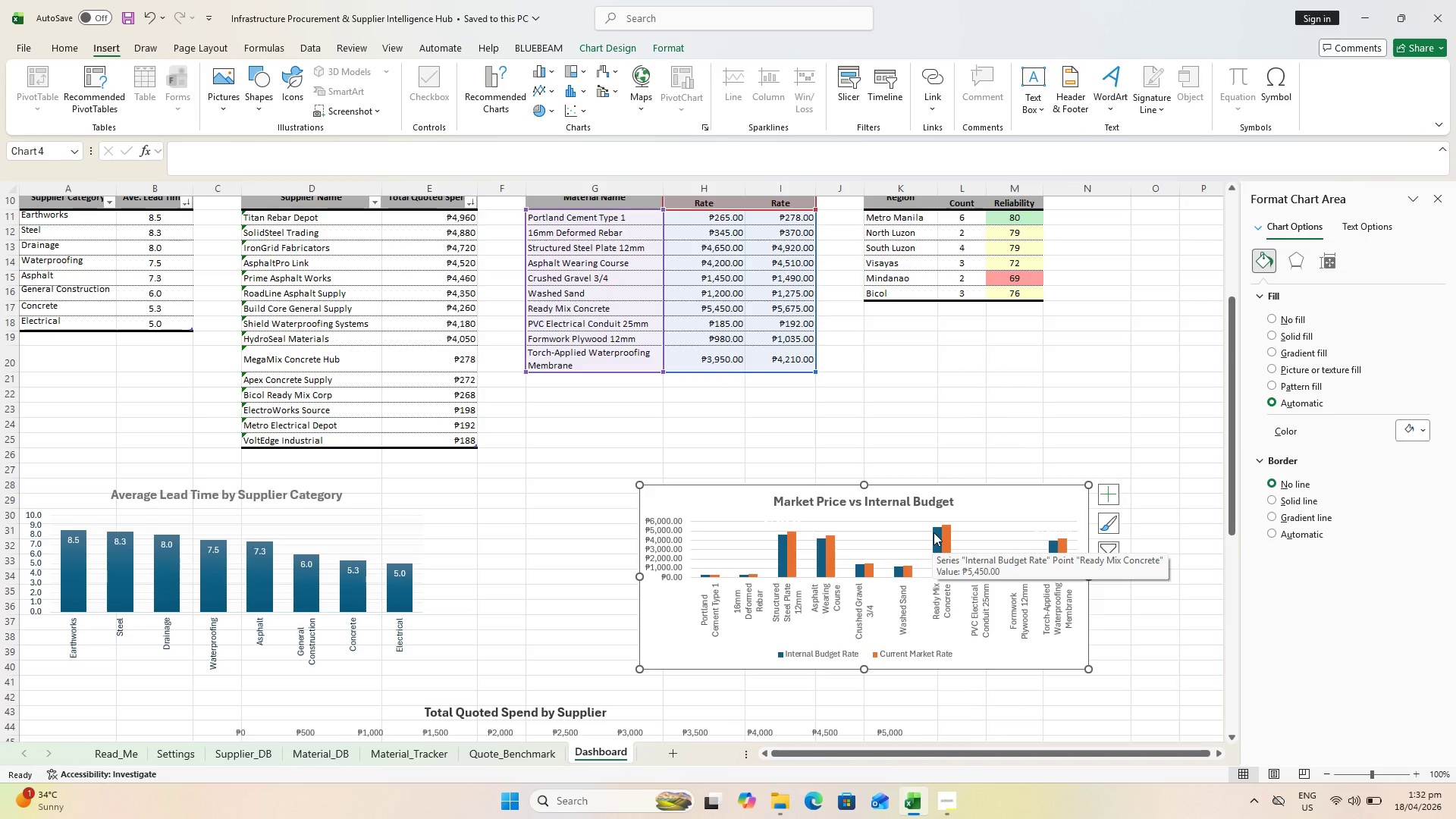 
scroll: coordinate [756, 456], scroll_direction: up, amount: 1.0
 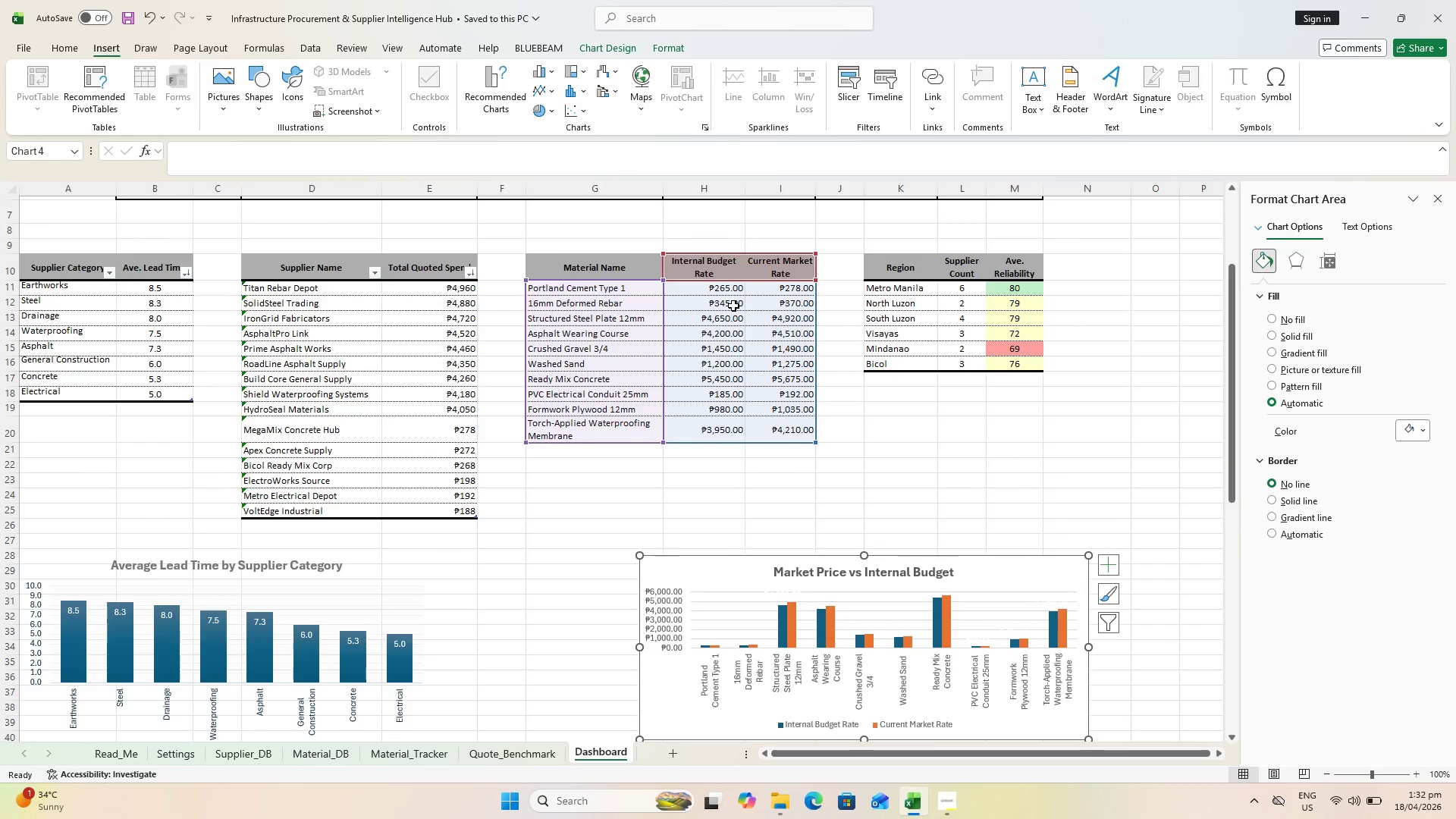 
wait(6.19)
 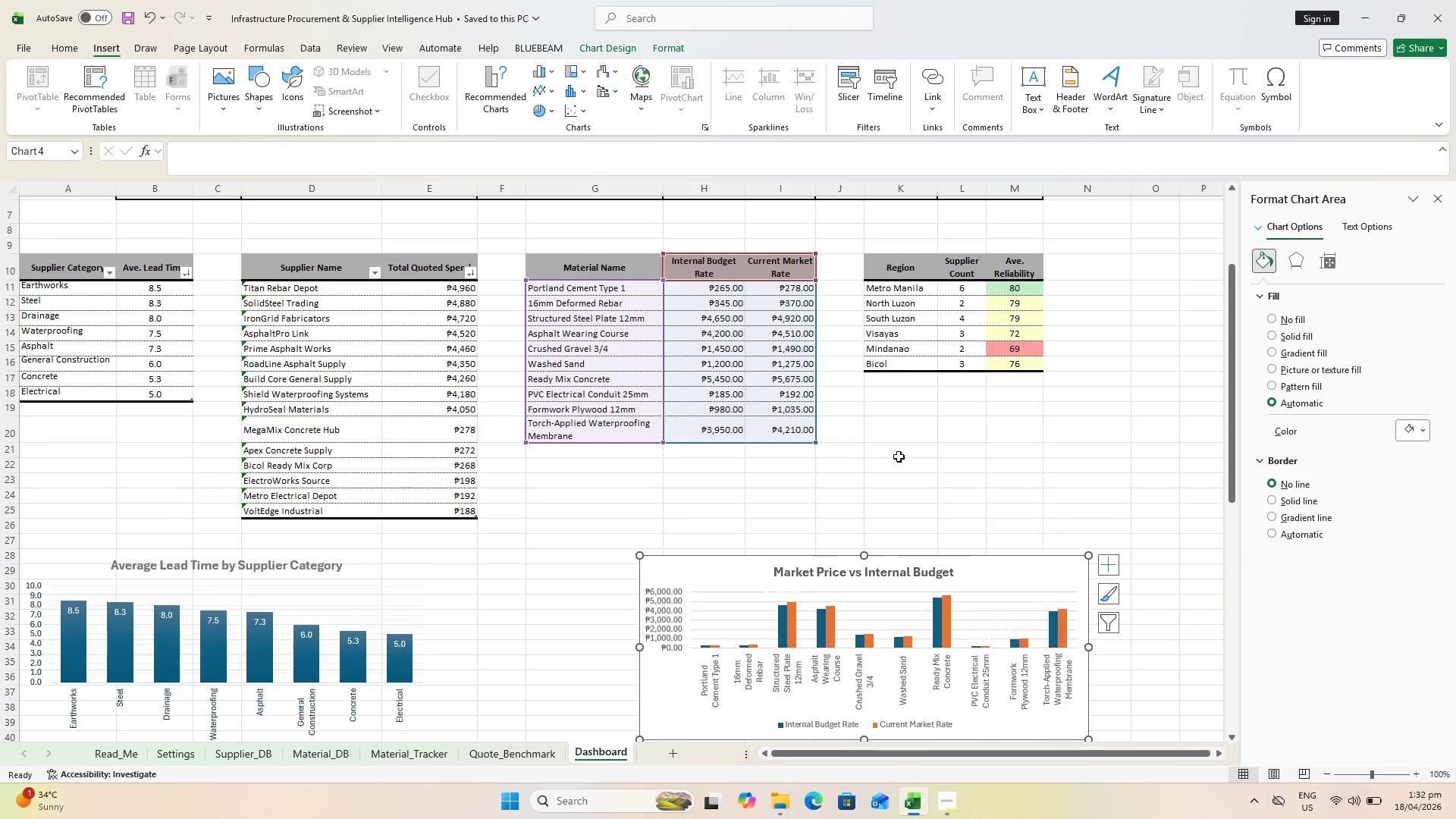 
left_click([705, 291])
 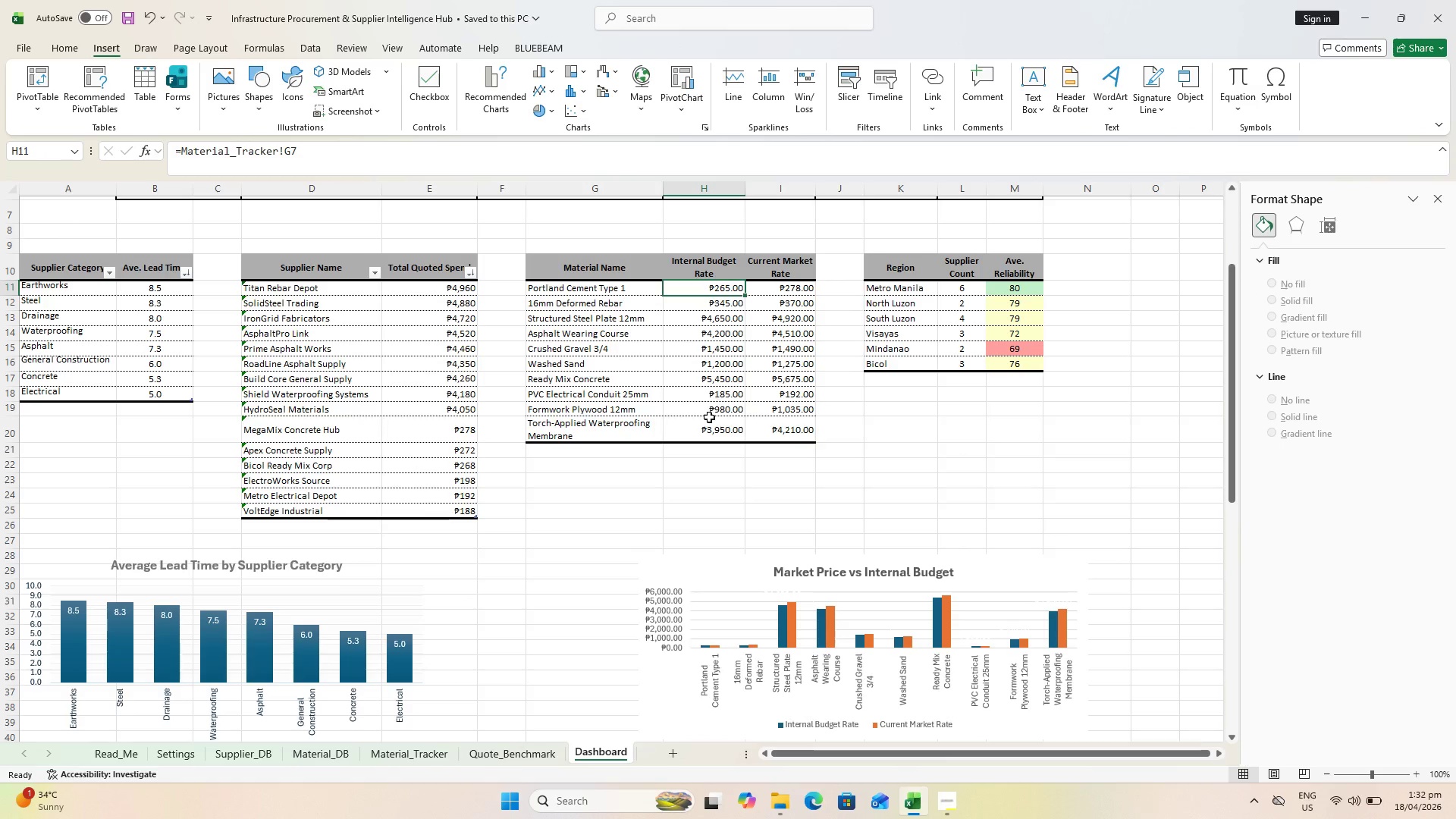 
hold_key(key=ShiftLeft, duration=0.34)
left_click([709, 421])
 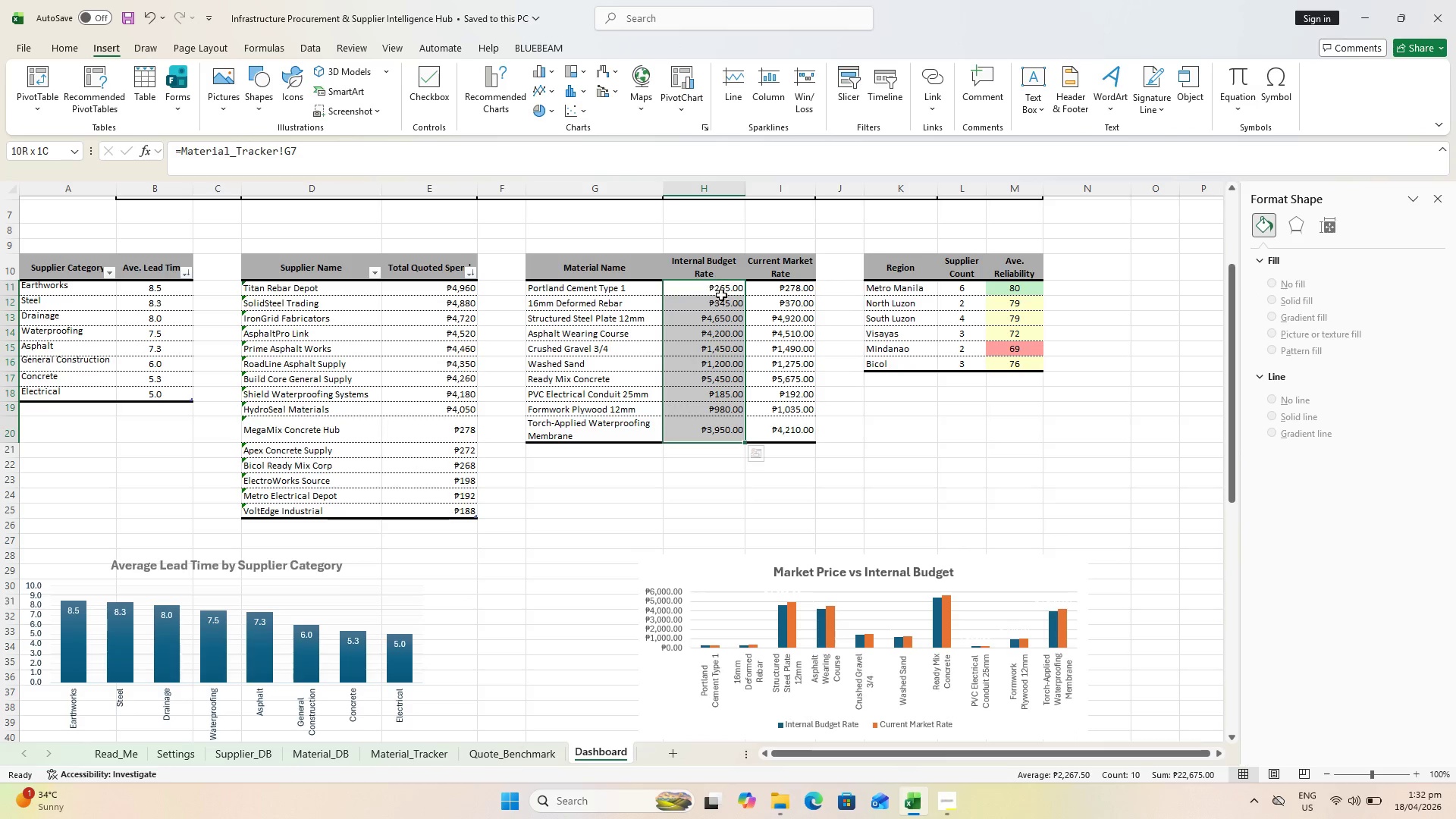 
left_click([631, 265])
 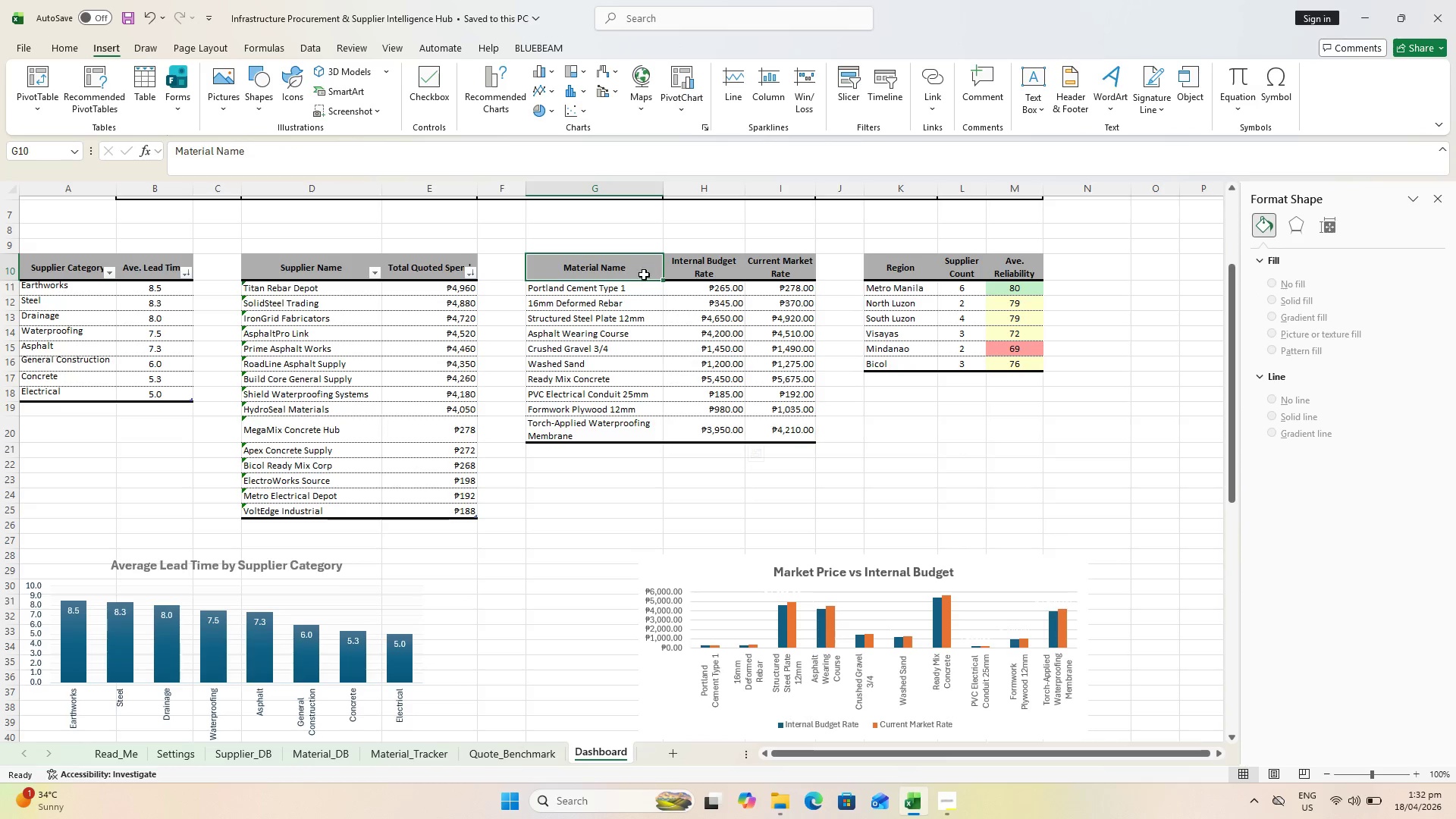 
hold_key(key=ShiftLeft, duration=0.59)
left_click([791, 425])
 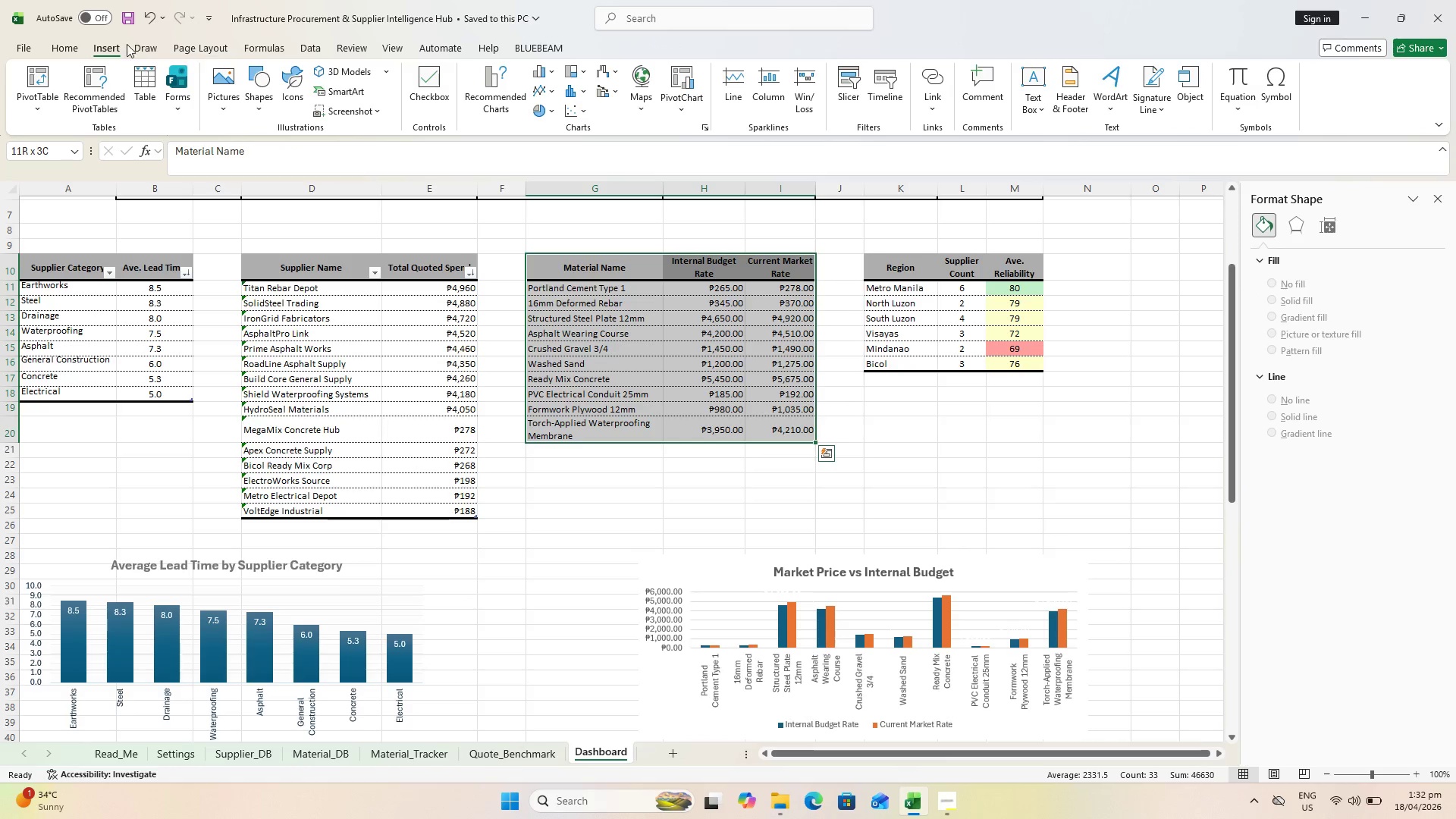 
key(Control+T)
 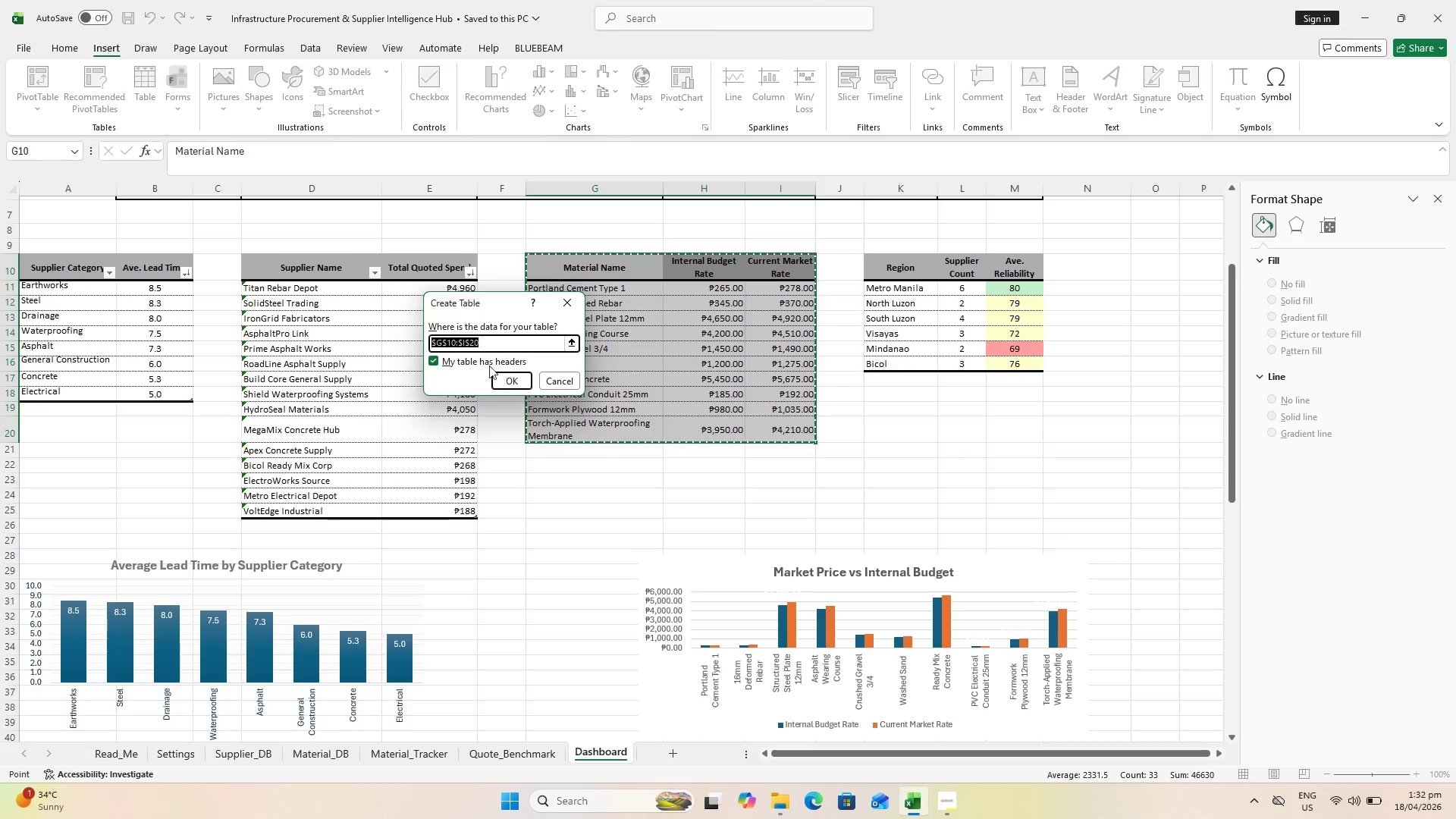 
left_click([507, 381])
 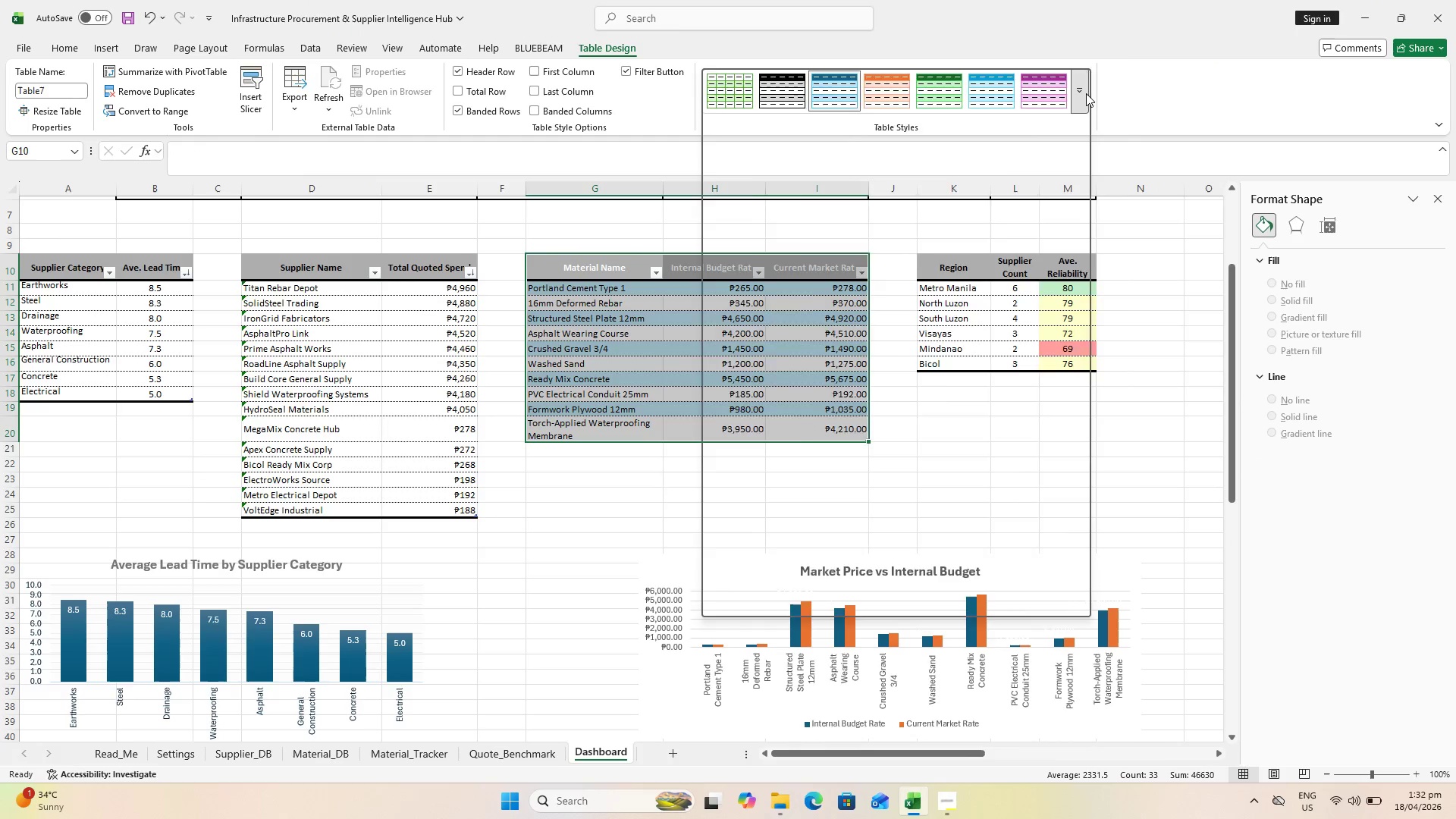 
left_click([720, 108])
 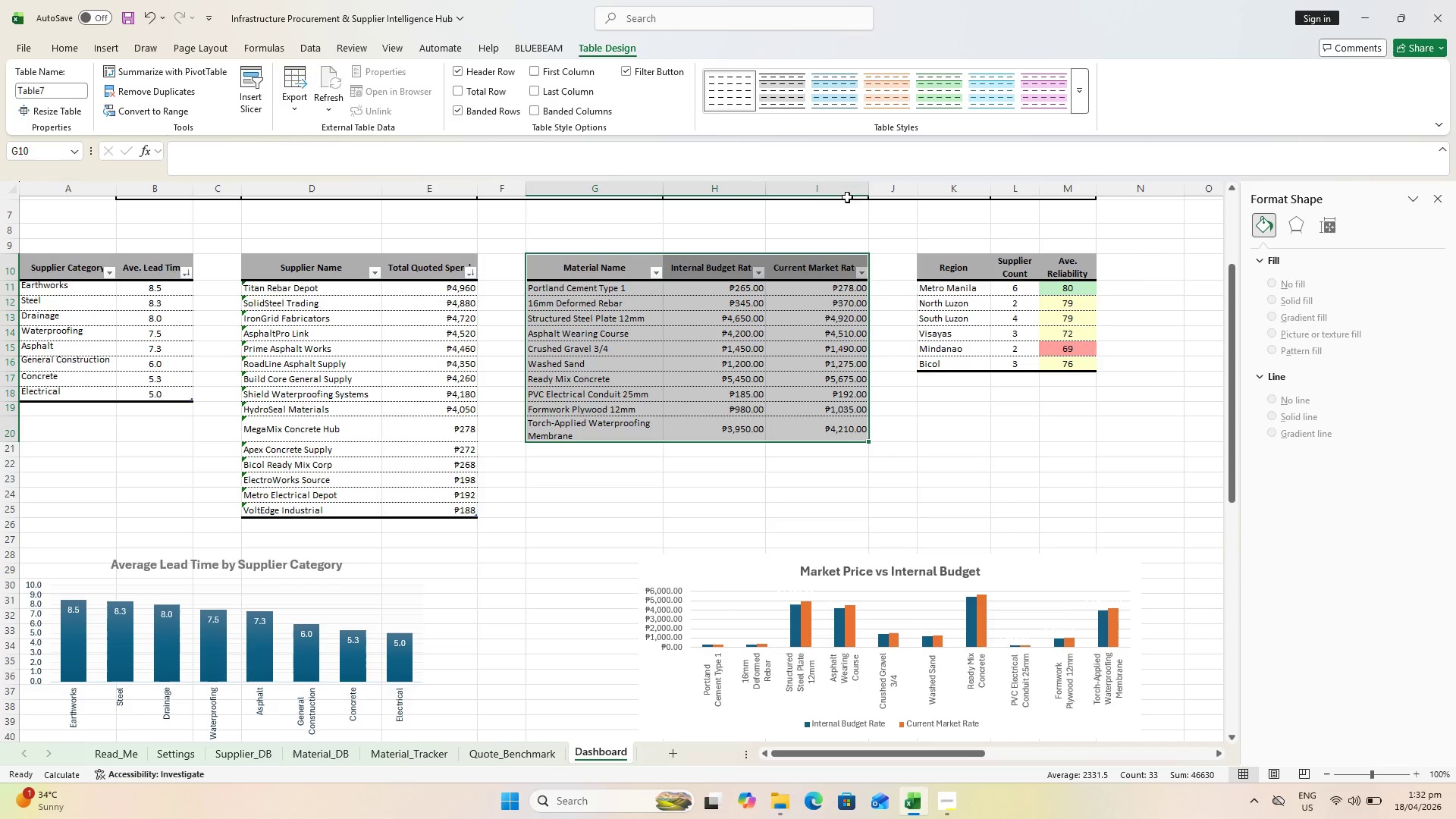 
left_click_drag(start_coordinate=[869, 190], to_coordinate=[861, 187])
 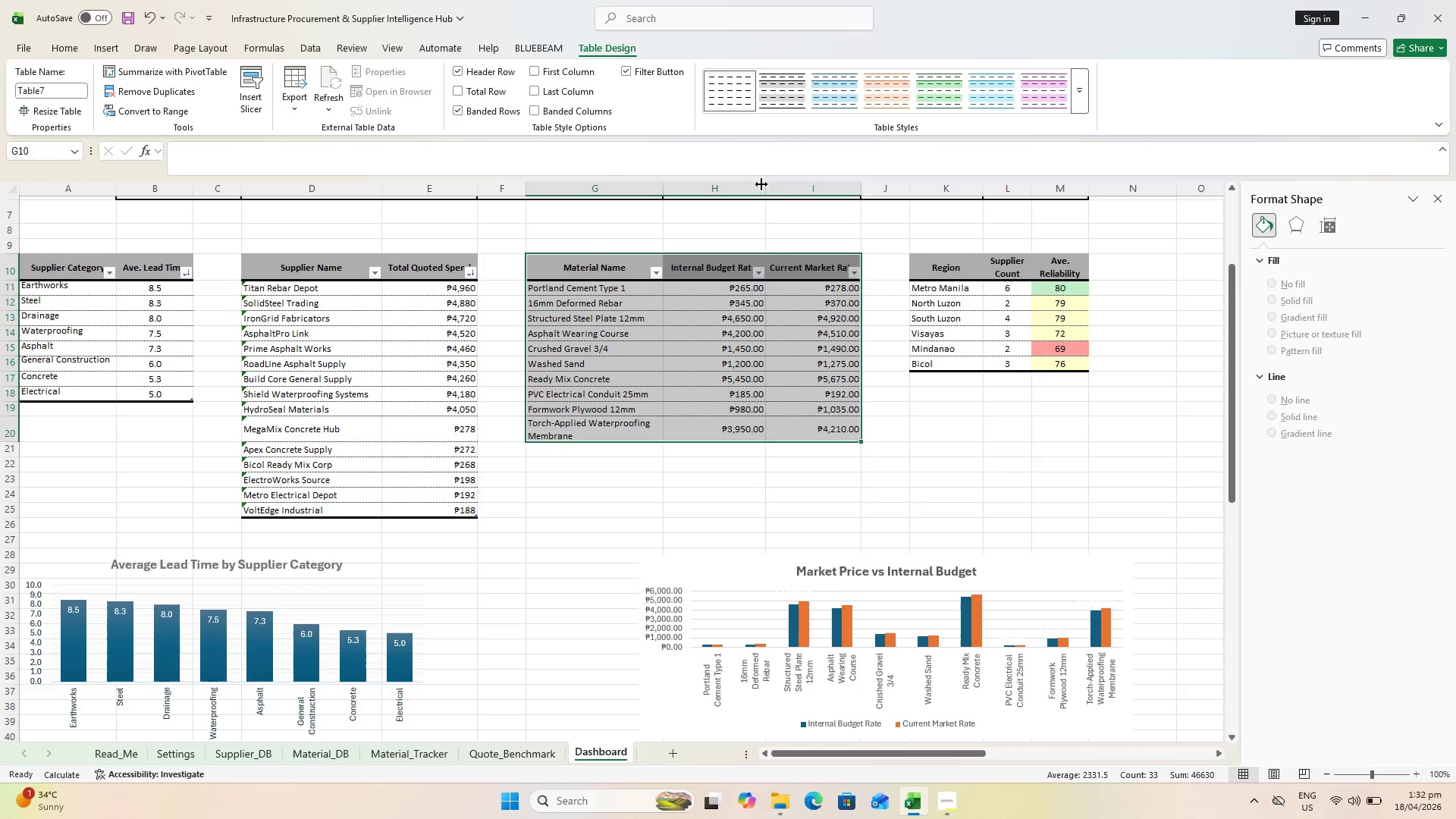 
left_click_drag(start_coordinate=[767, 187], to_coordinate=[757, 185])
 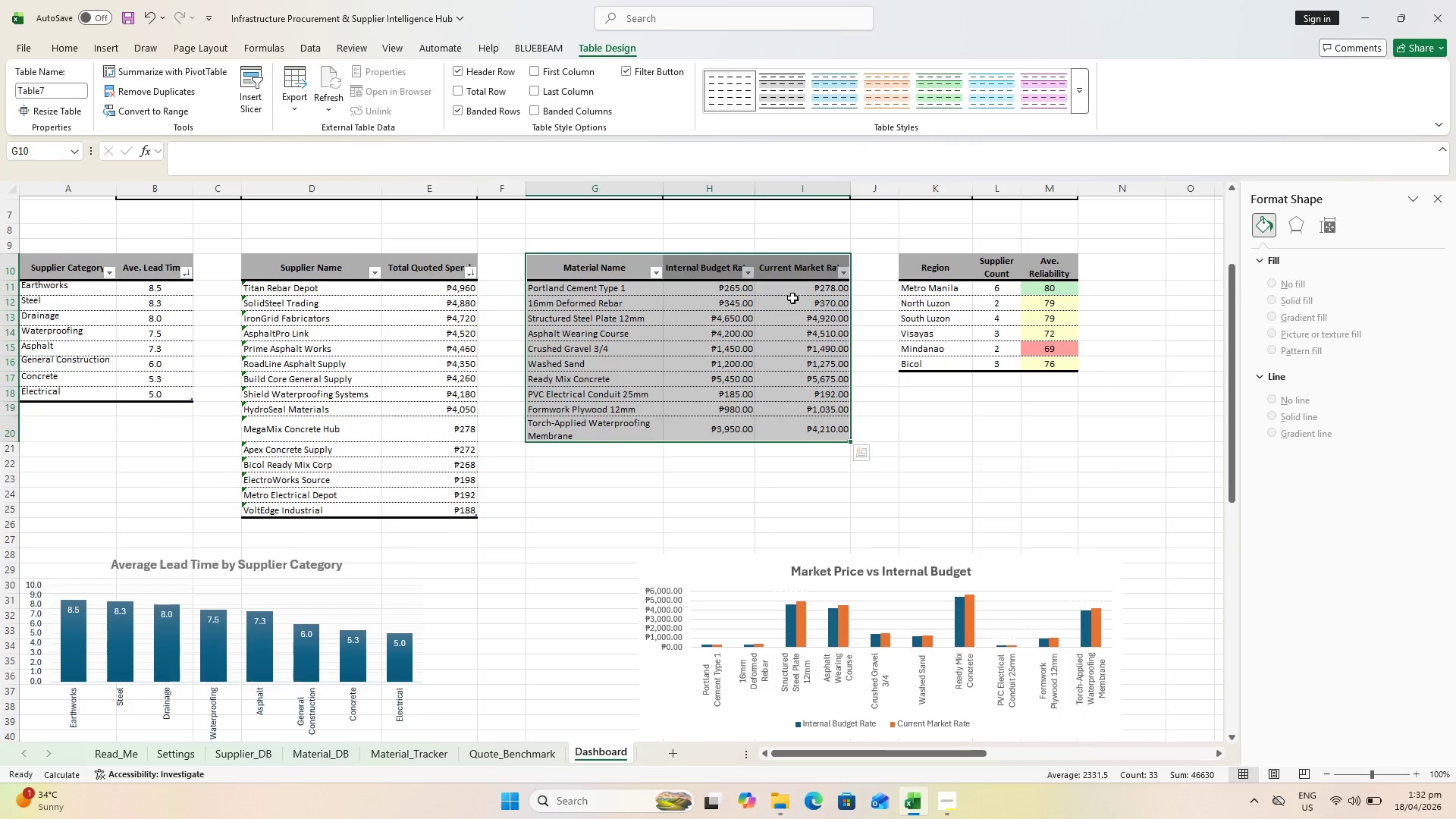 
scroll: coordinate [792, 300], scroll_direction: up, amount: 5.0
 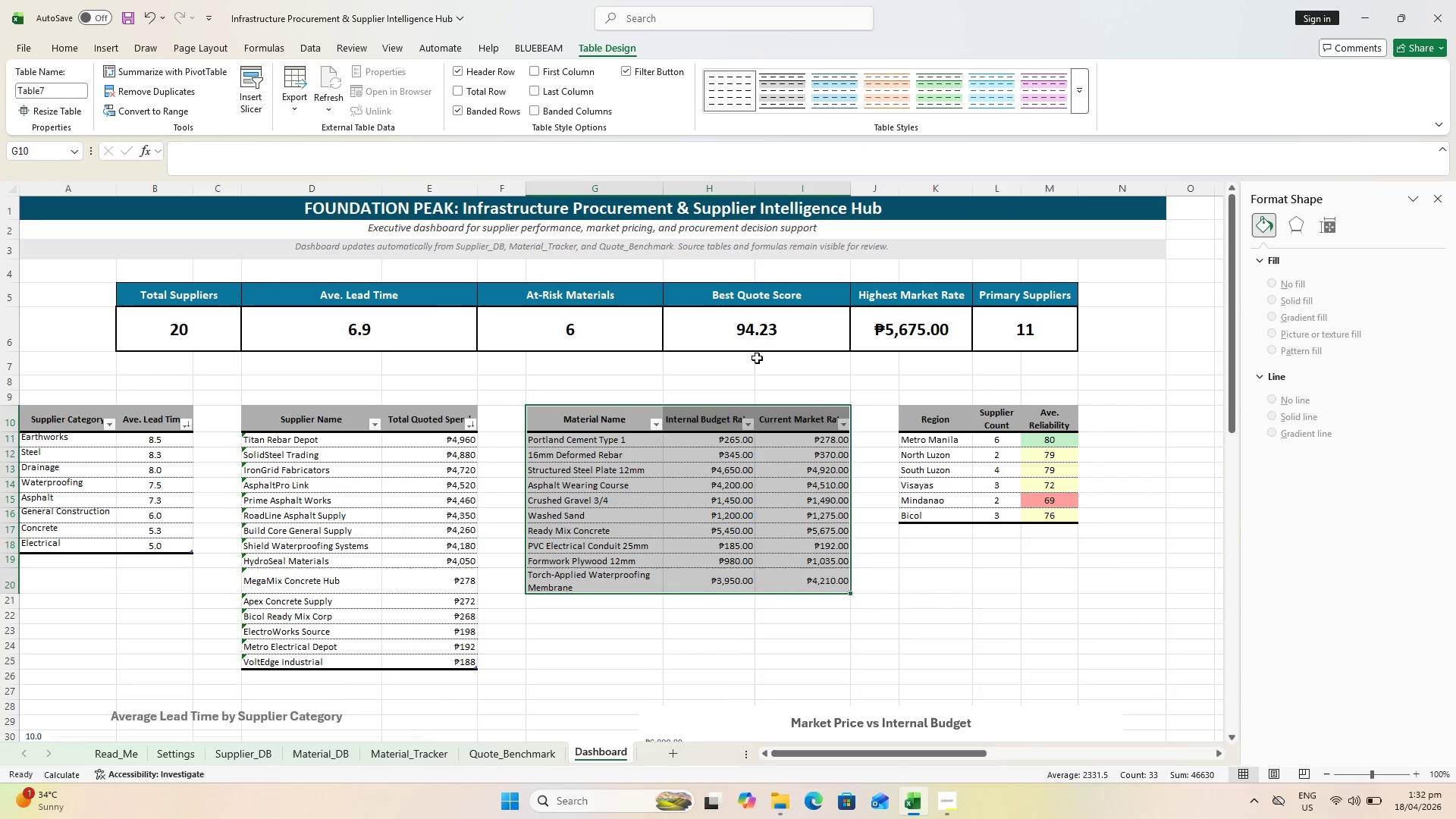 
scroll: coordinate [715, 431], scroll_direction: down, amount: 1.0
 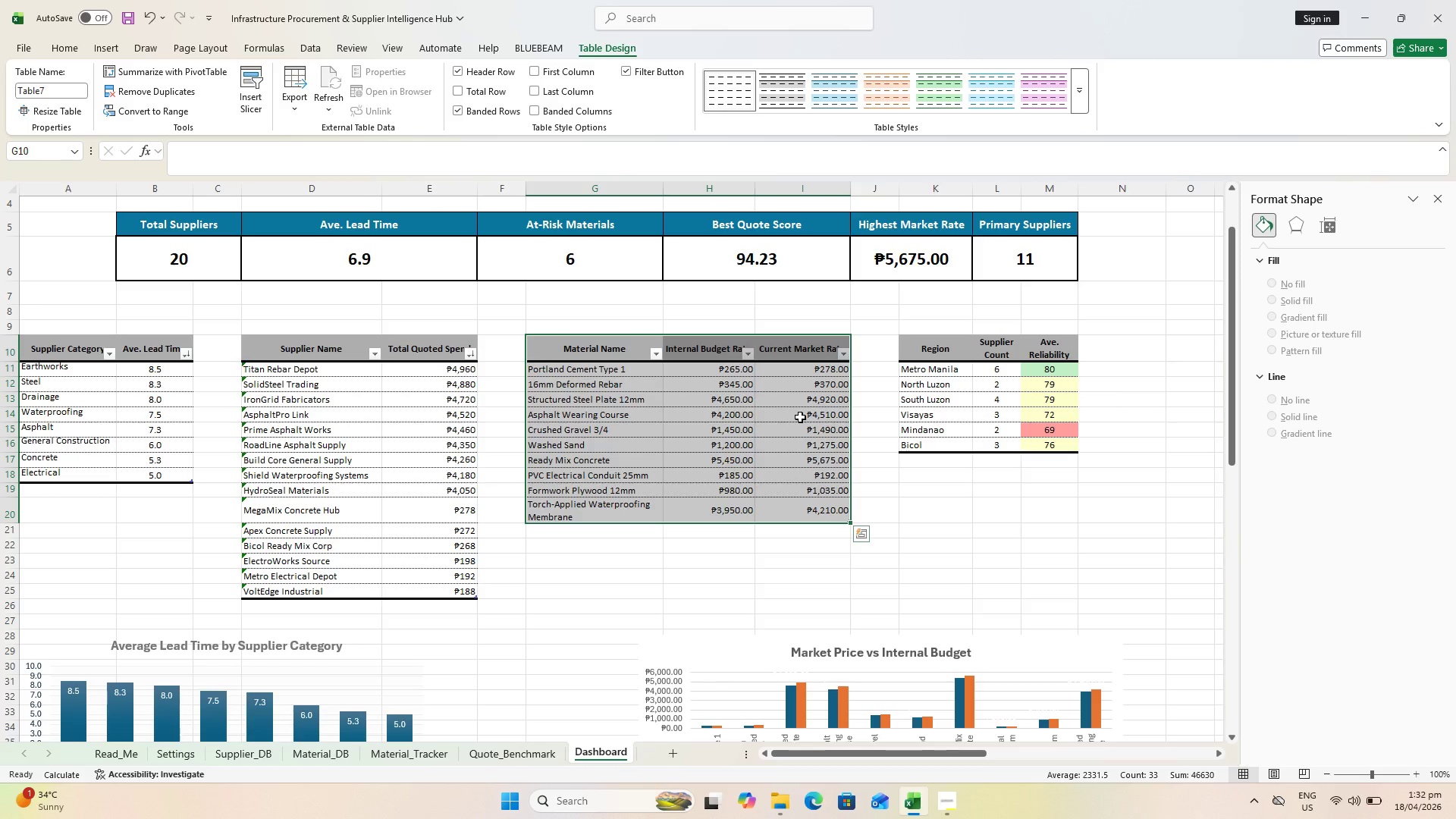 
wait(8.54)
 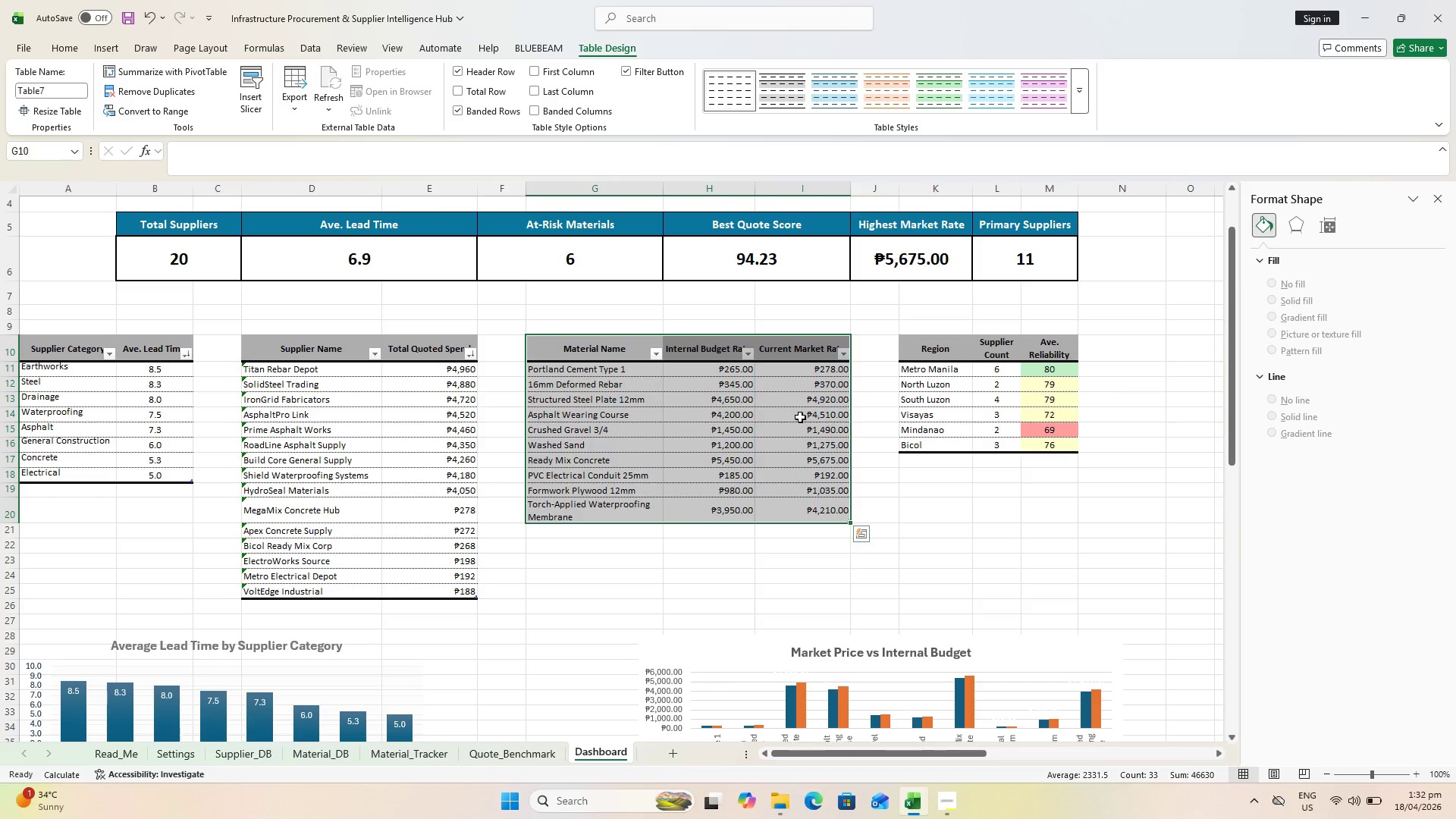 
left_click([723, 366])
 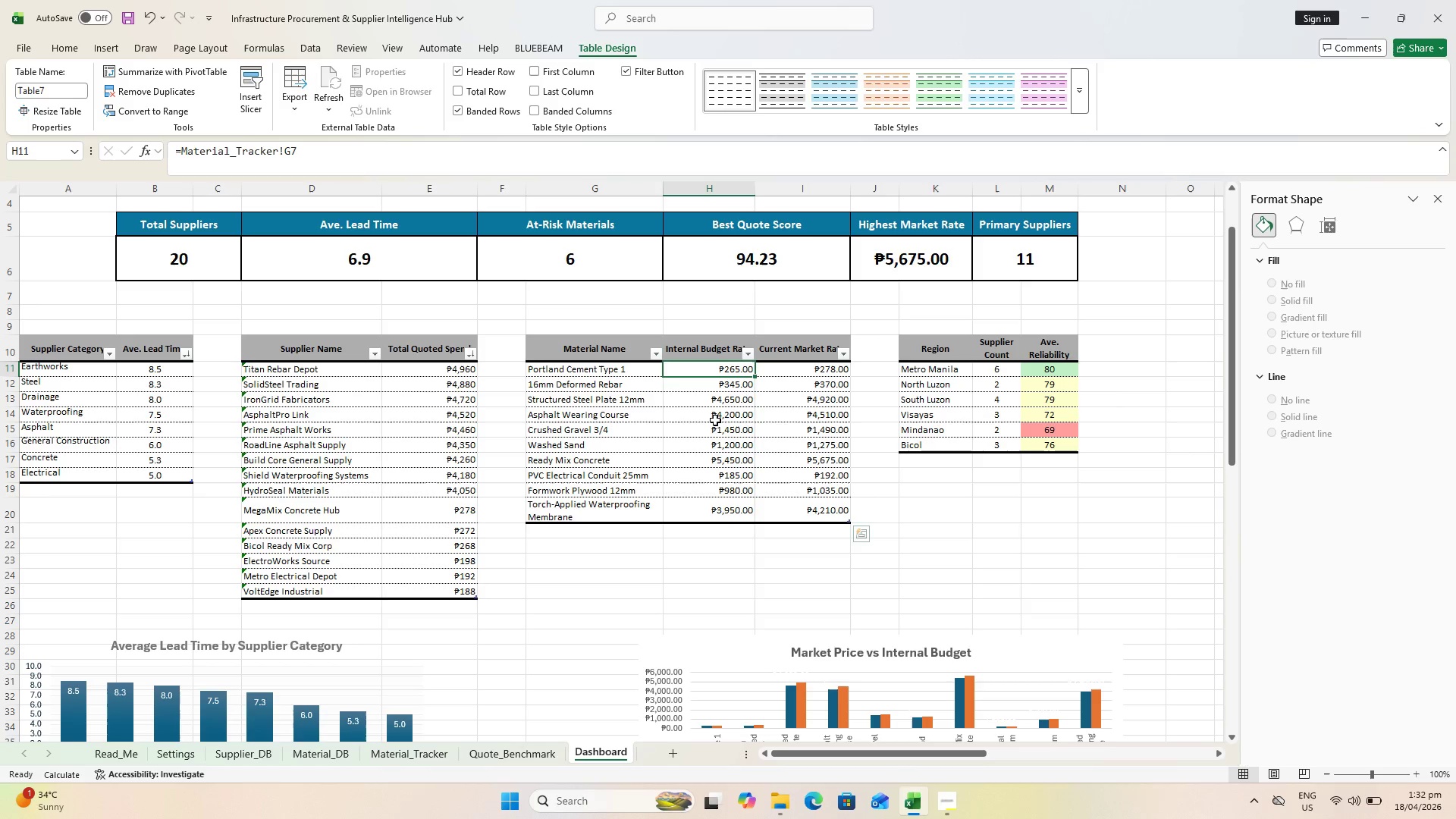 
hold_key(key=ShiftLeft, duration=0.34)
 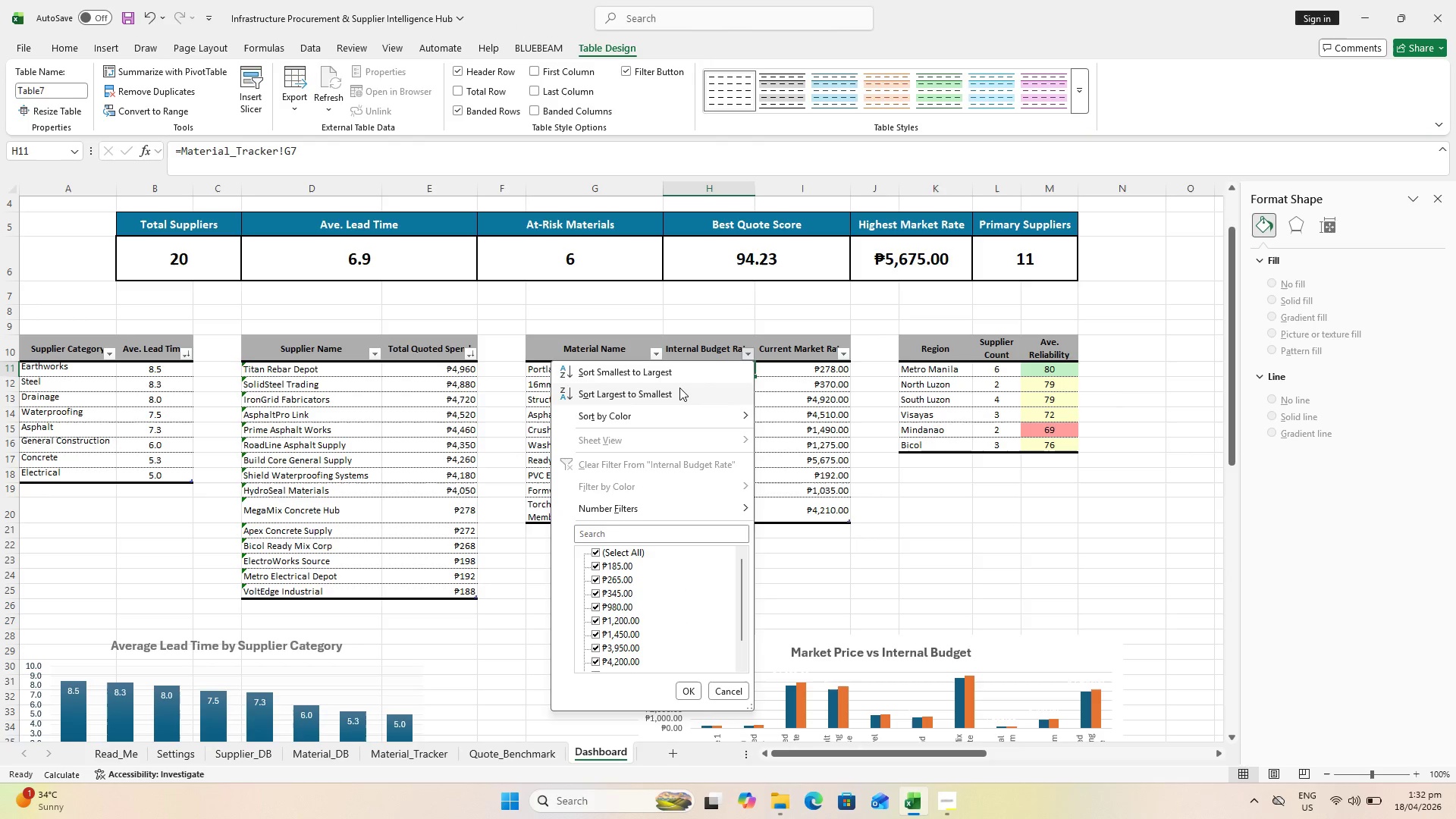 
left_click([679, 388])
 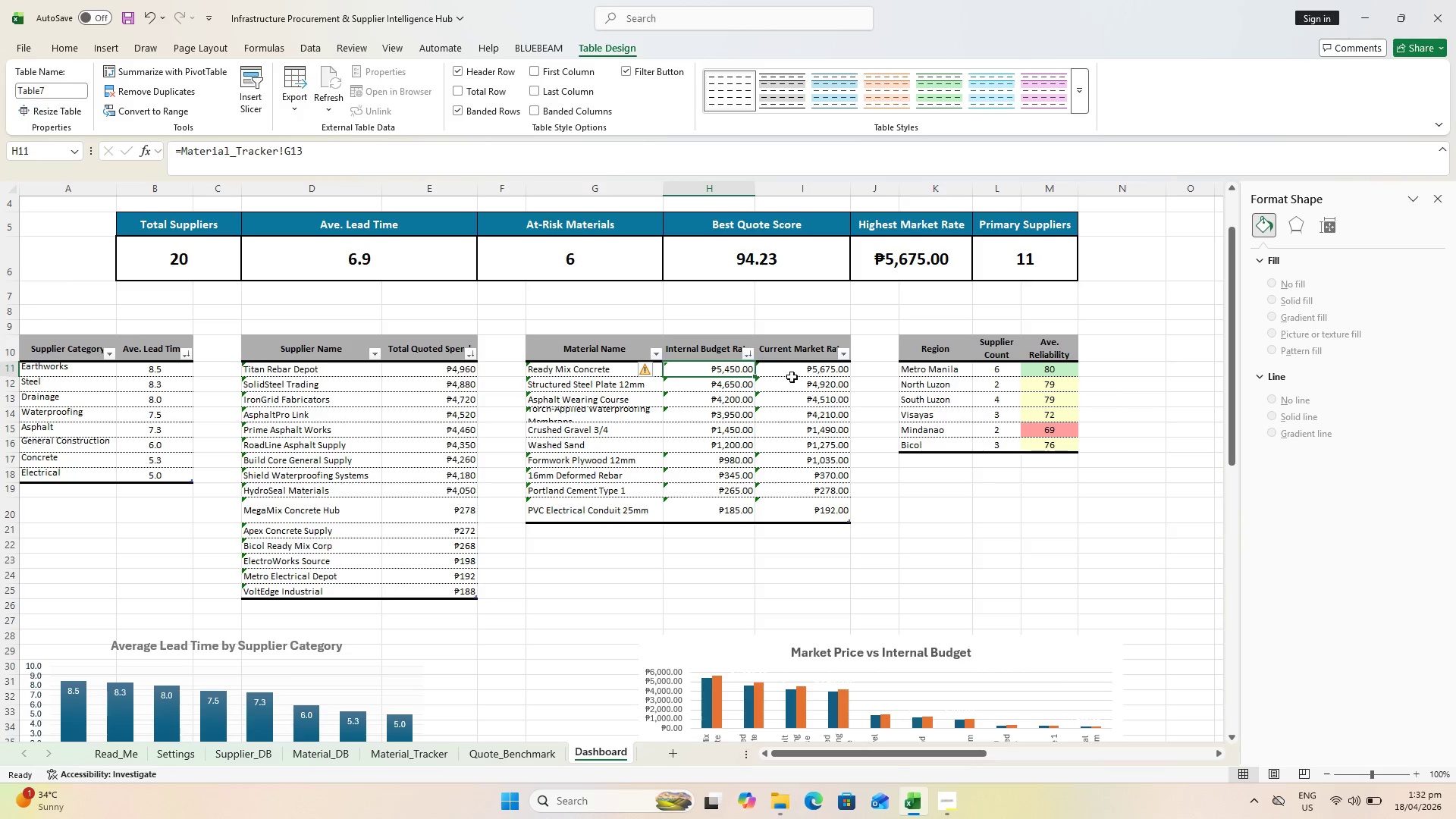 
key(Control+Z)
 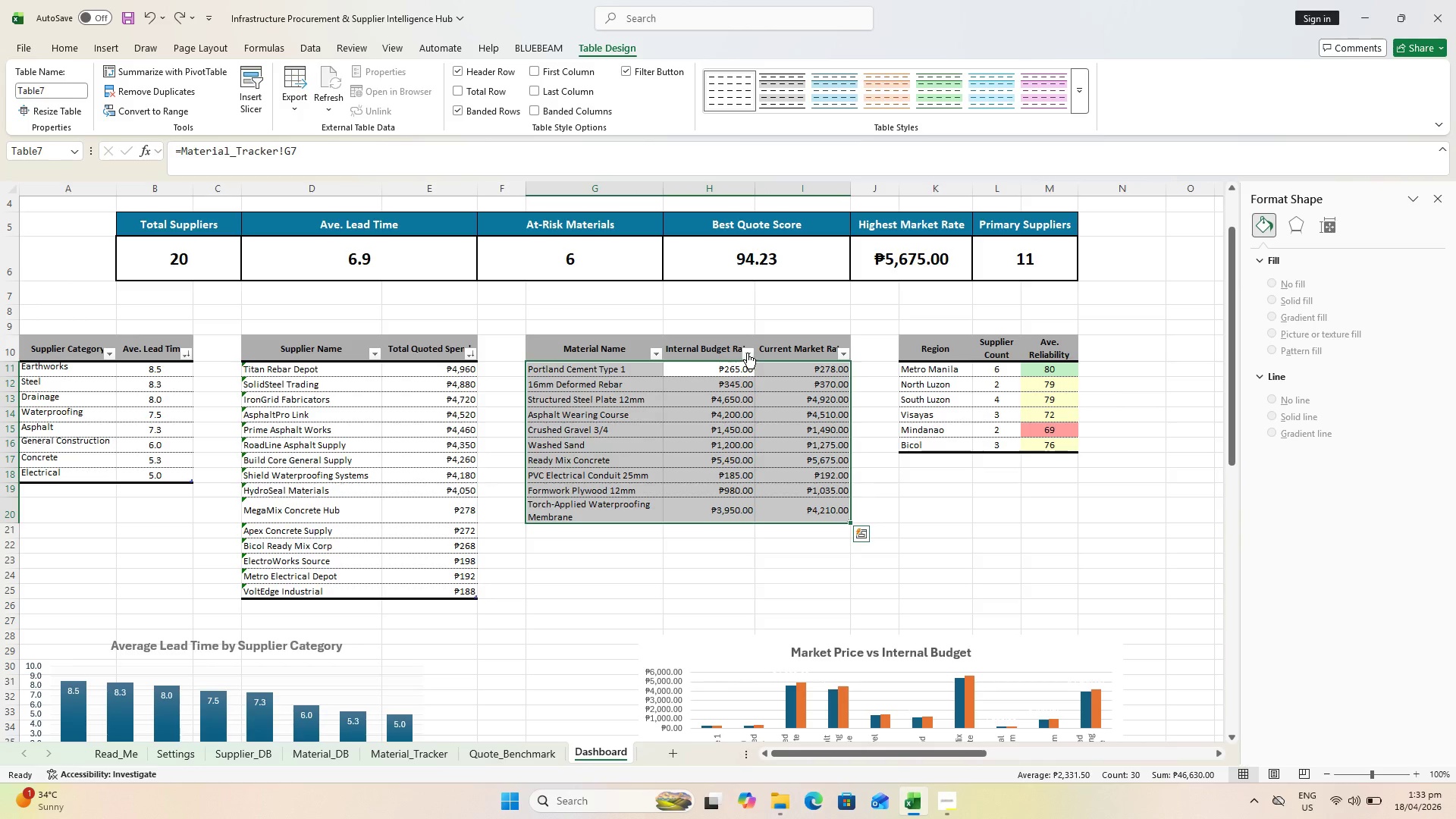 
wait(5.75)
 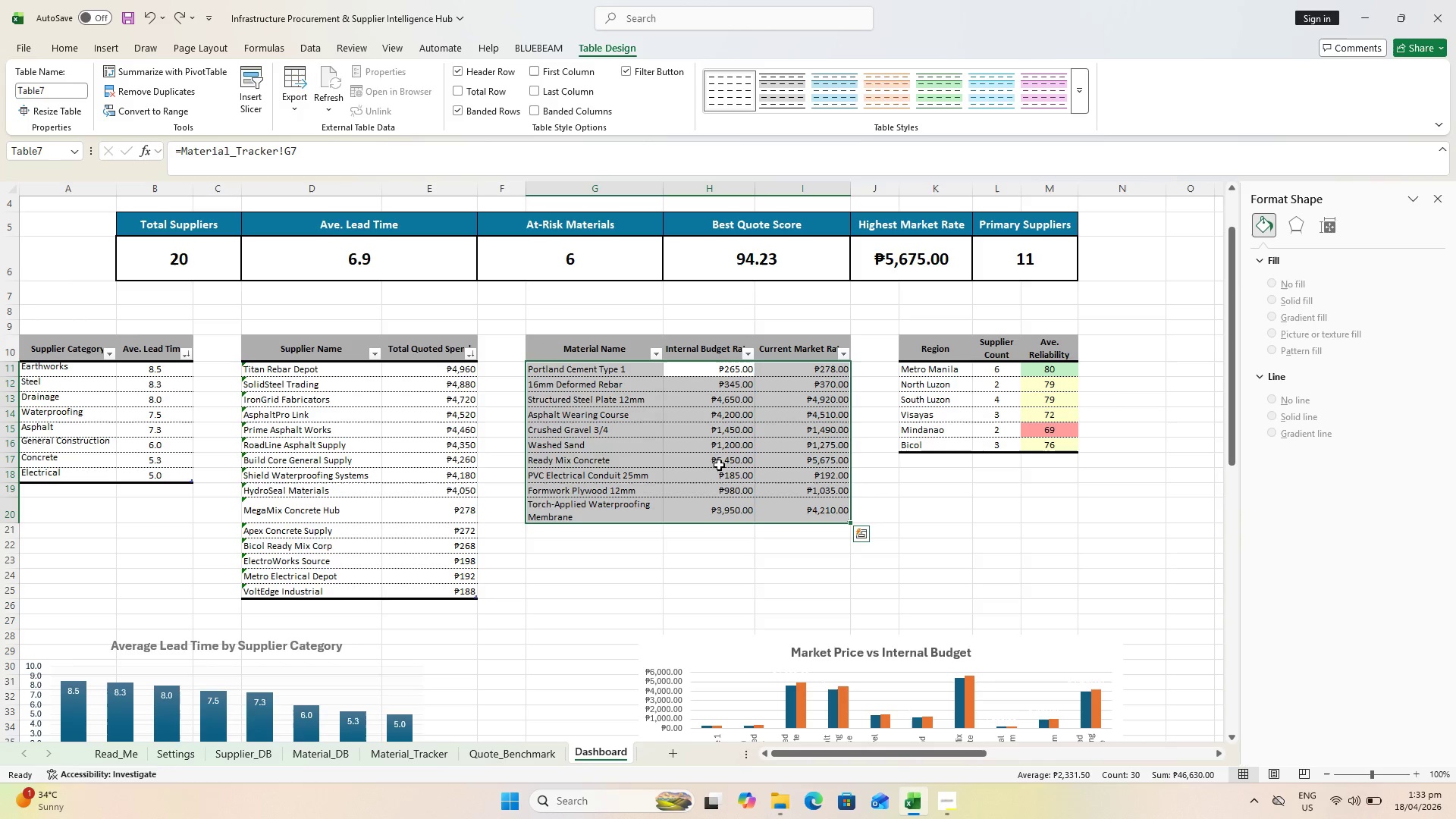 
left_click([747, 353])
 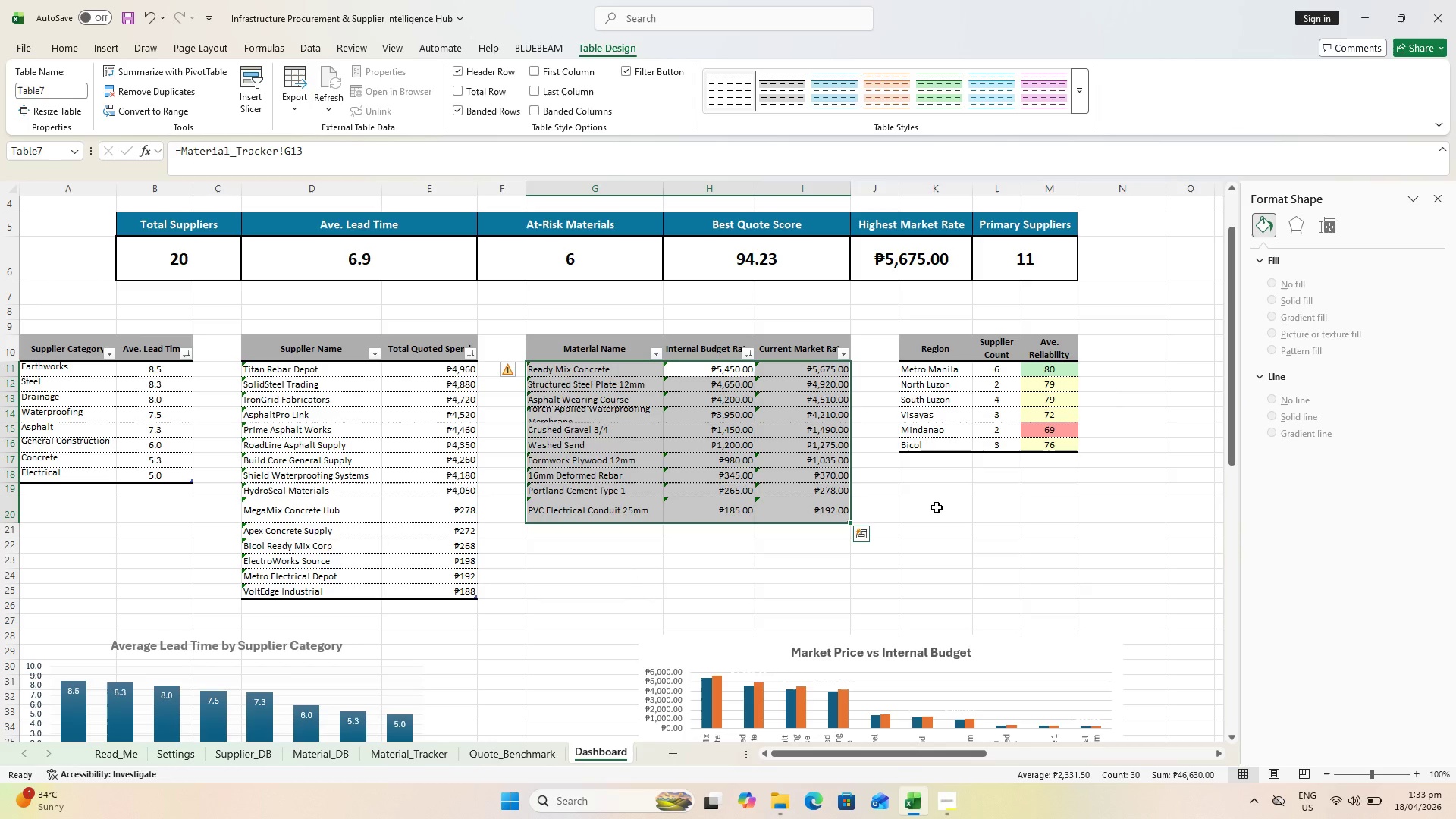 
wait(9.69)
 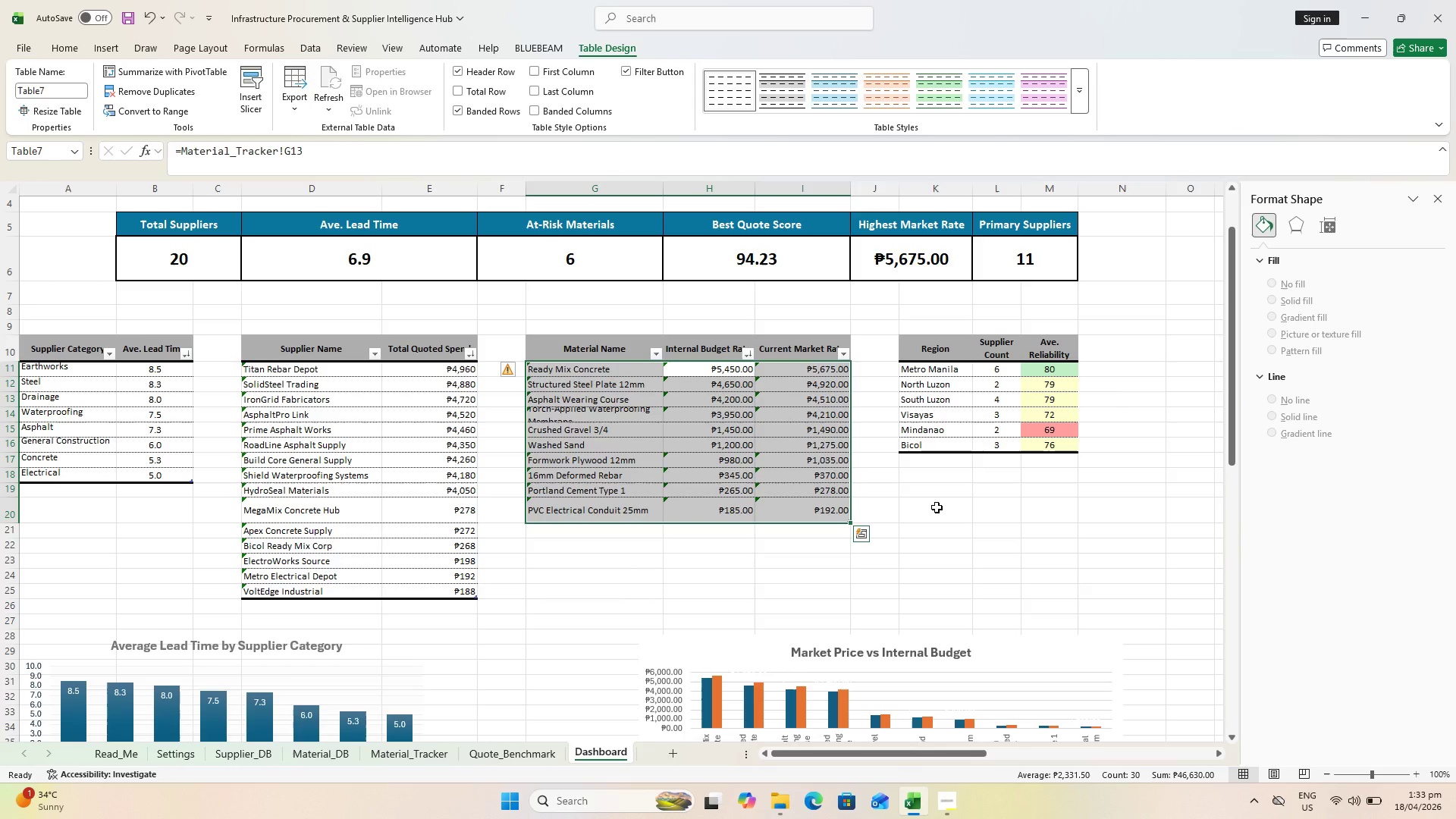 
left_click([978, 510])
 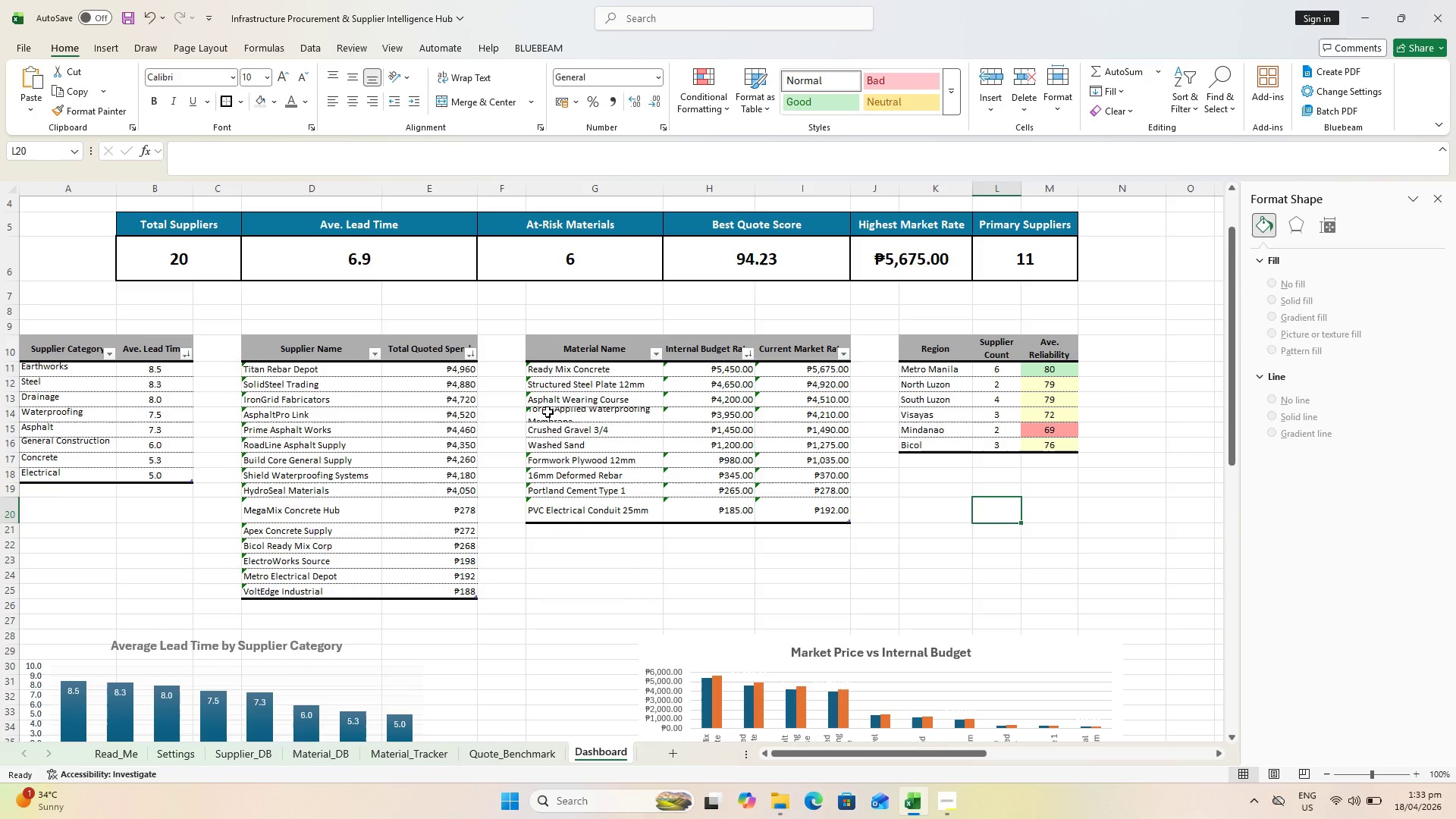 
left_click([548, 410])
 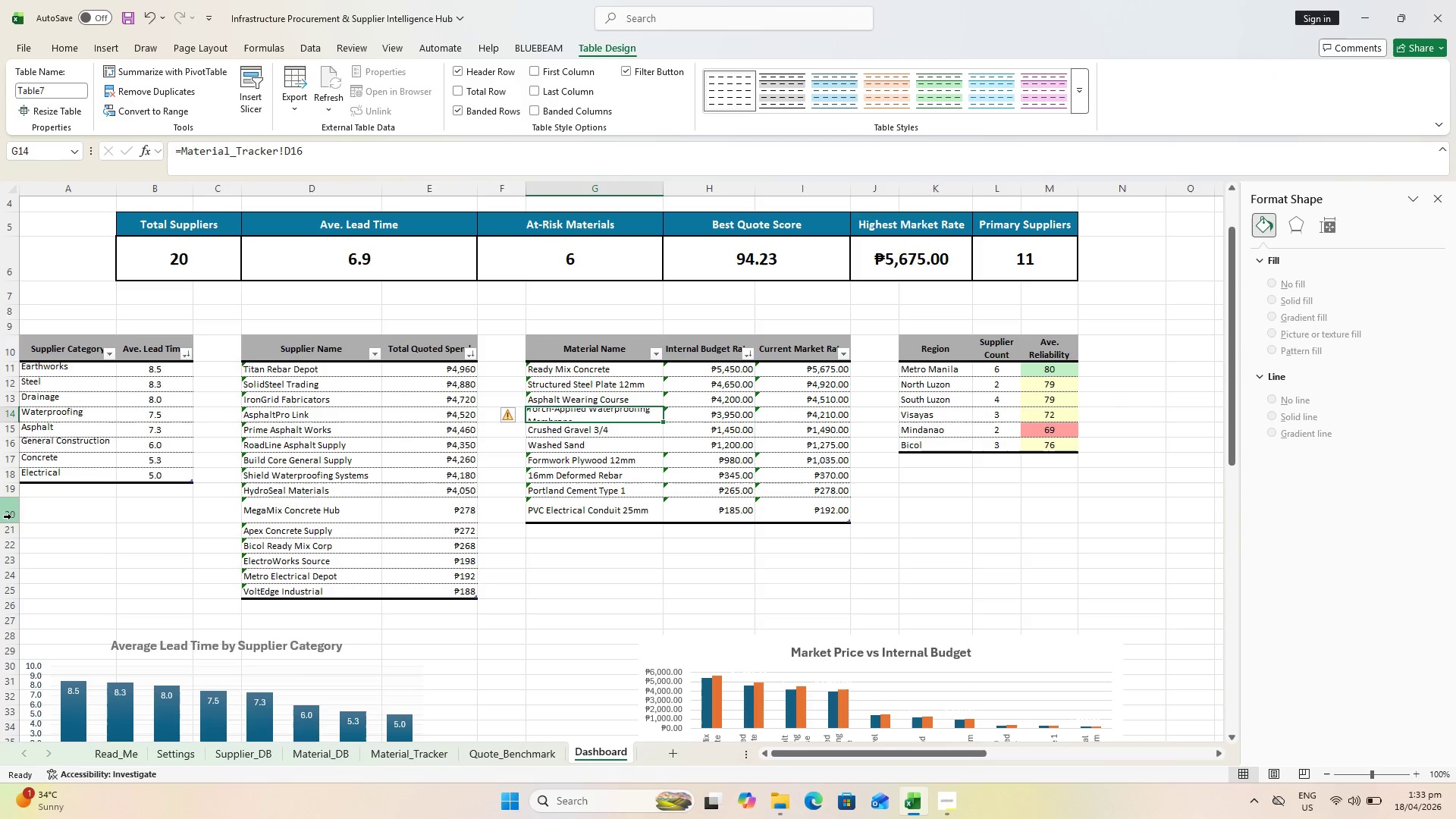 
double_click([15, 522])
 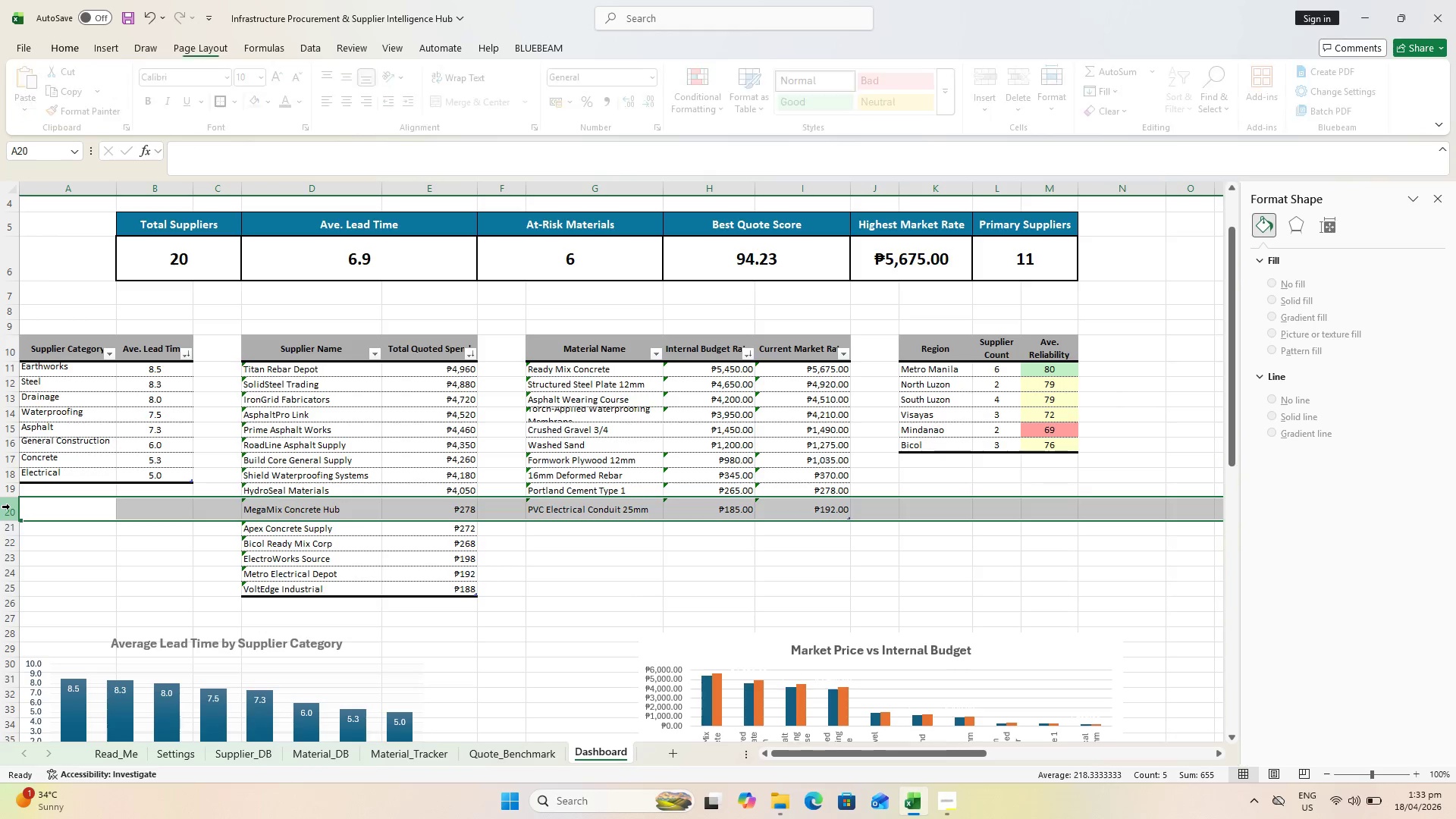 
wait(8.75)
 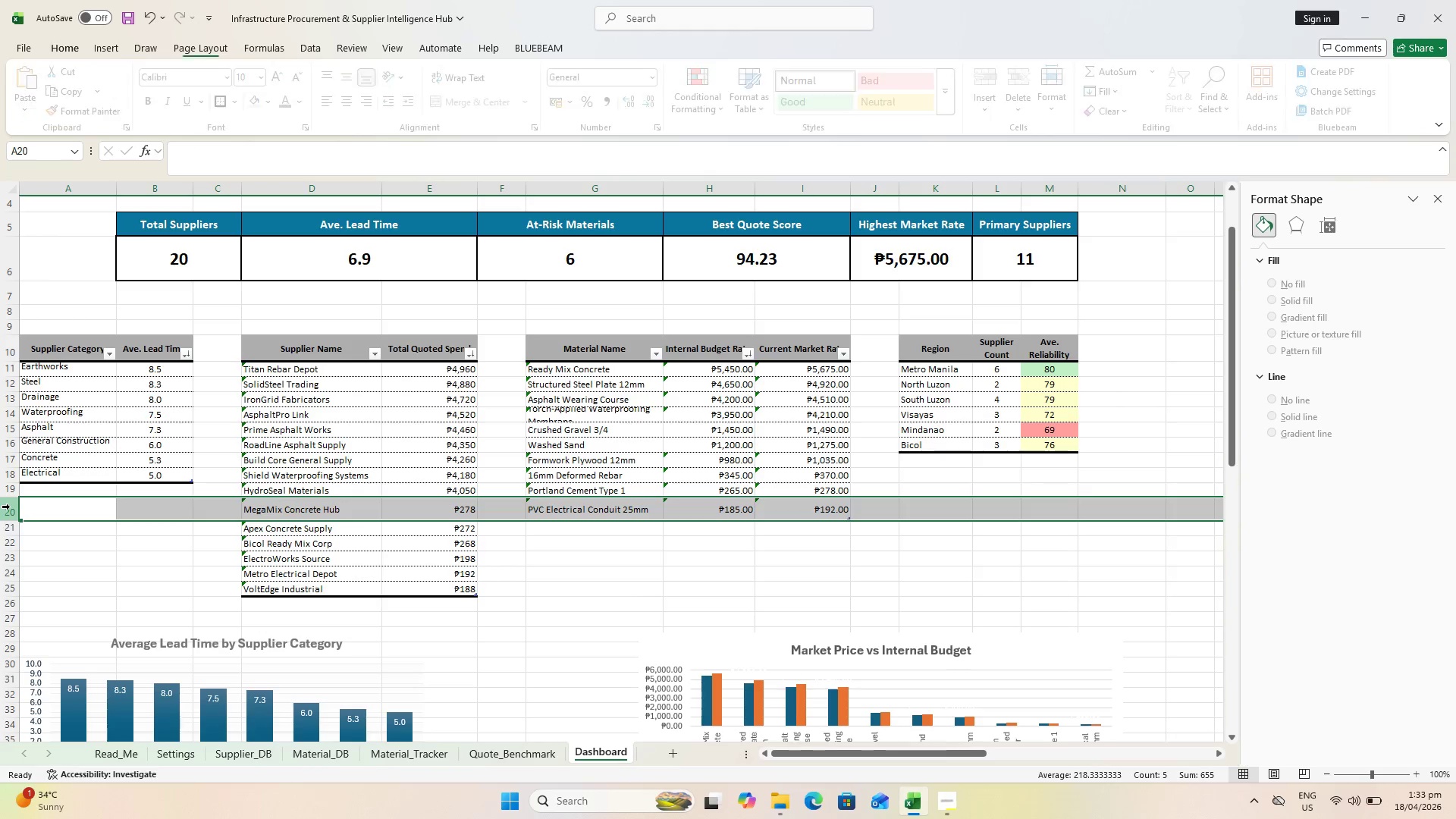 
type(15)
 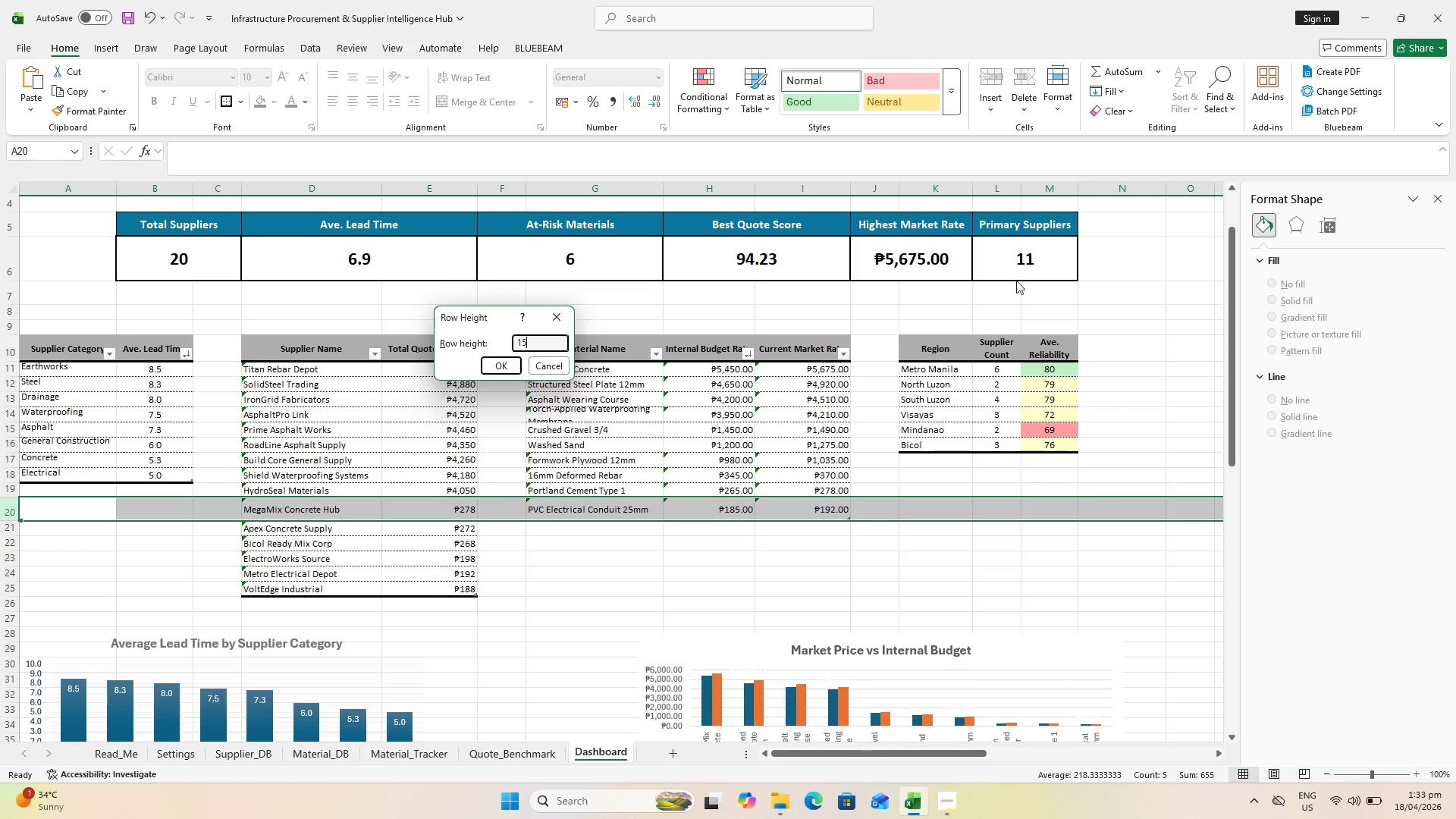 
key(Enter)
 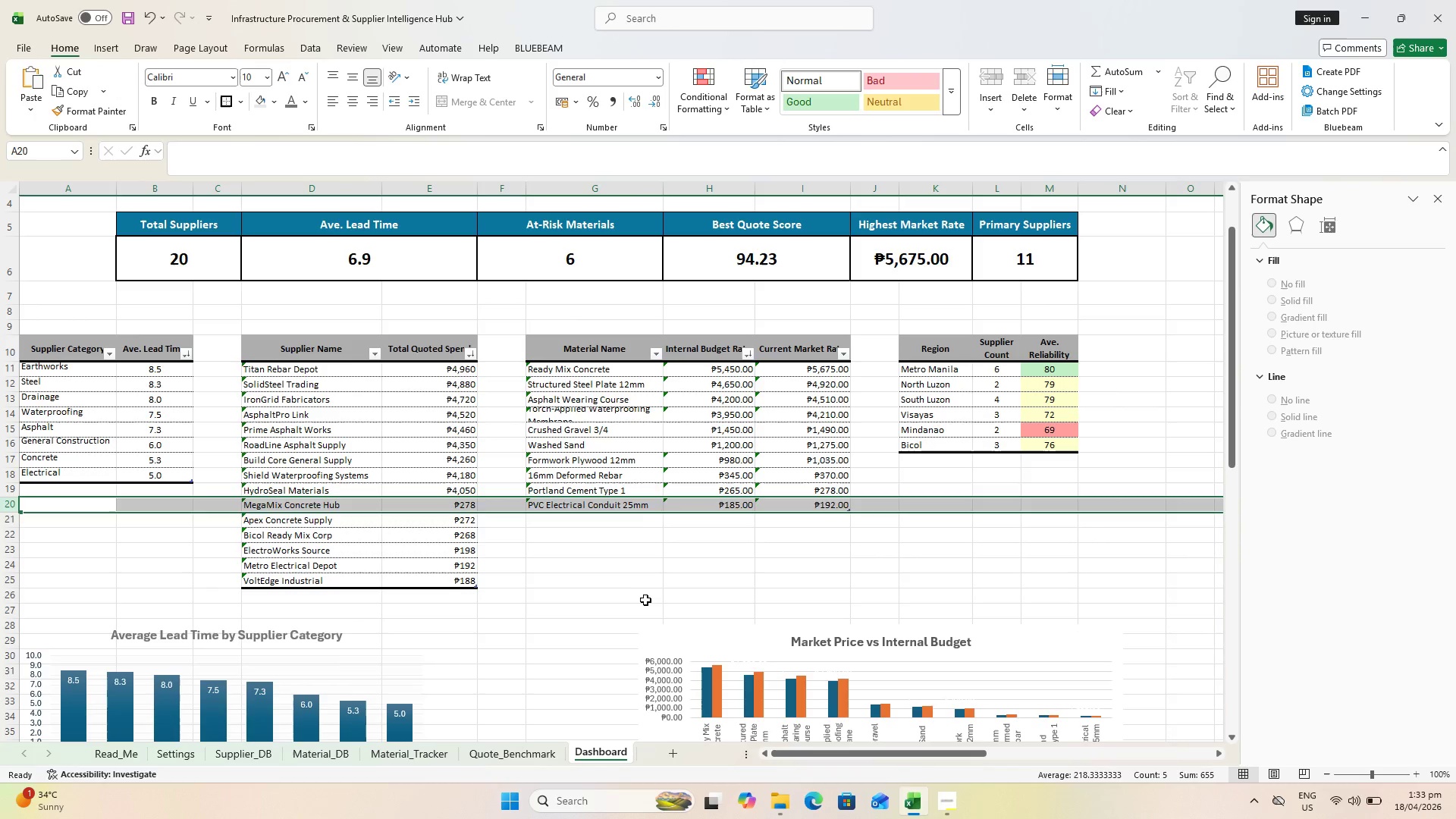 
left_click([645, 601])
 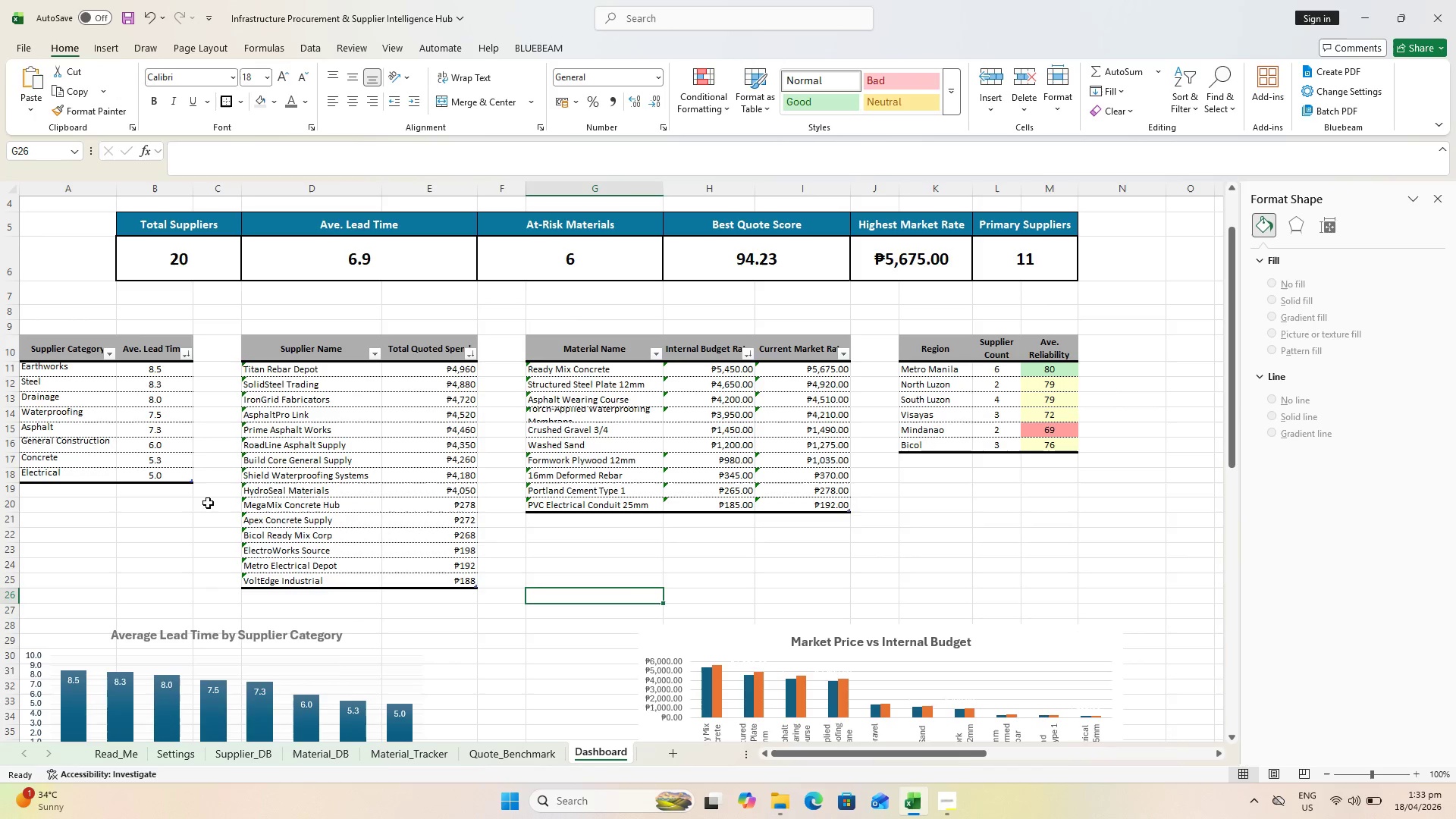 
left_click([577, 414])
 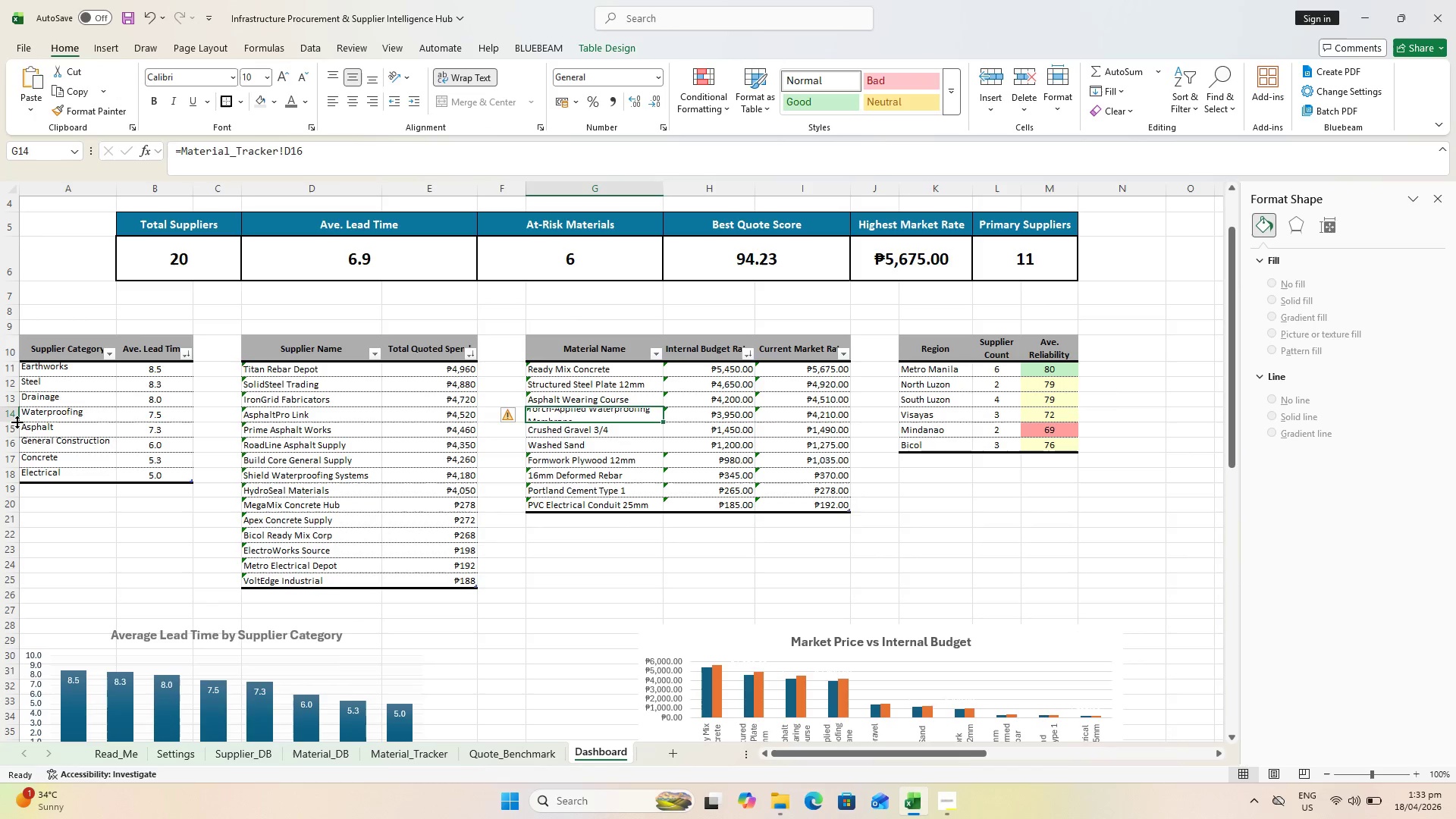 
double_click([16, 422])
 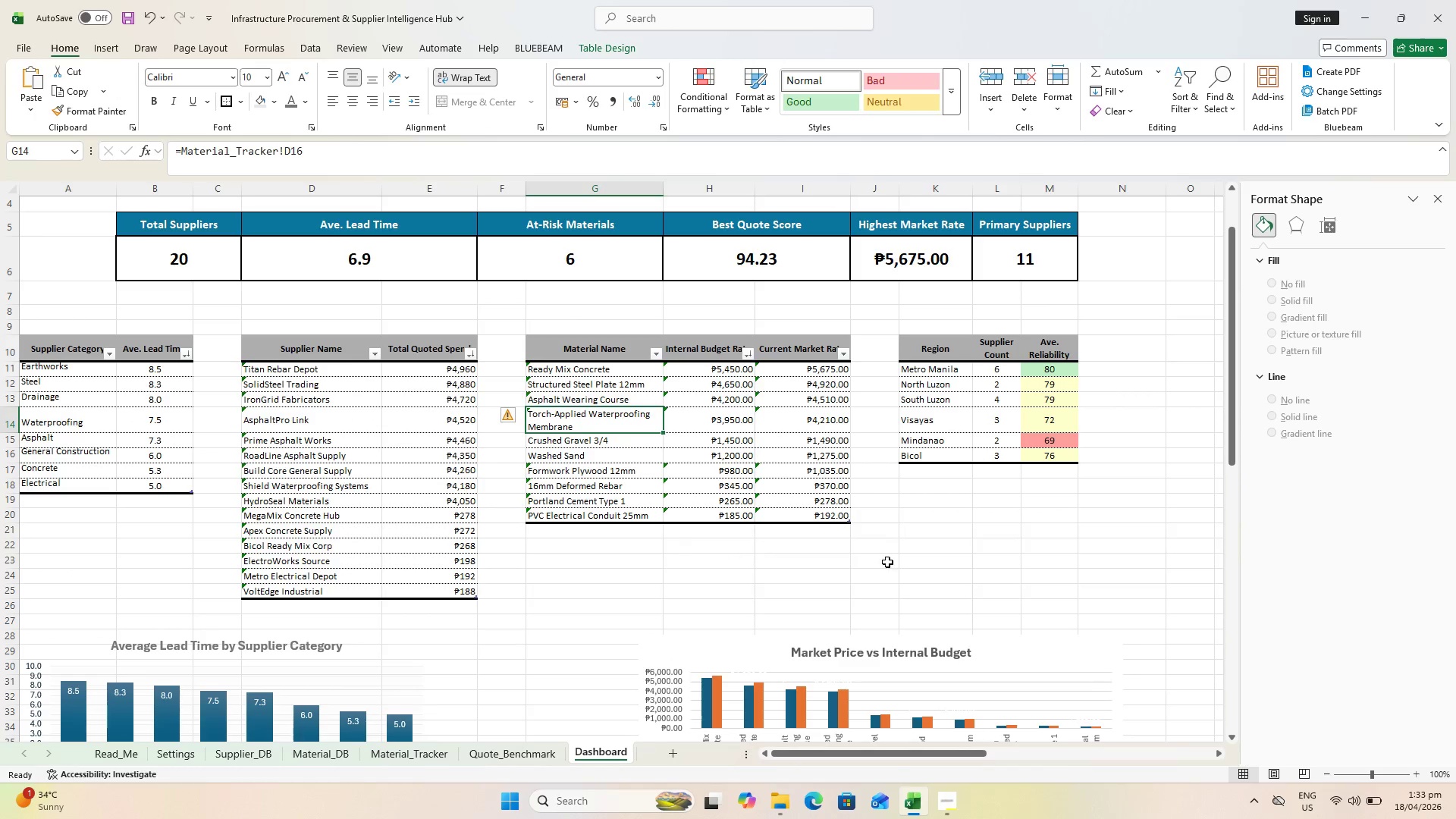 
left_click([1009, 579])
 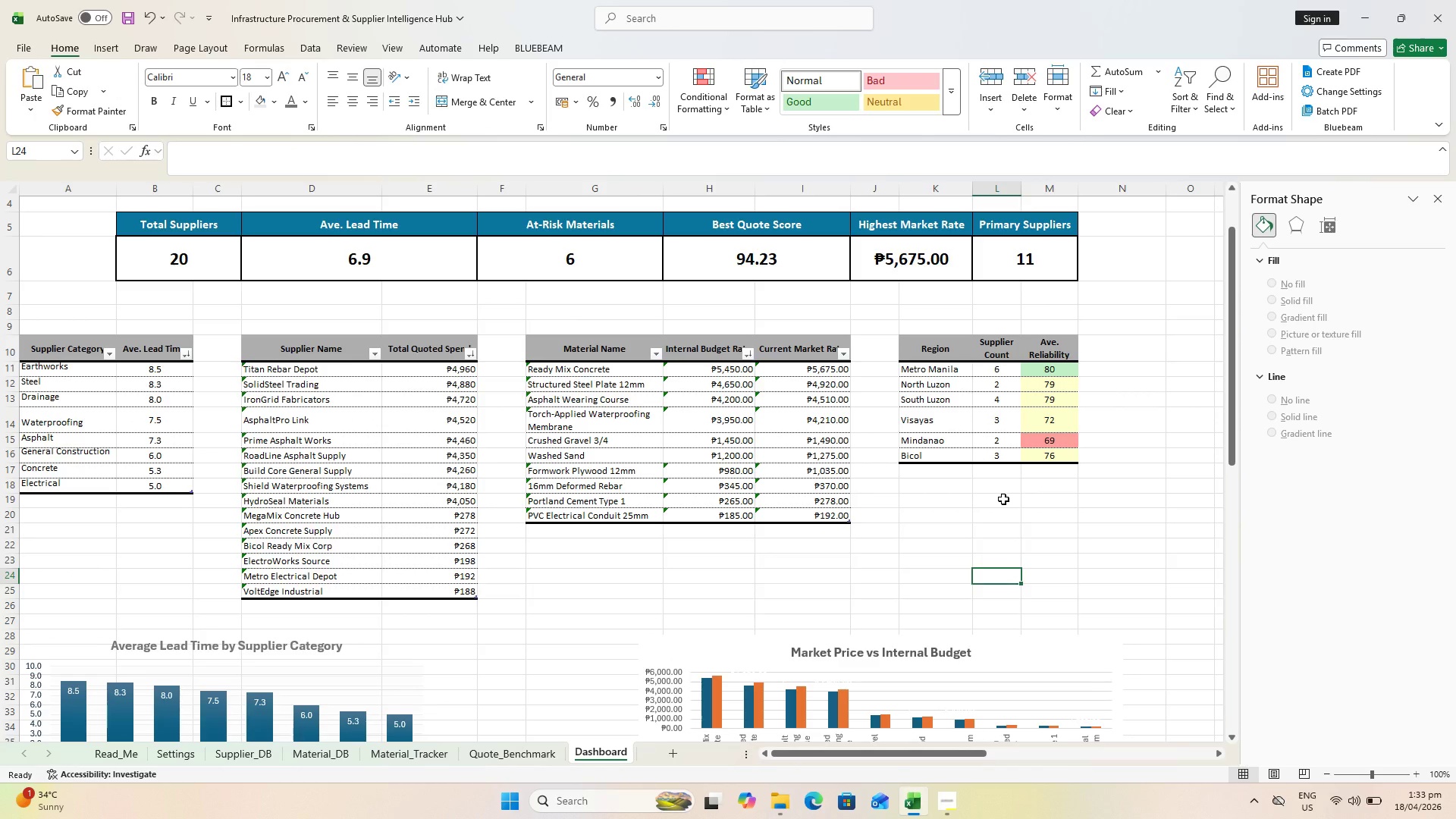 
key(Control+S)
 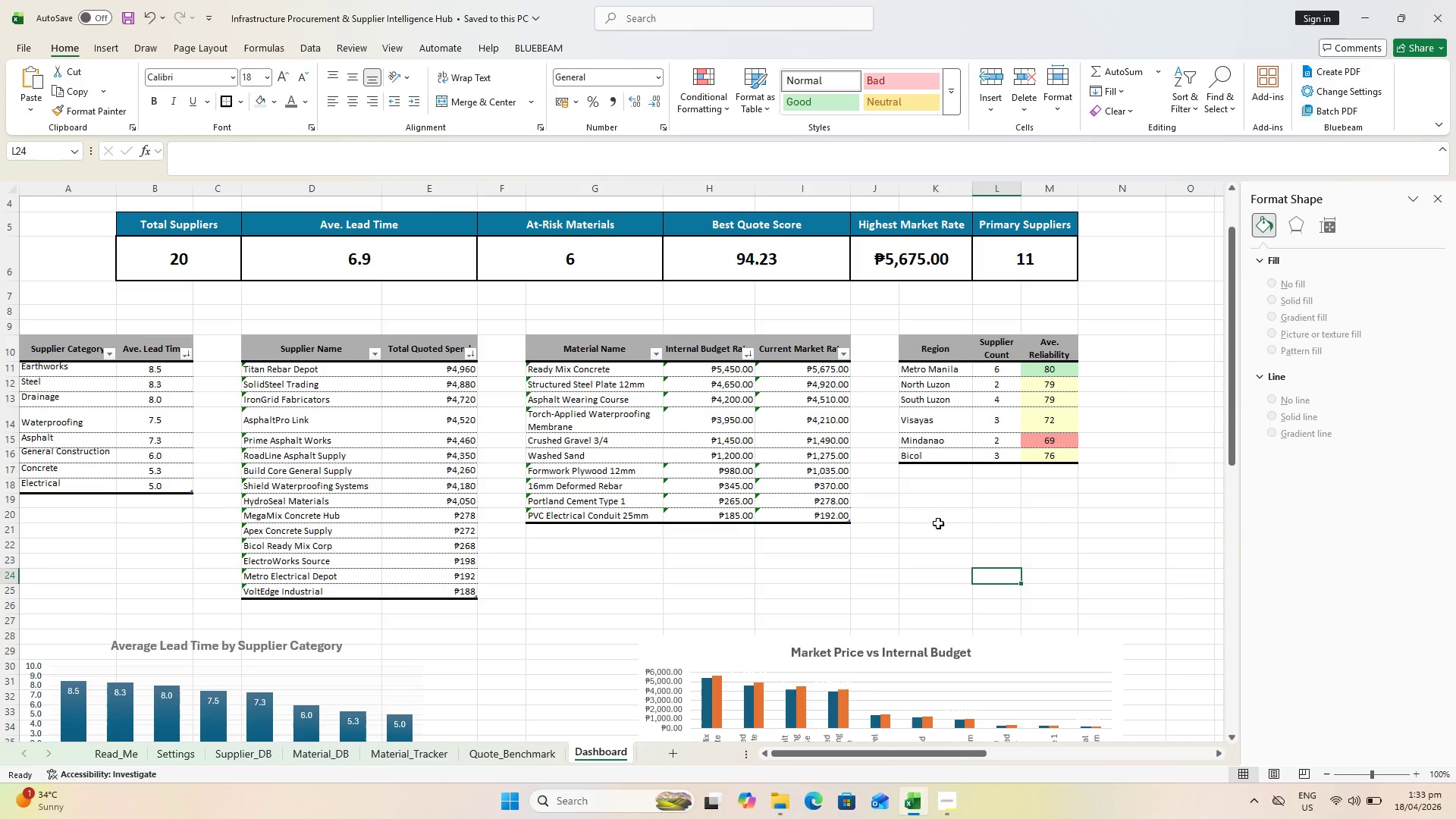 
key(Control+S)
 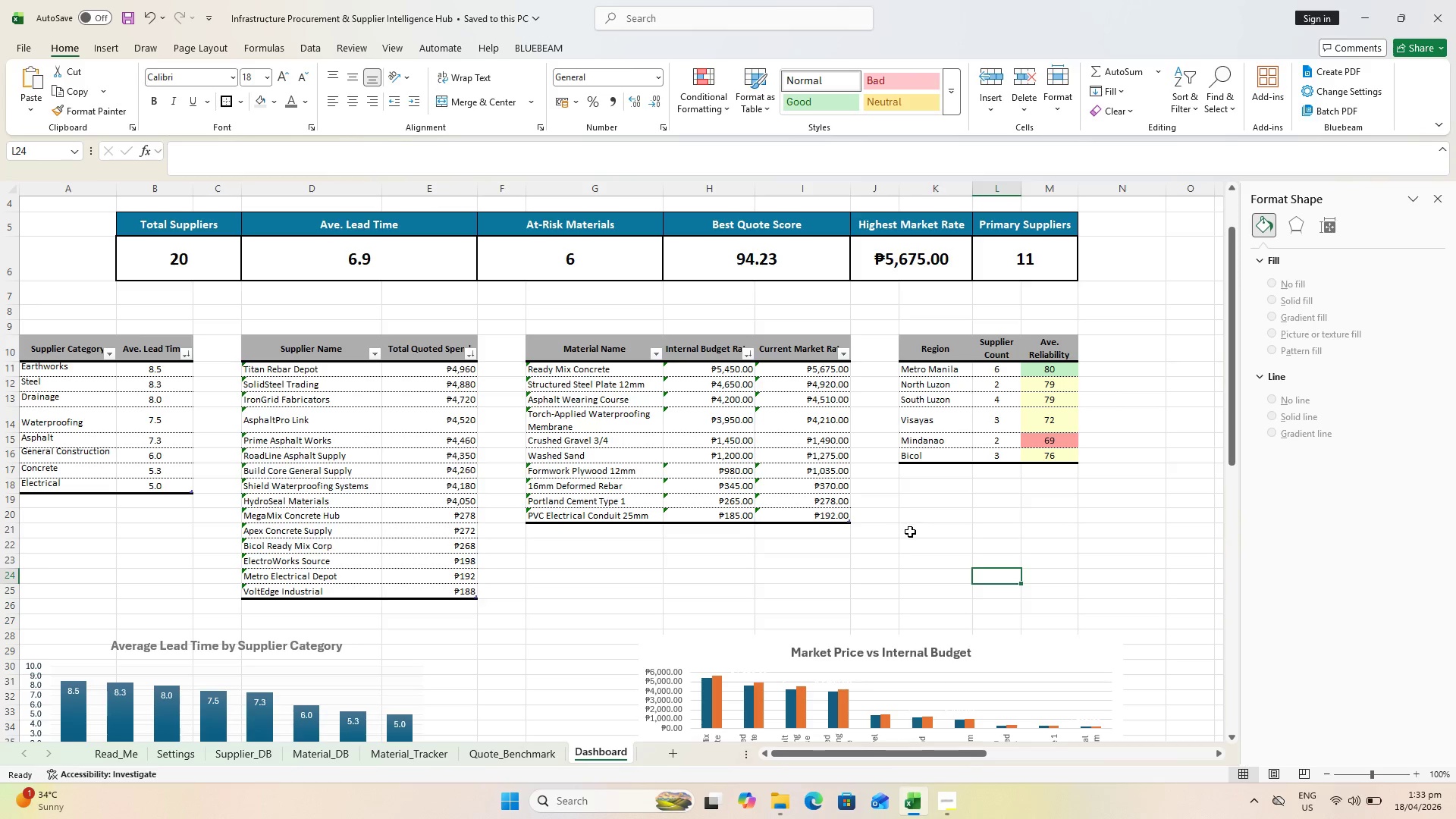 
scroll: coordinate [924, 533], scroll_direction: down, amount: 5.0
 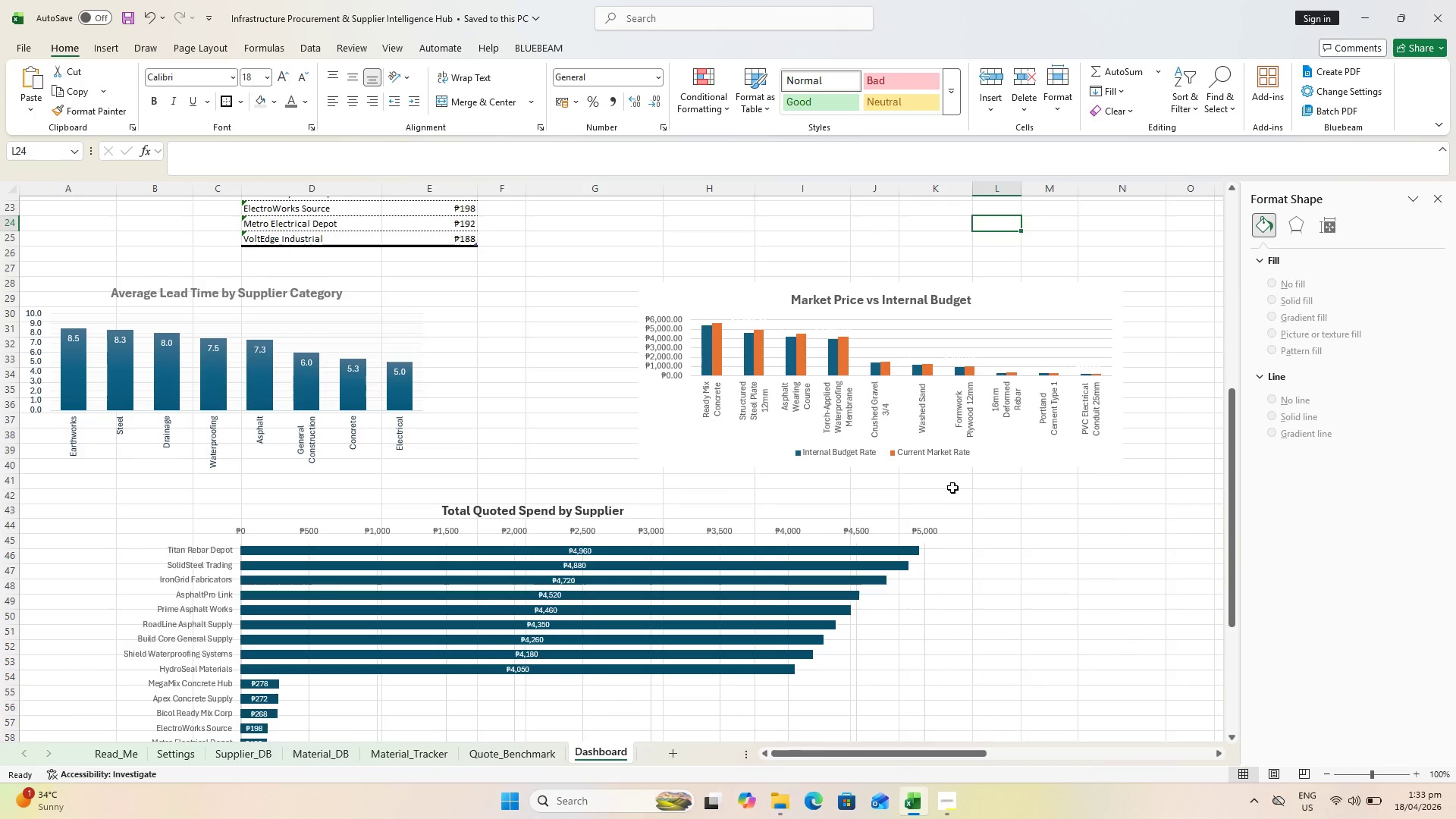 
scroll: coordinate [962, 482], scroll_direction: up, amount: 4.0
 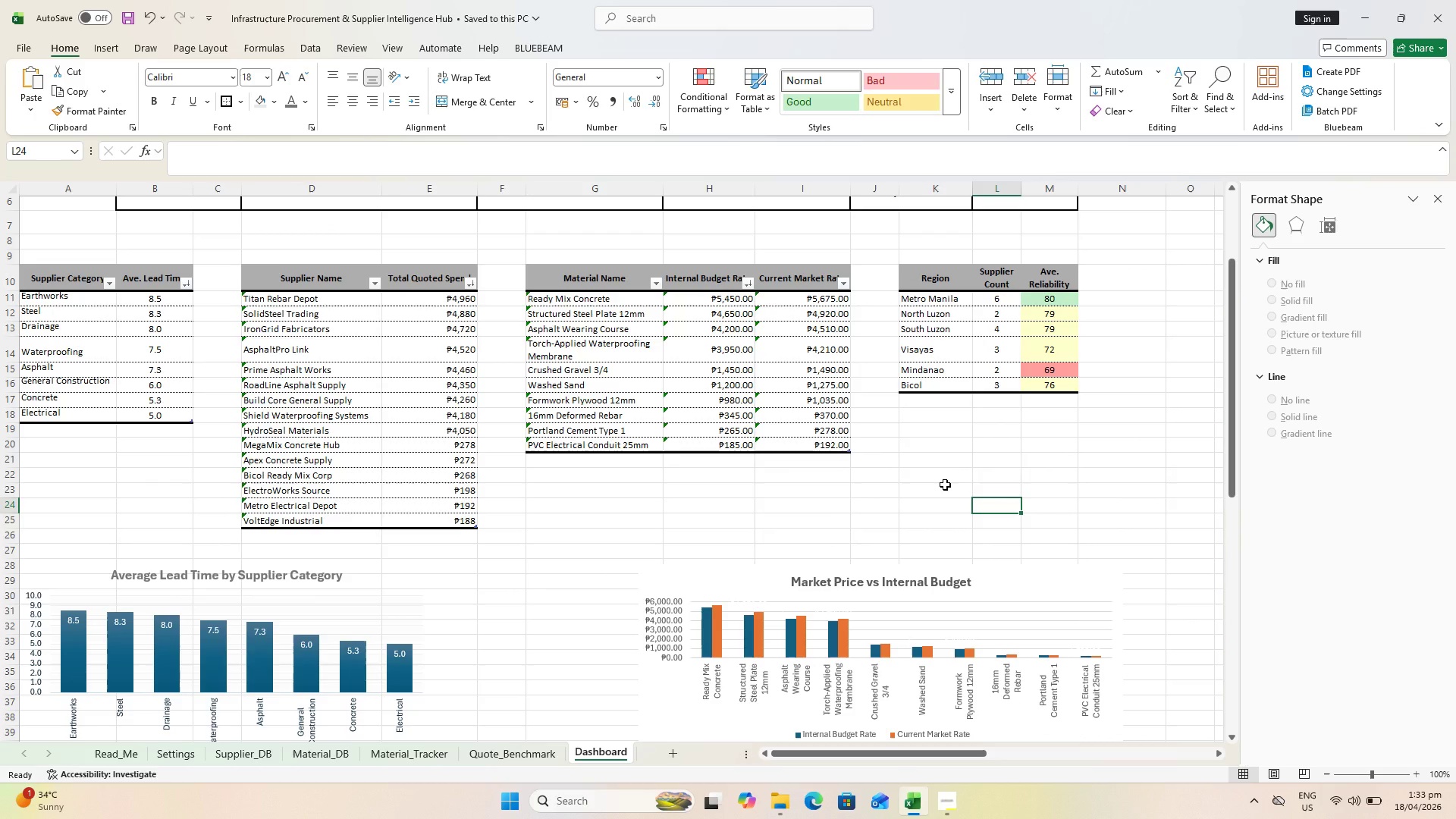 
wait(7.44)
 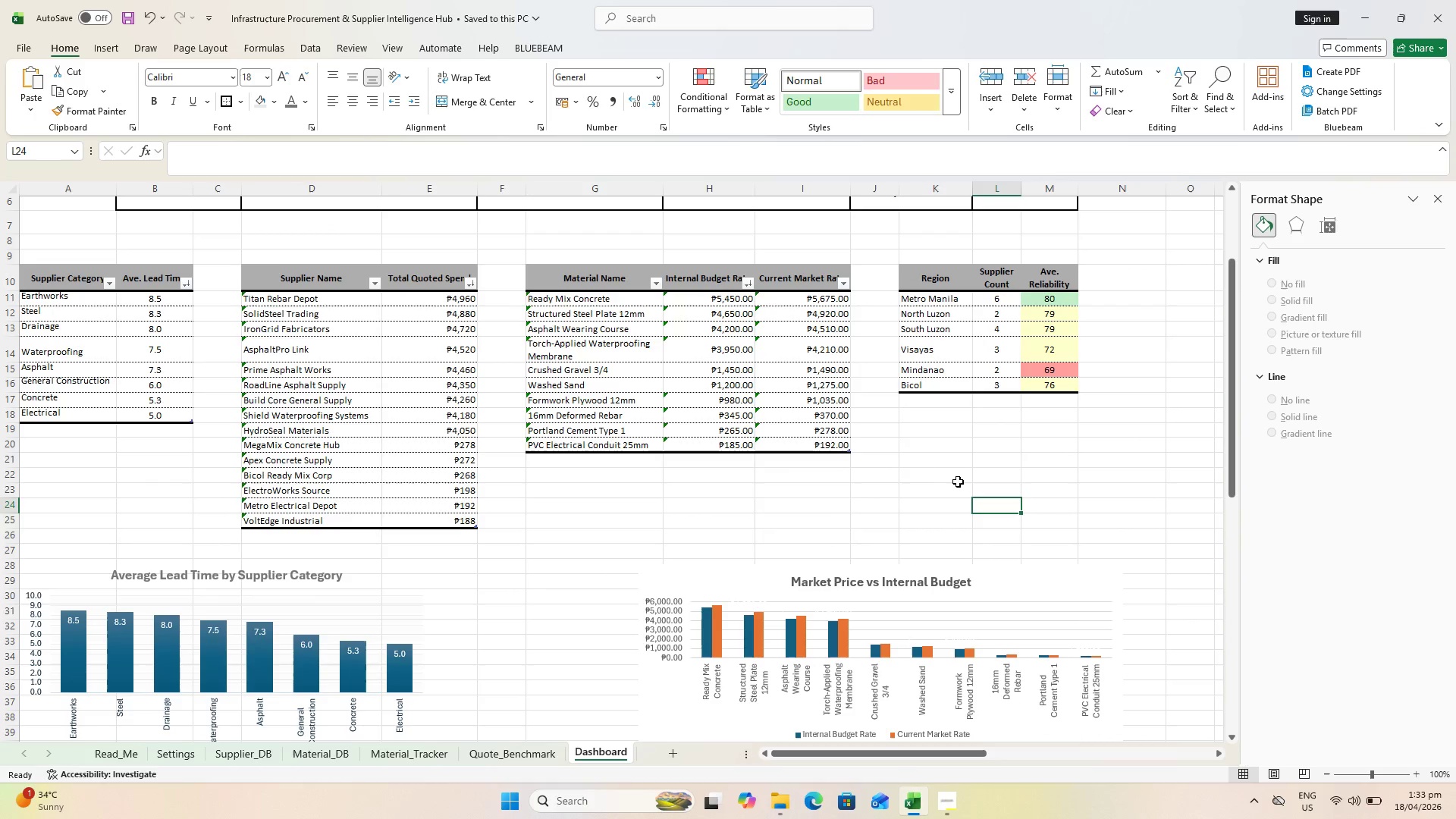 
scroll: coordinate [783, 584], scroll_direction: down, amount: 1.0
 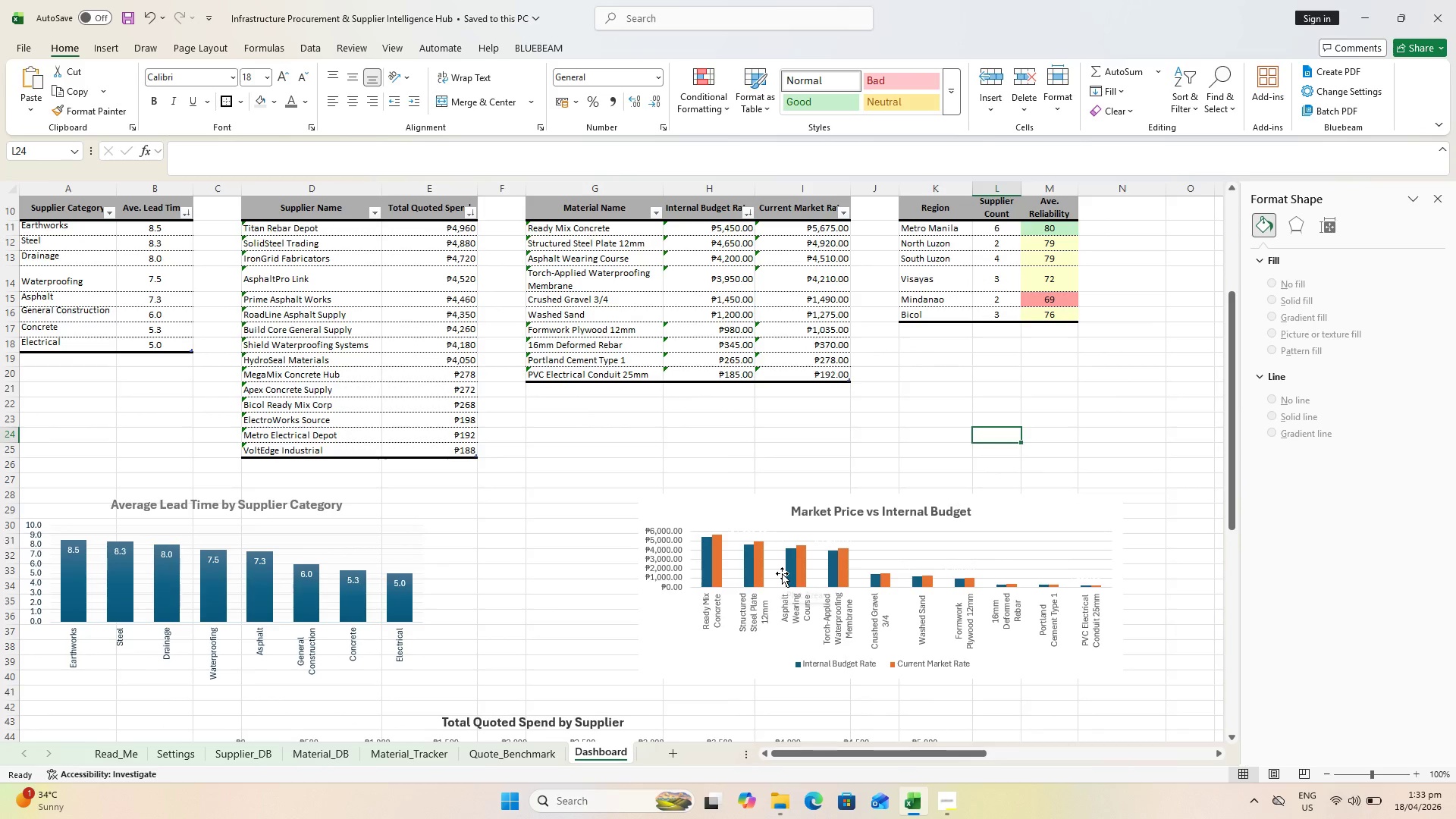 
wait(5.2)
 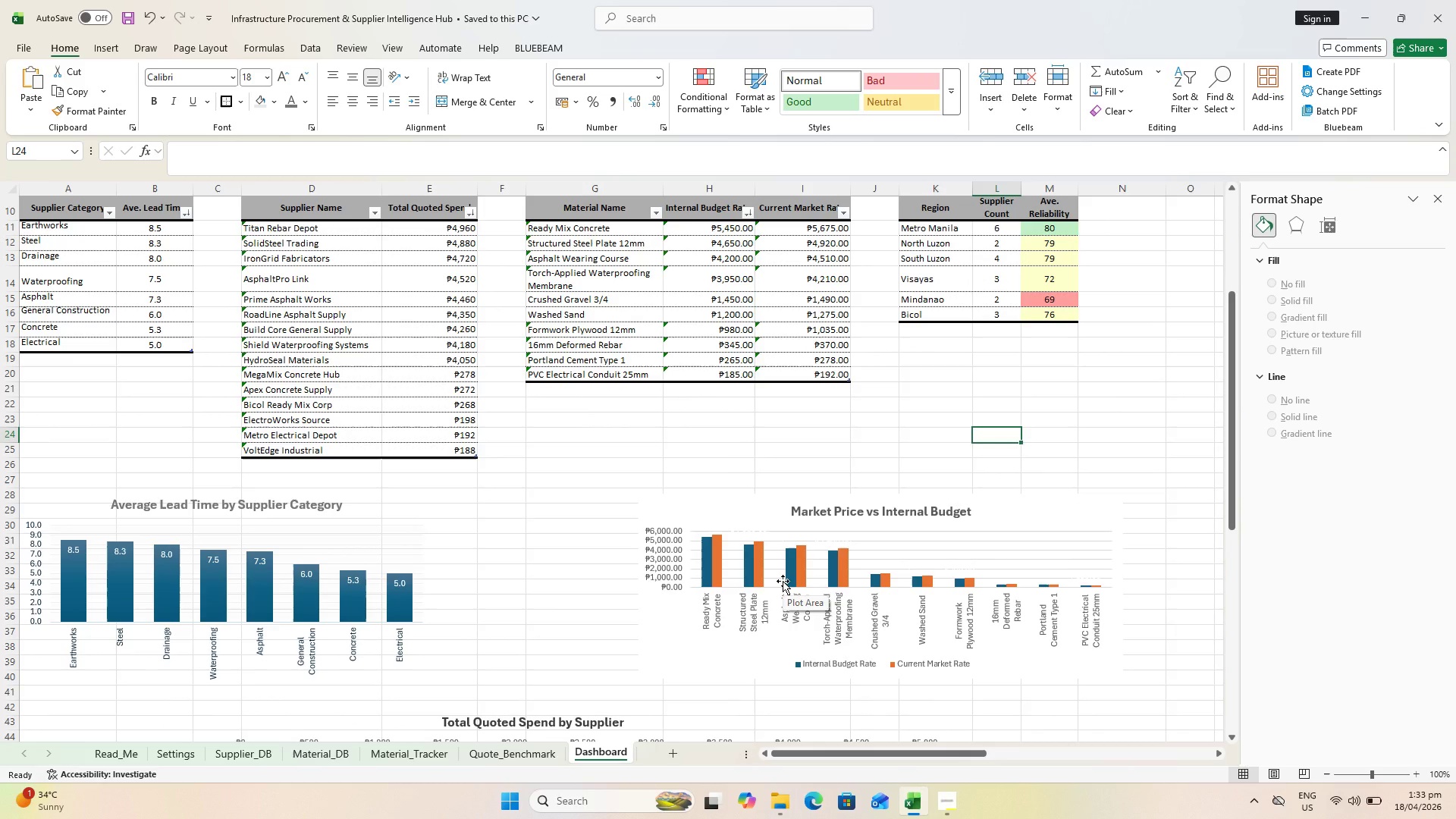 
left_click_drag(start_coordinate=[582, 227], to_coordinate=[572, 349])
 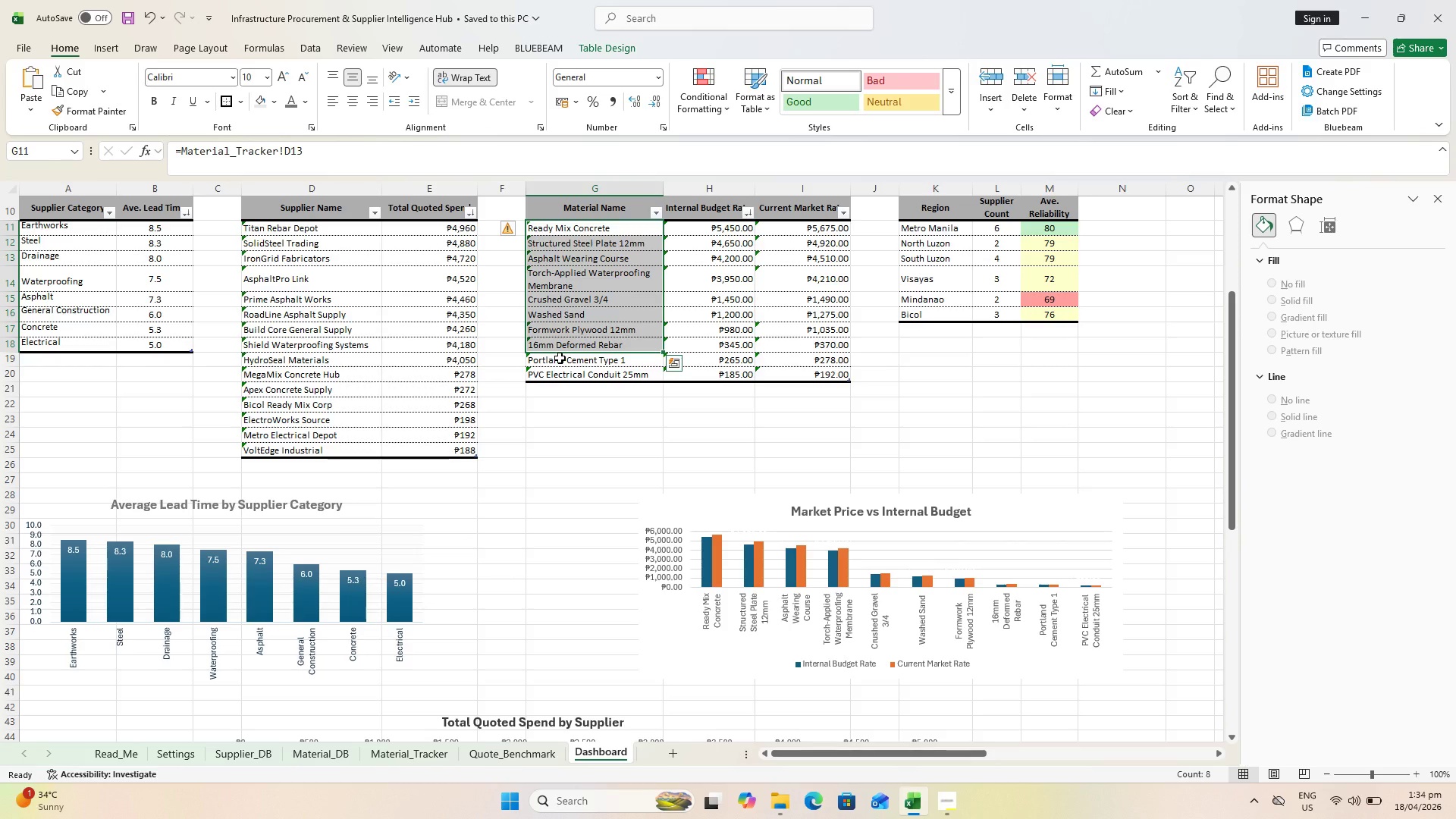 
wait(7.17)
 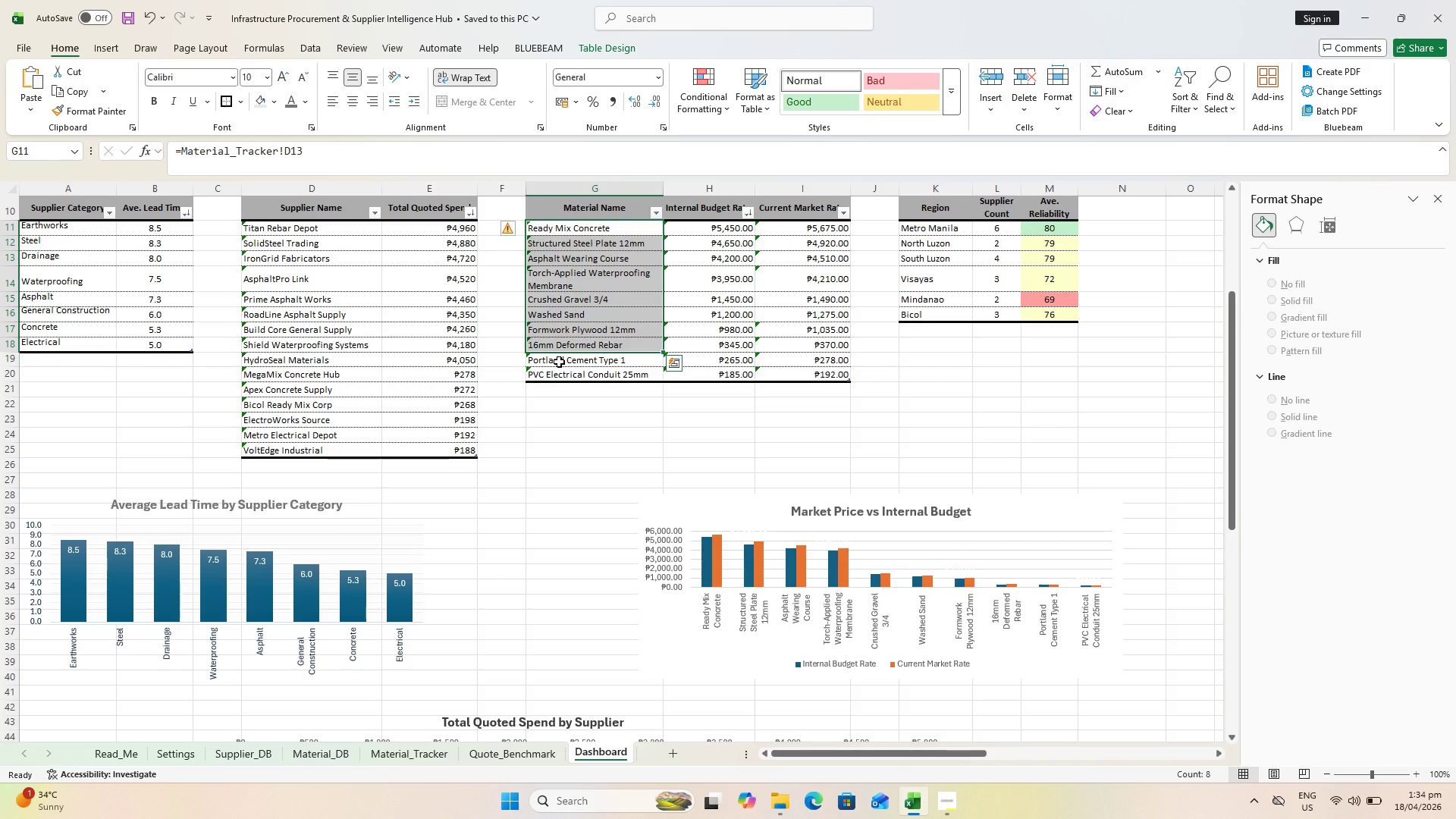 
left_click([588, 372])
 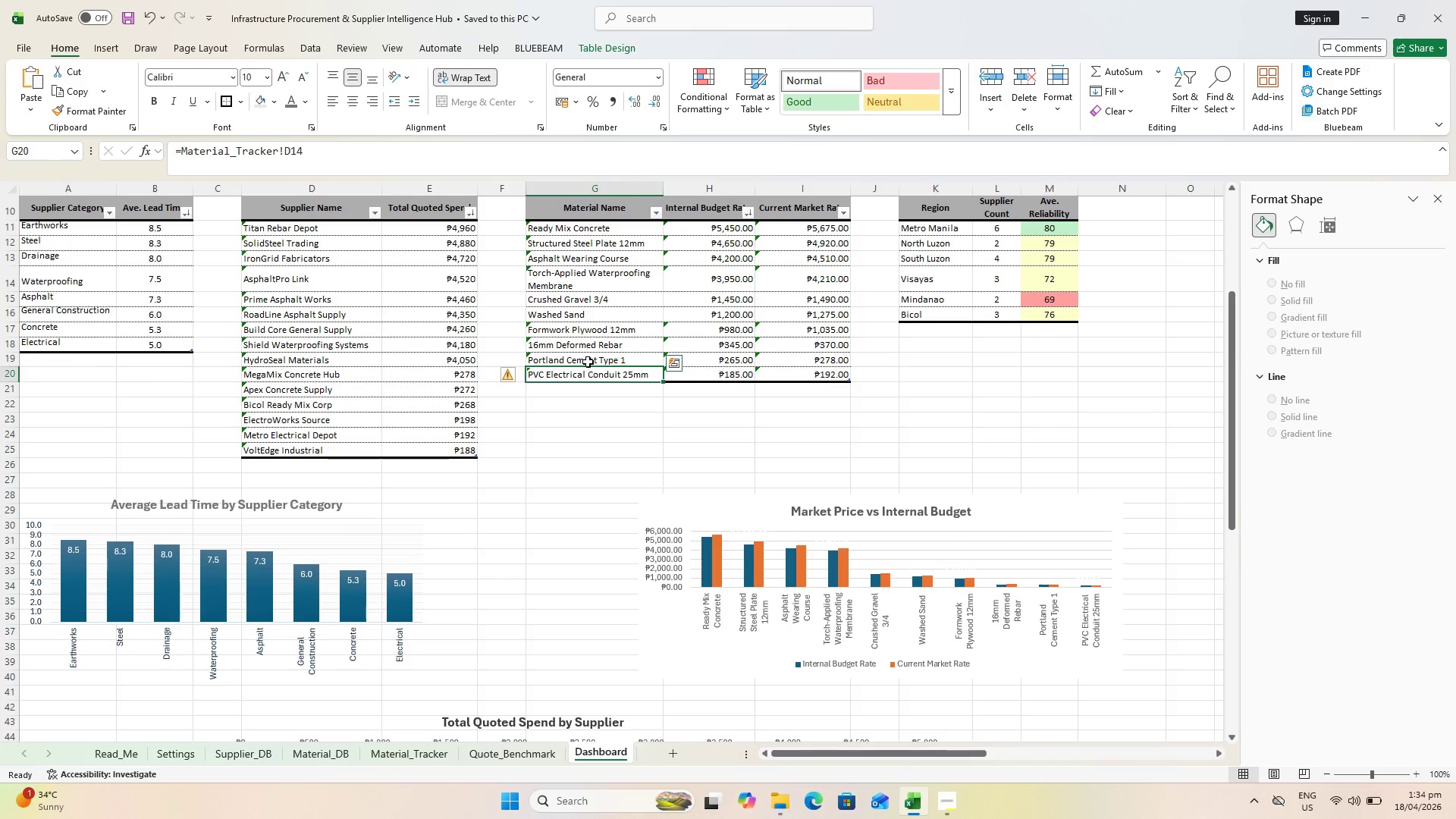 
left_click_drag(start_coordinate=[588, 361], to_coordinate=[792, 379])
 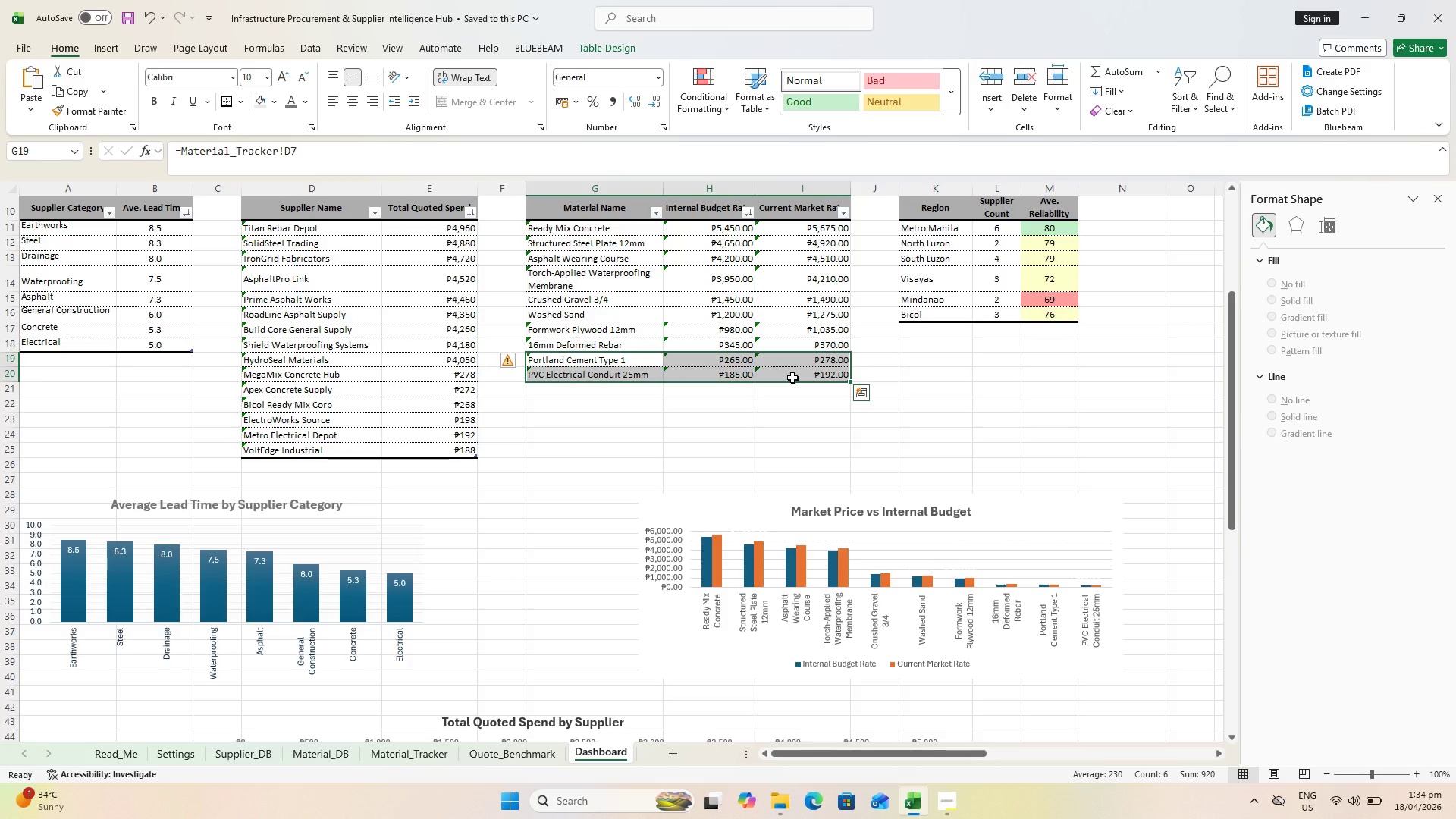 
key(Delete)
 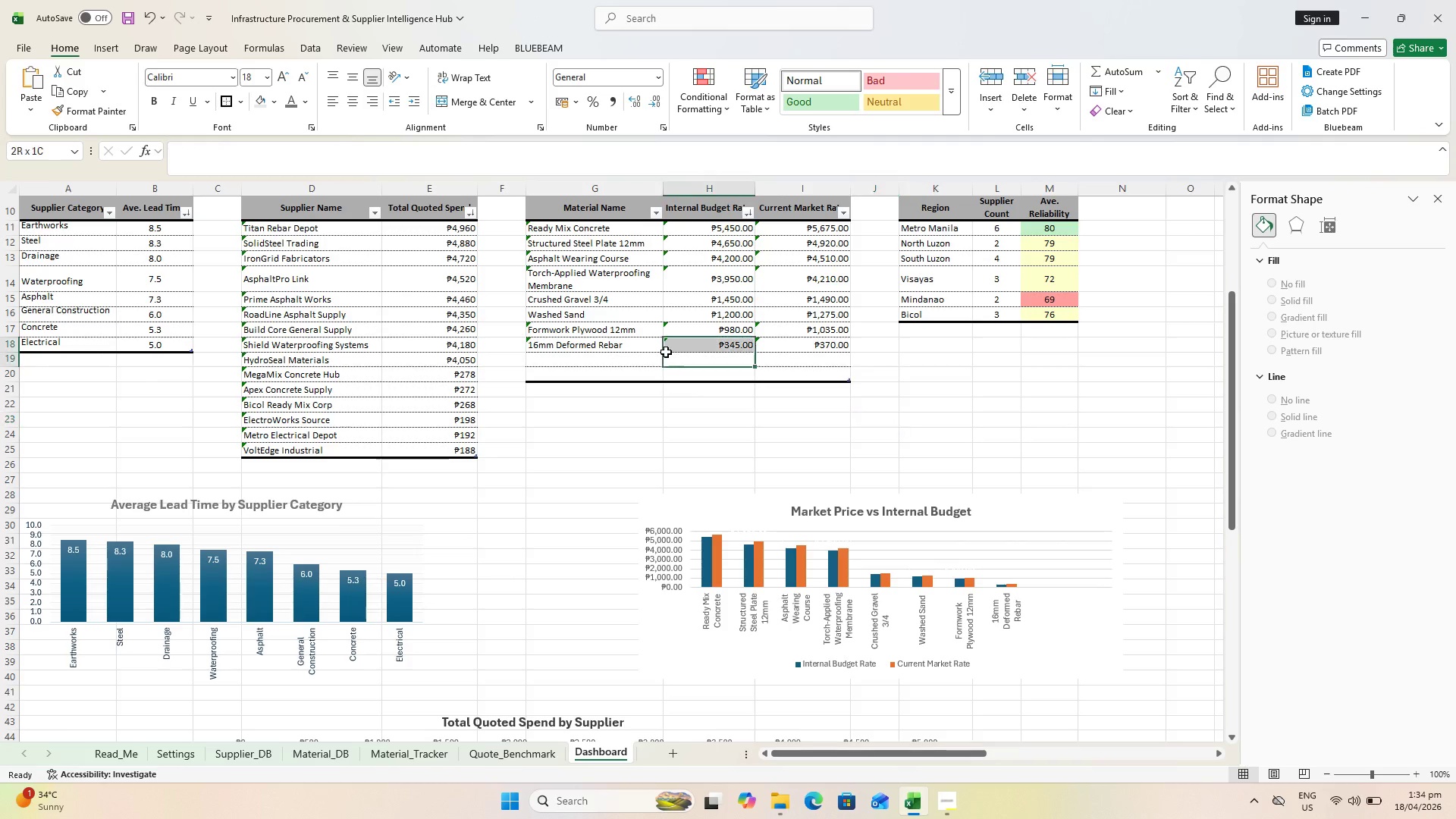 
left_click([796, 381])
 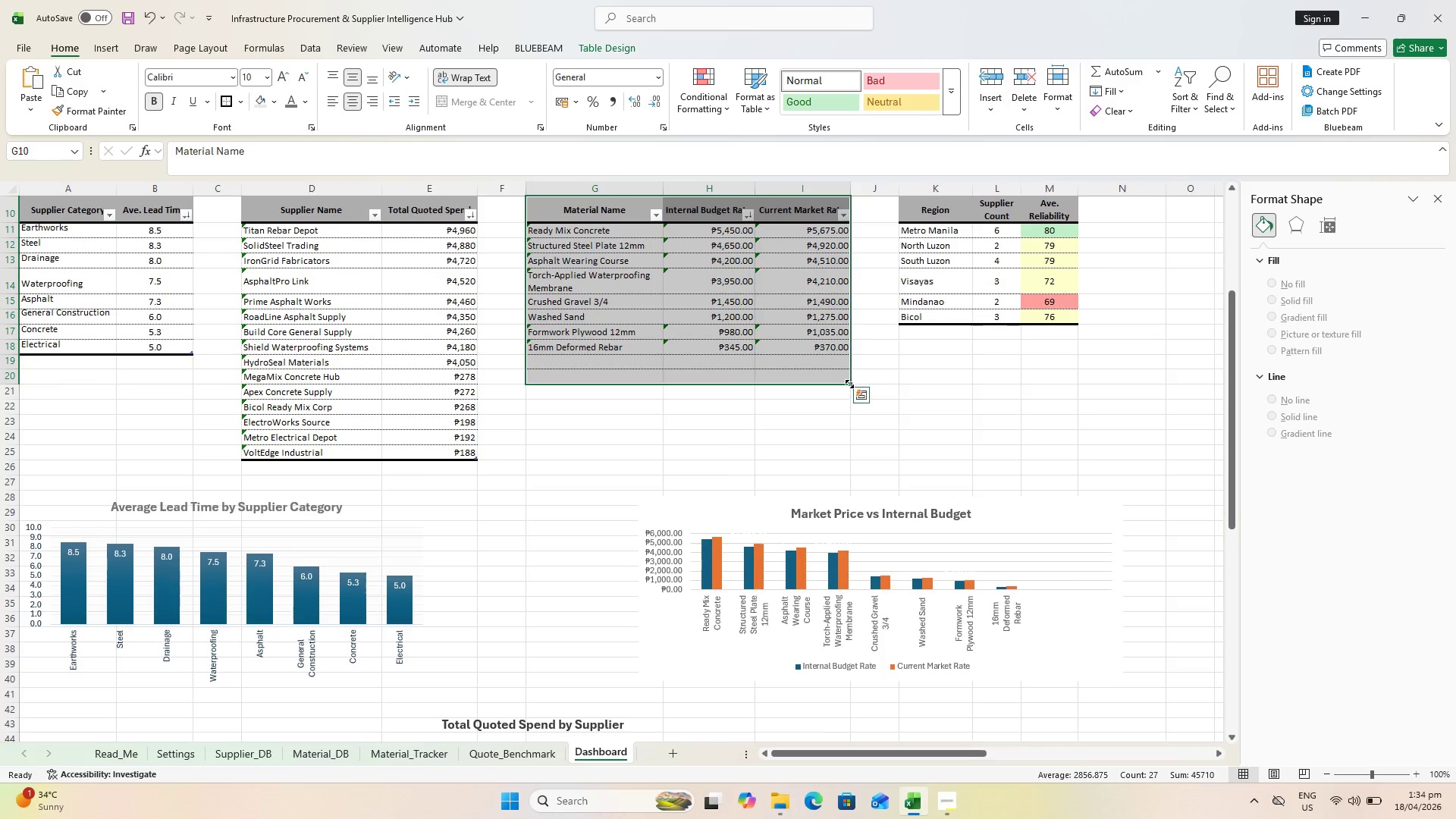 
left_click_drag(start_coordinate=[849, 384], to_coordinate=[850, 356])
 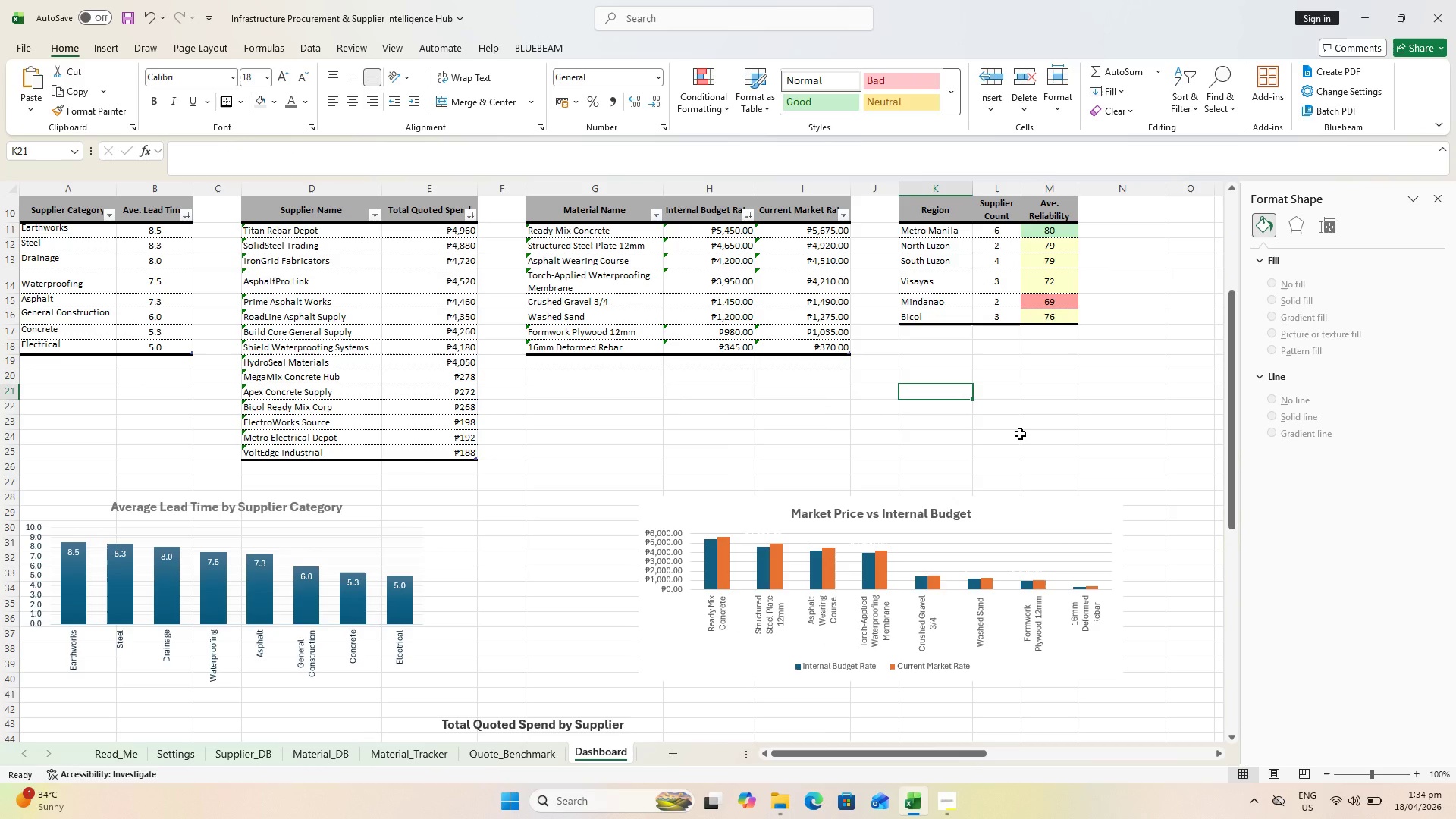 
scroll: coordinate [1016, 433], scroll_direction: up, amount: 1.0
 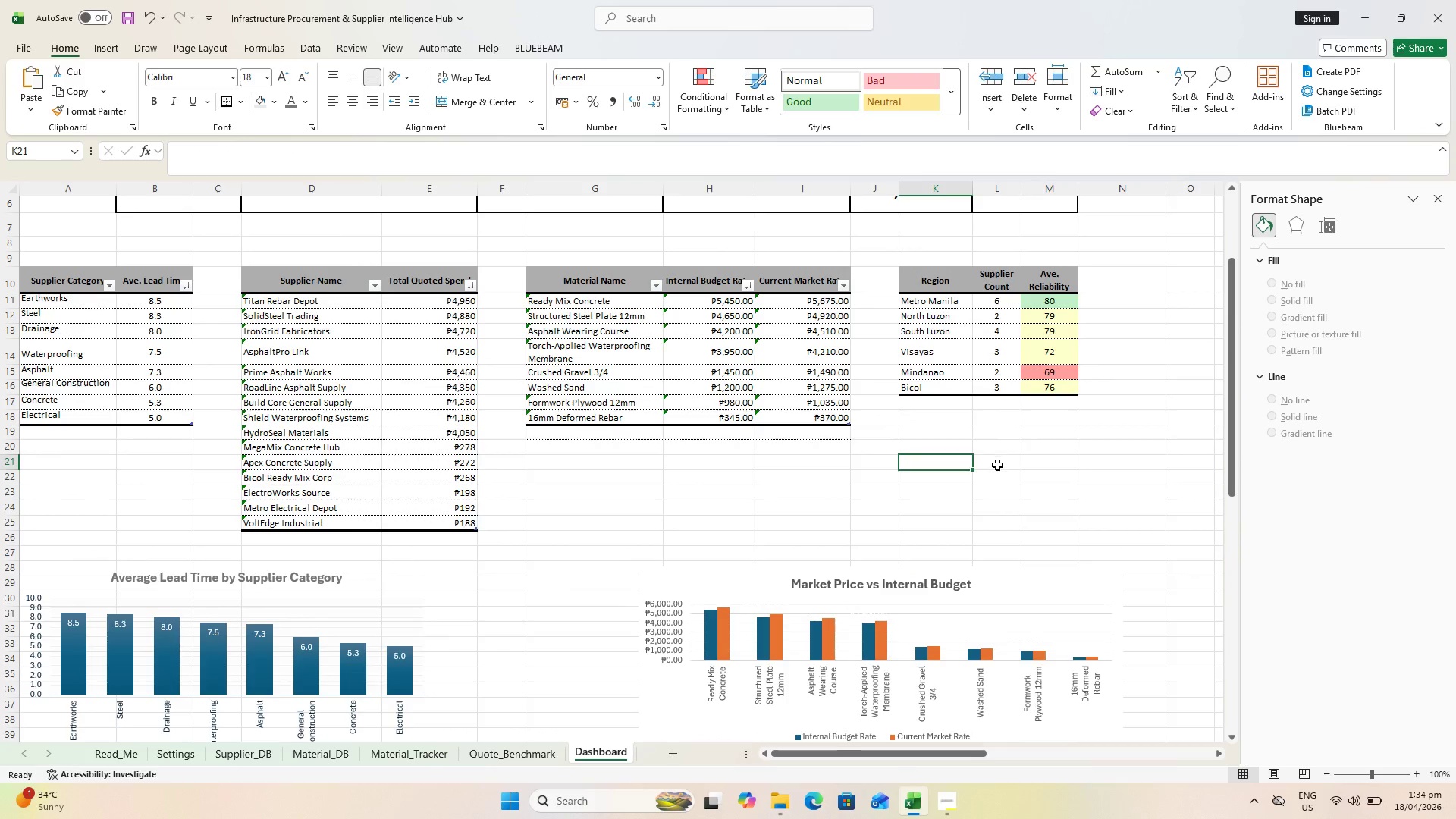 
left_click([998, 465])
 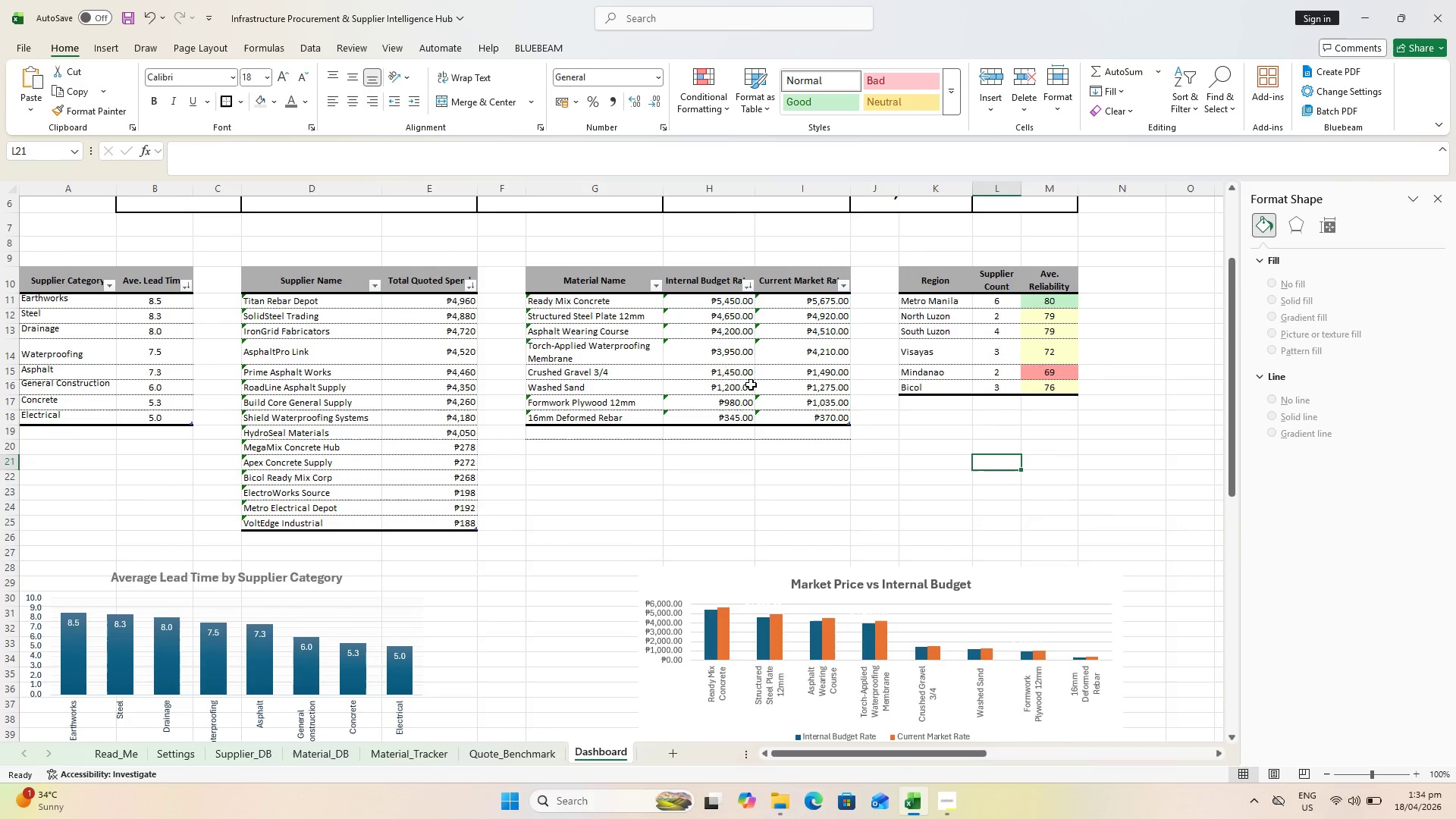 
key(Control+S)
 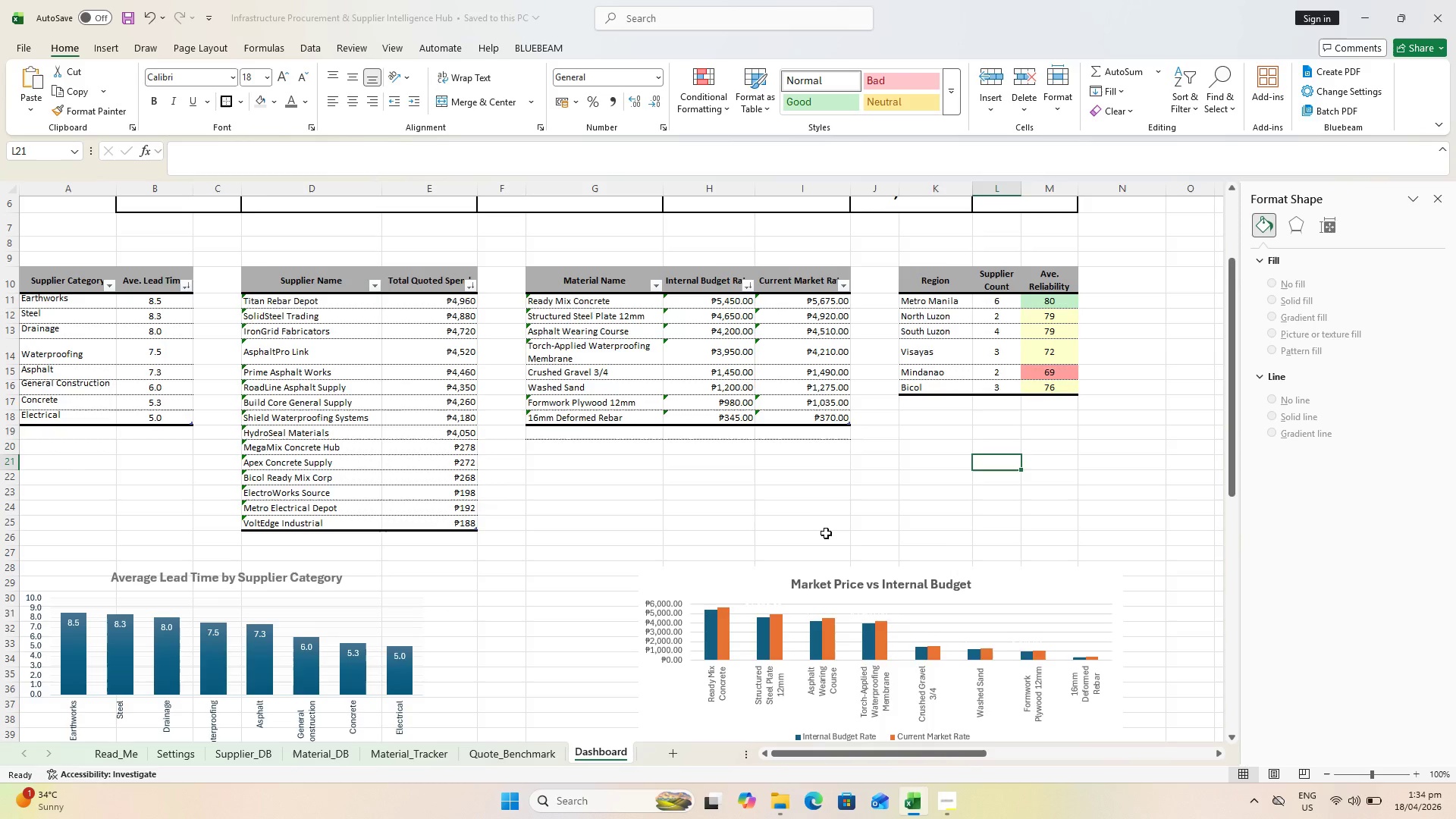 
scroll: coordinate [774, 495], scroll_direction: up, amount: 1.0
 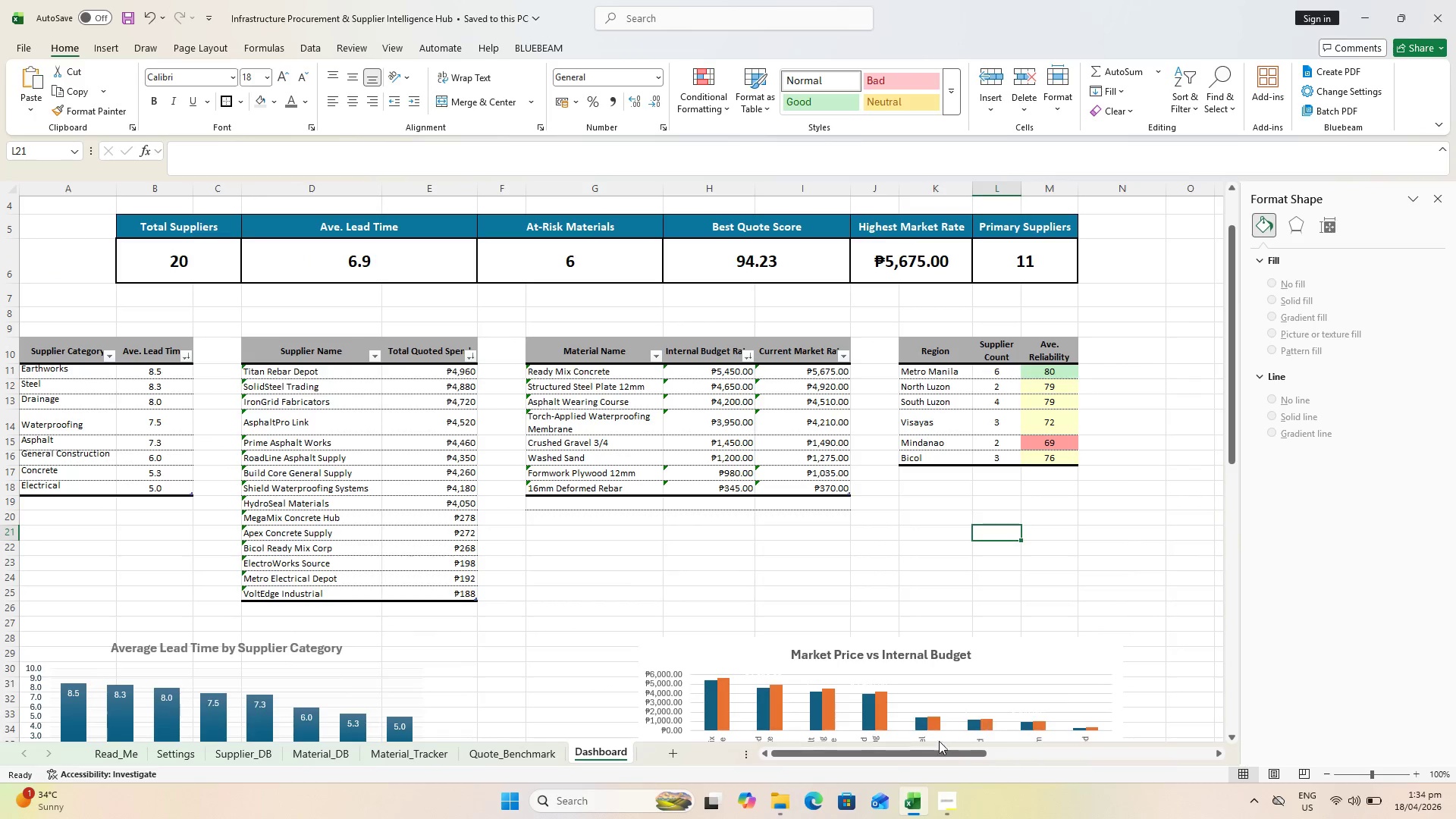 
left_click_drag(start_coordinate=[924, 750], to_coordinate=[787, 741])
 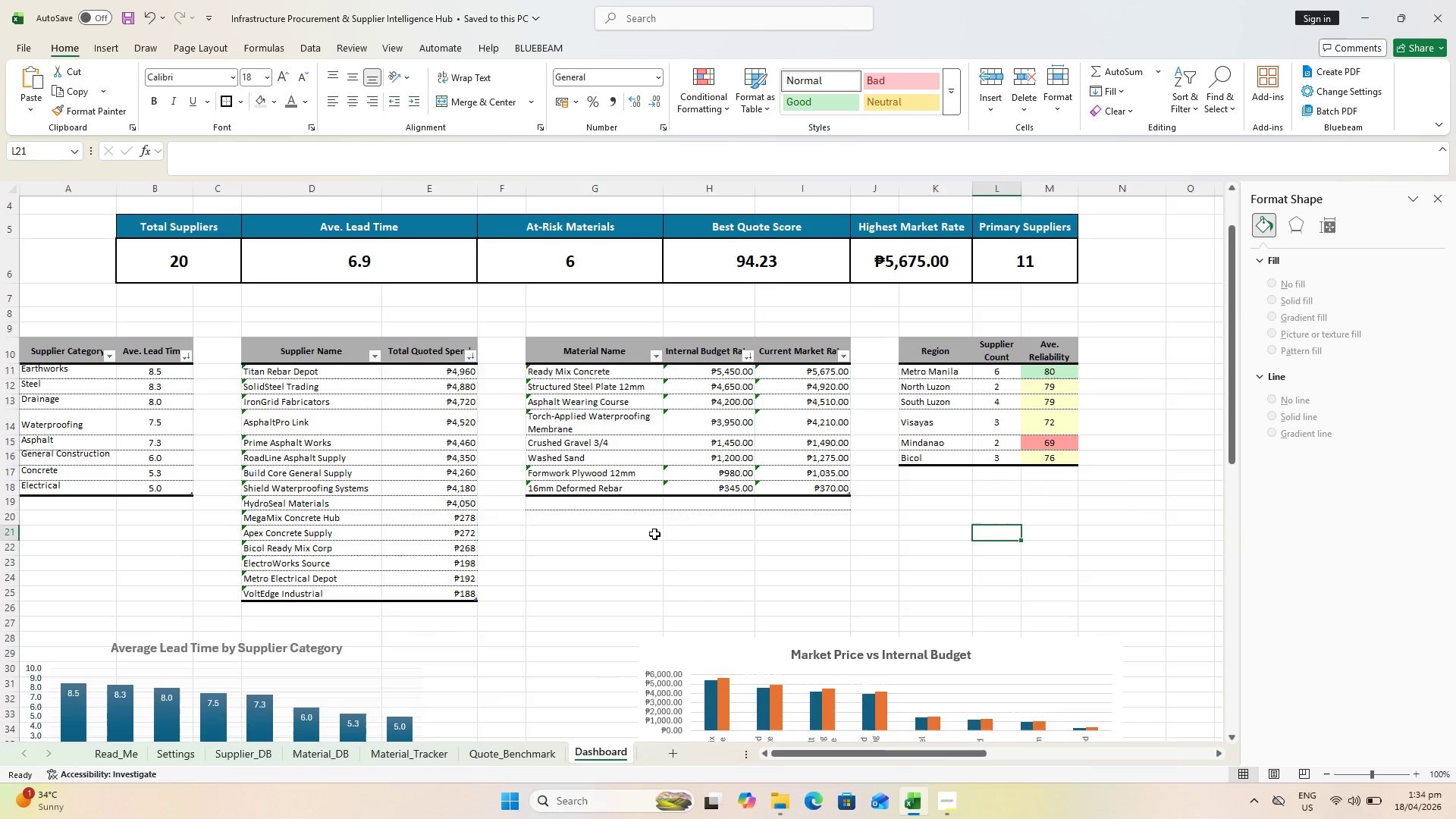 
scroll: coordinate [653, 528], scroll_direction: down, amount: 2.0
 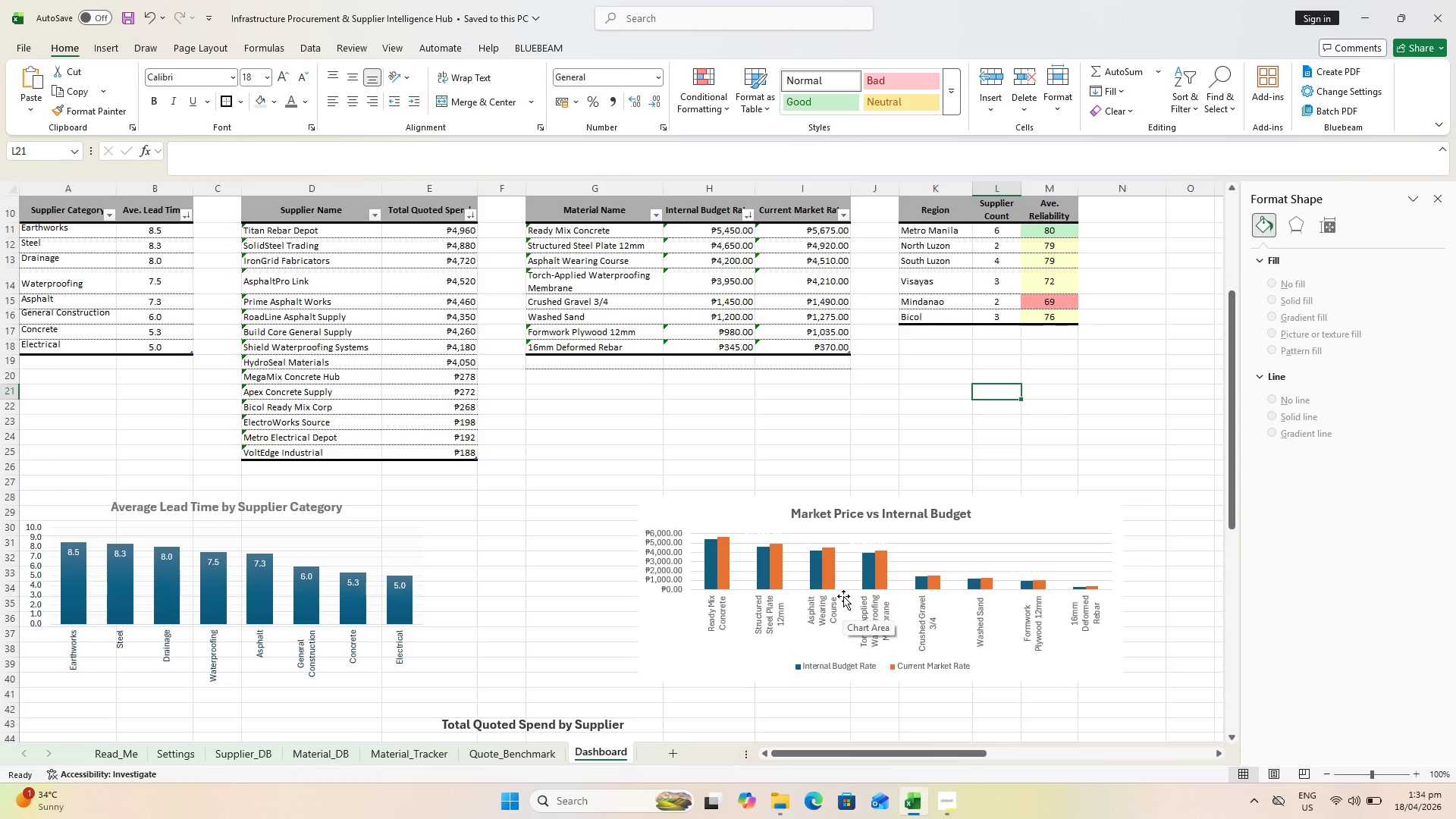 
wait(18.93)
 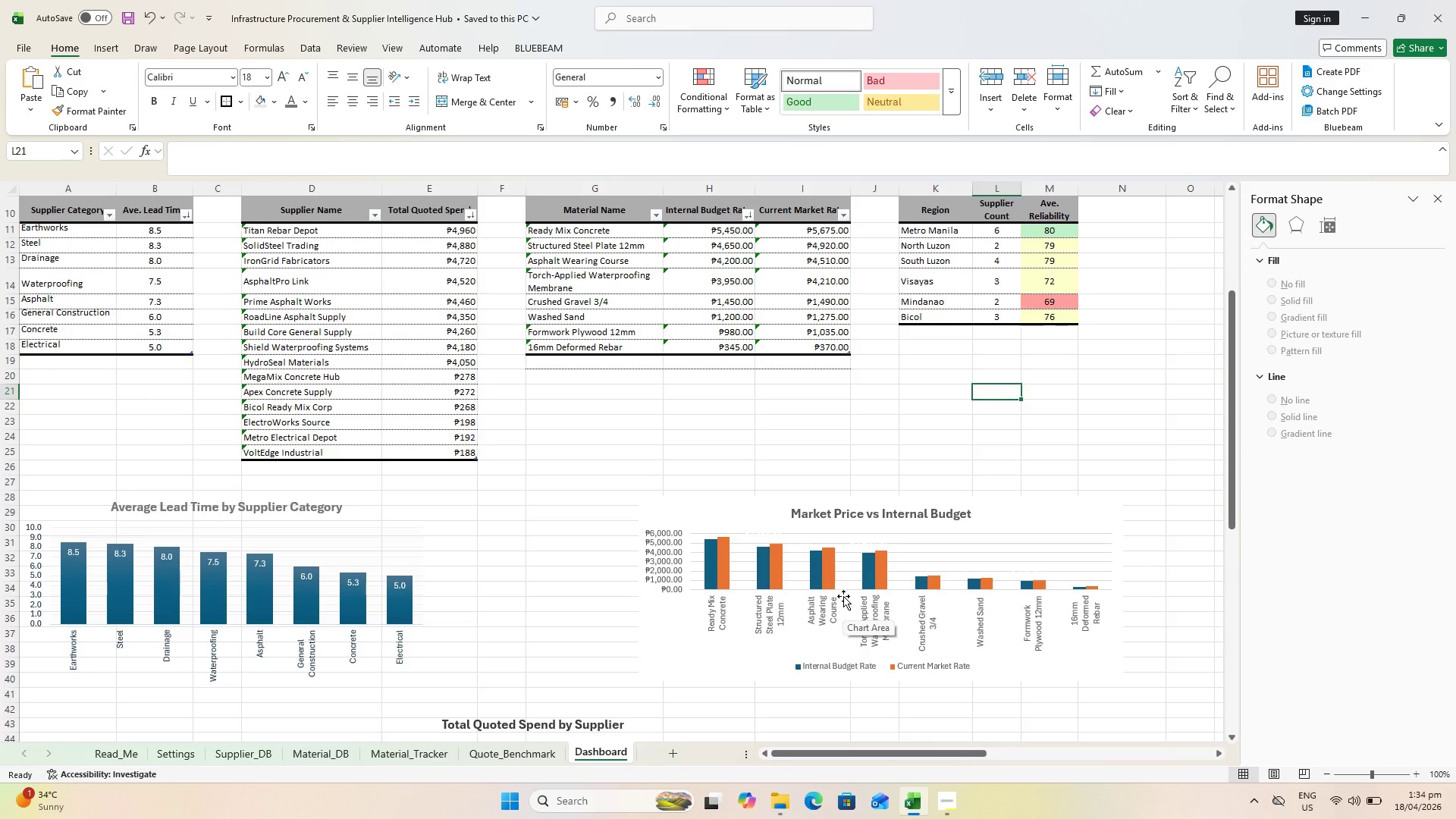 
left_click([827, 513])
 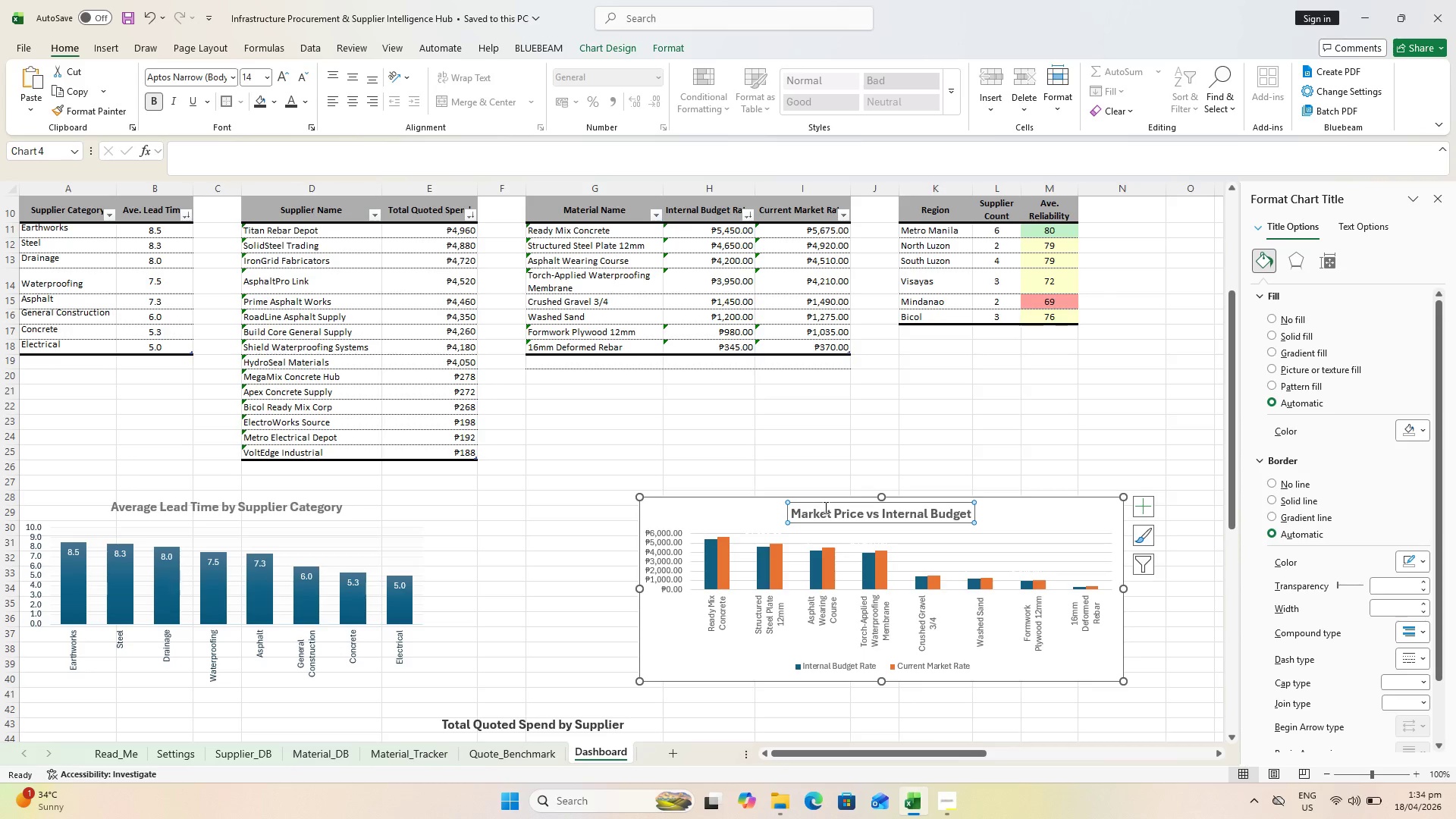 
double_click([844, 511])
 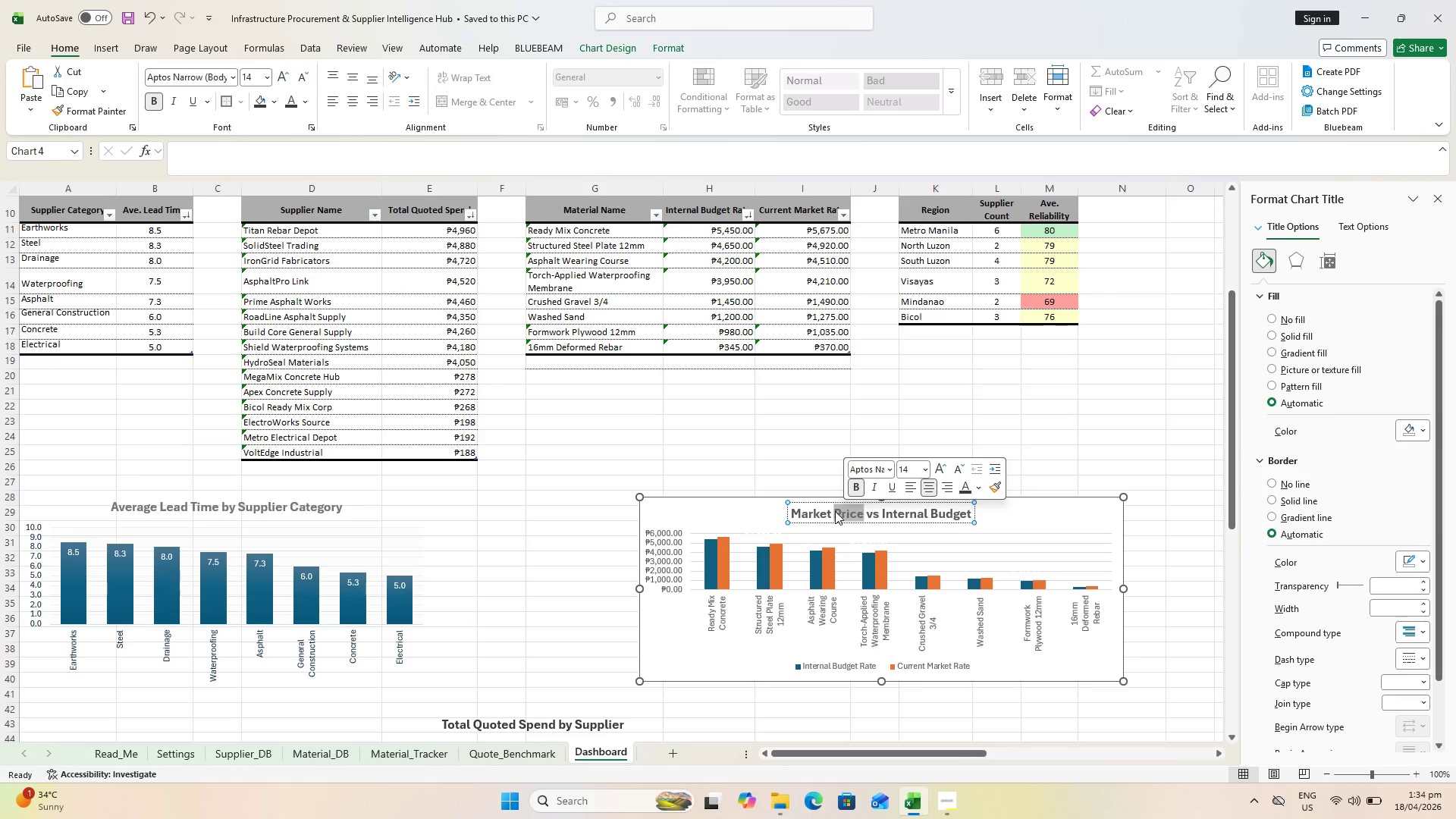 
key(Control+A)
 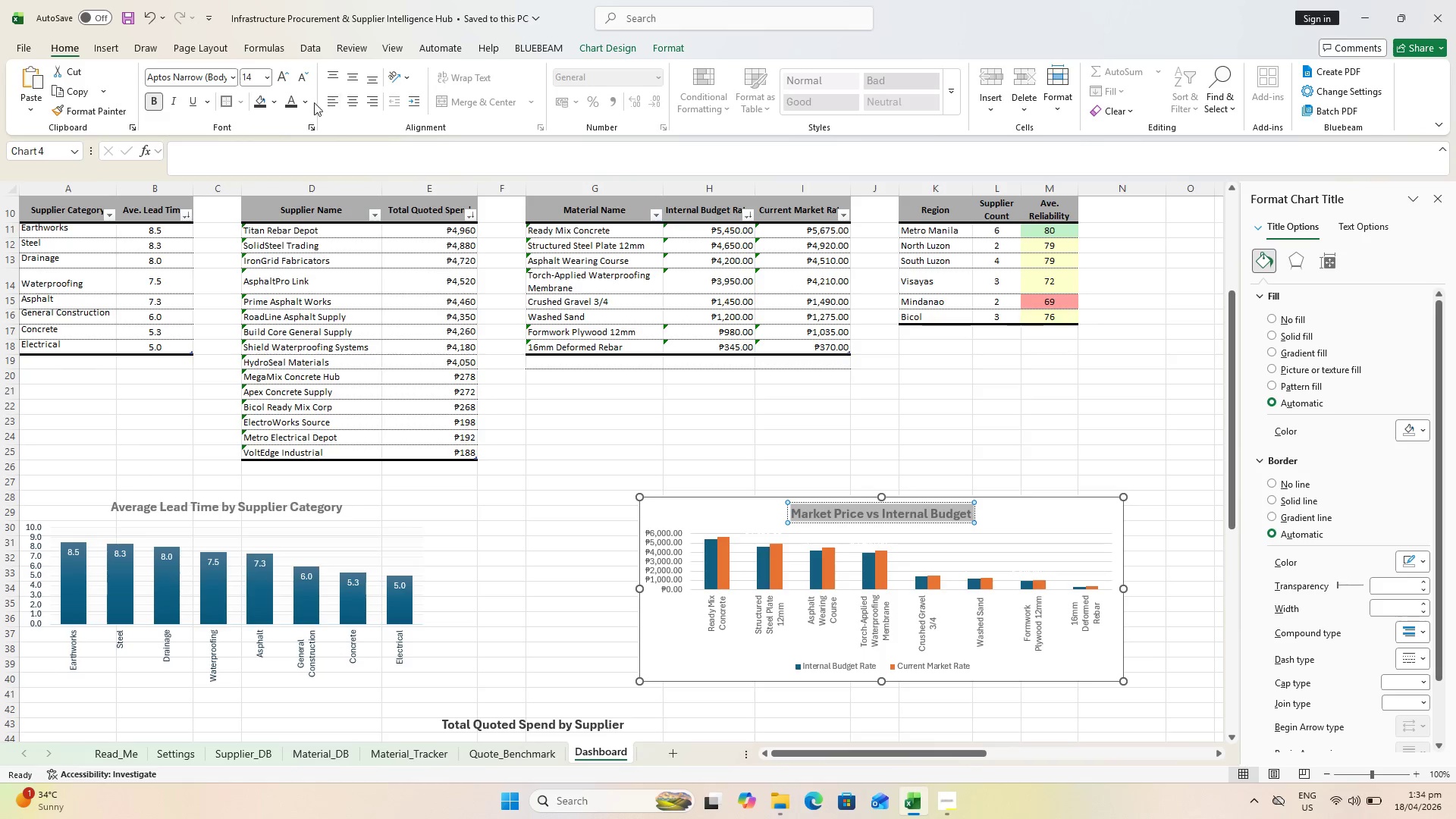 
left_click([308, 104])
 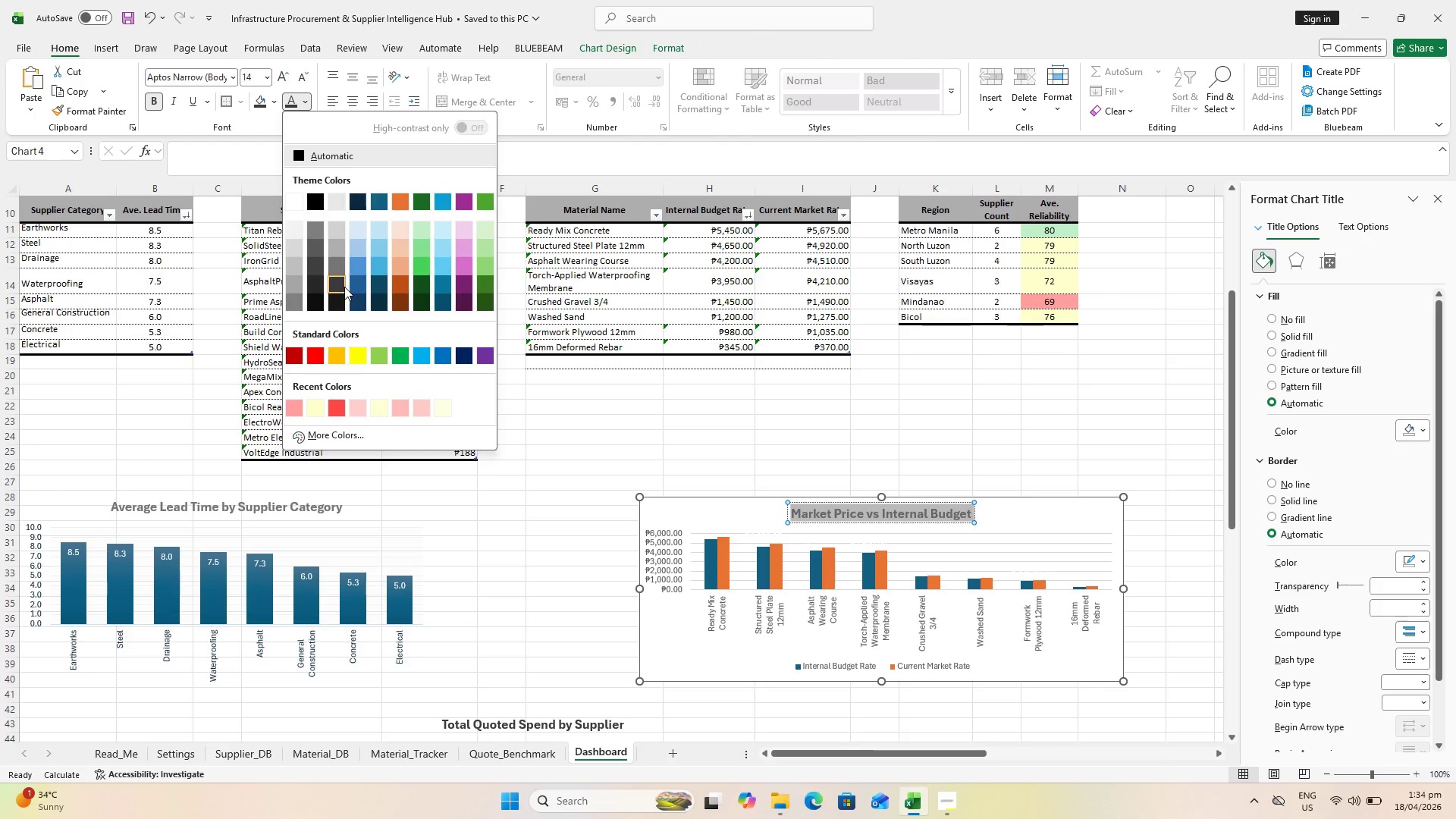 
left_click([339, 285])
 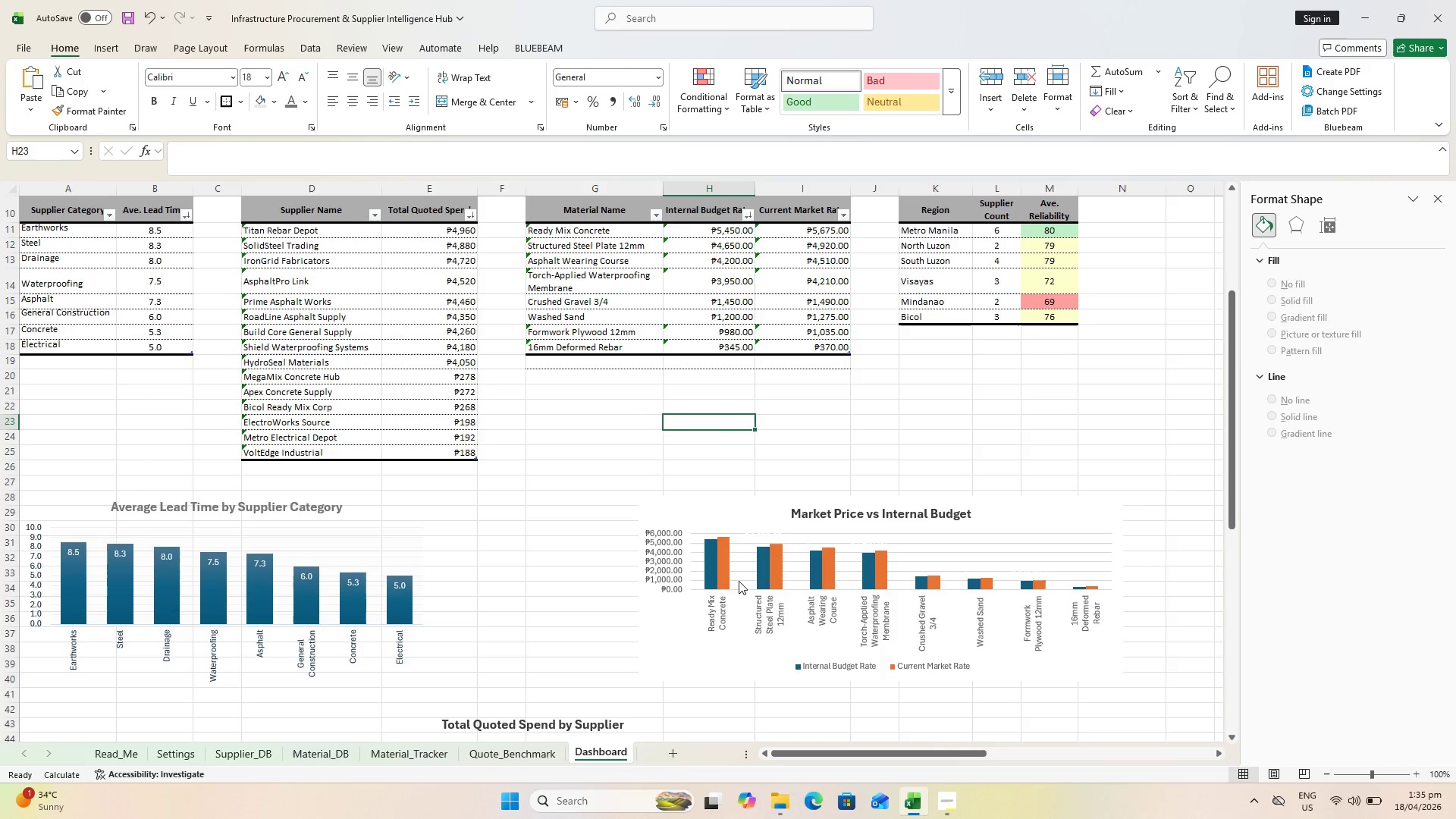 
wait(19.22)
 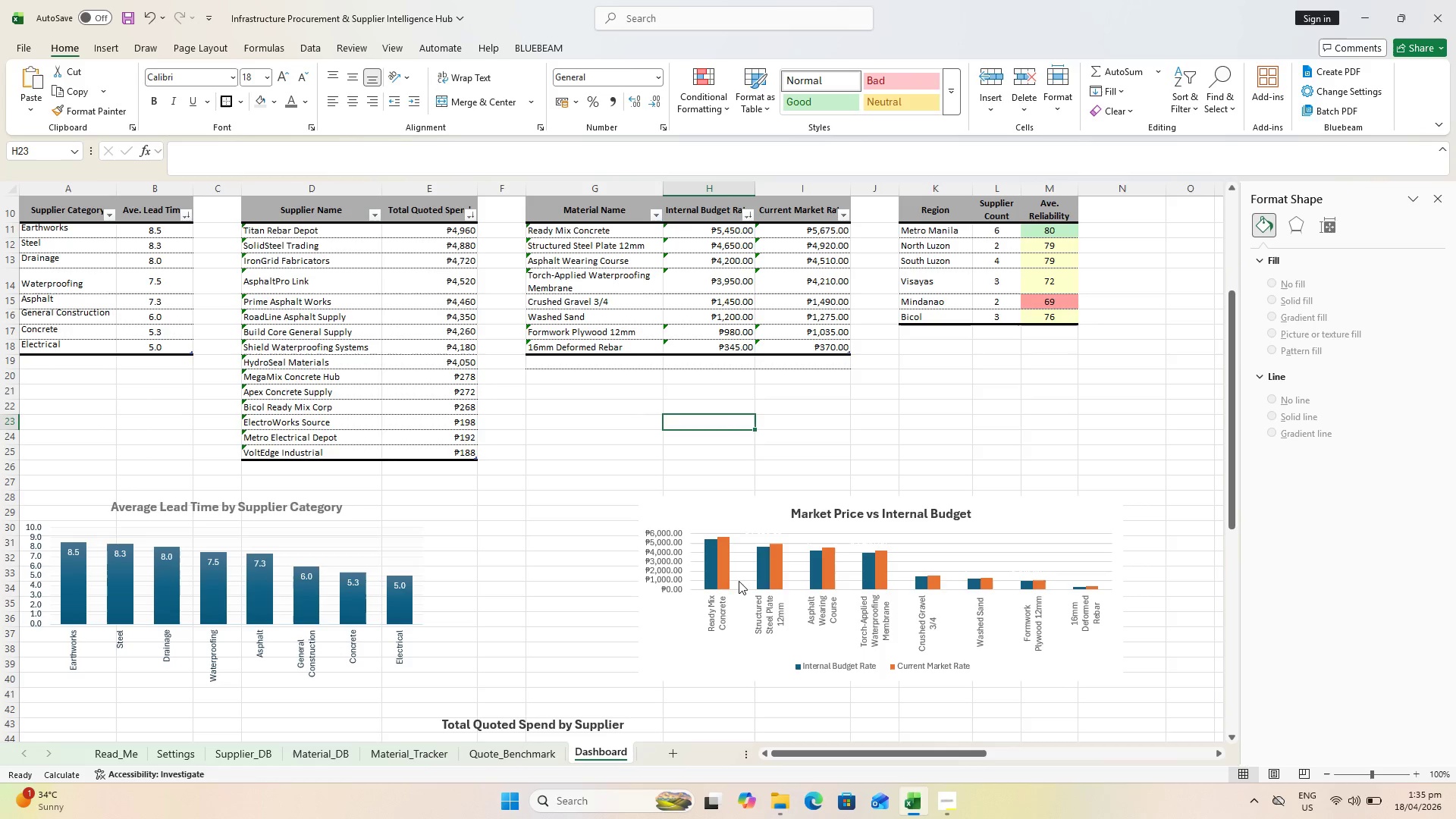 
left_click_drag(start_coordinate=[659, 544], to_coordinate=[719, 228])
 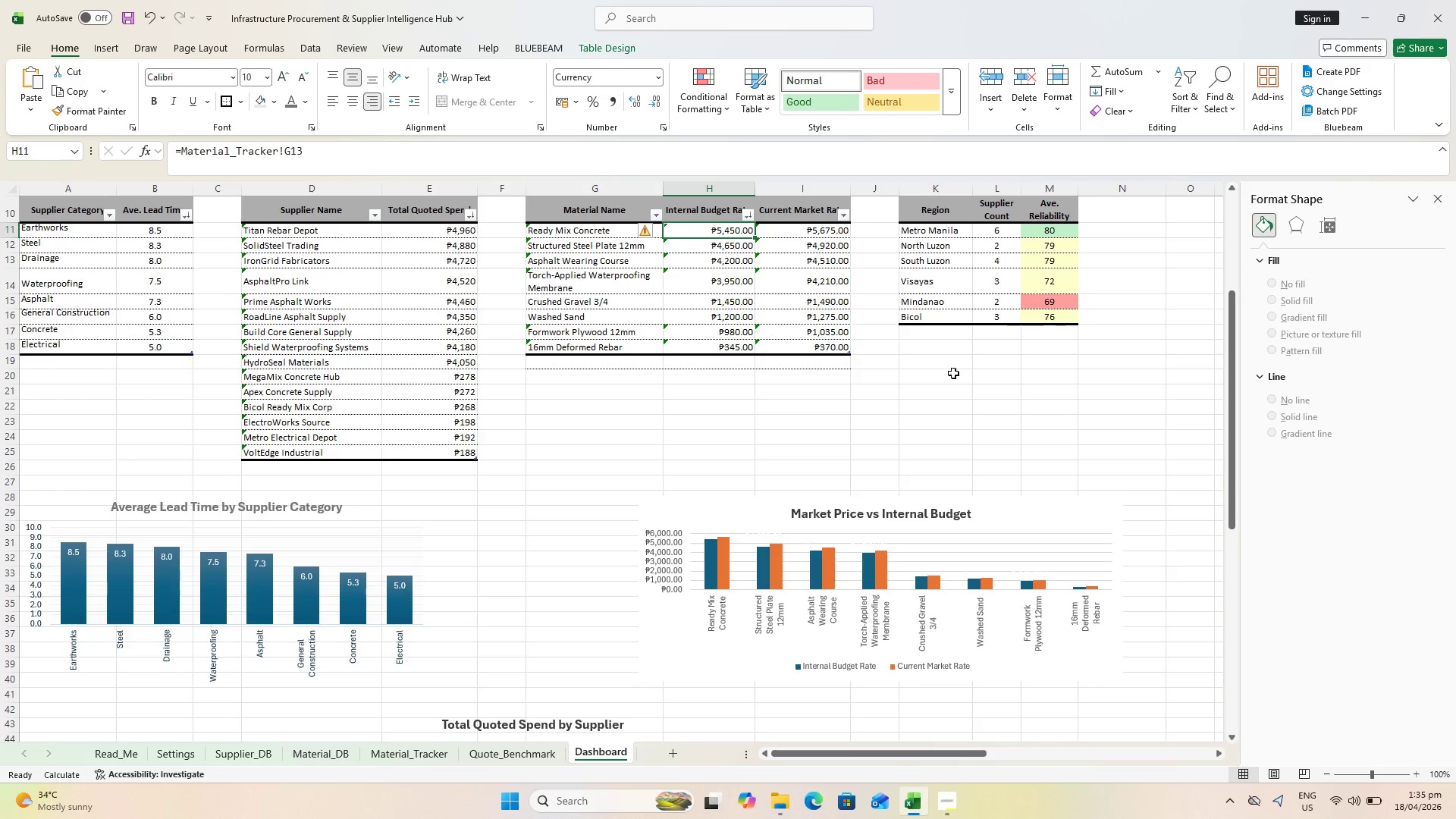 
left_click([719, 228])
 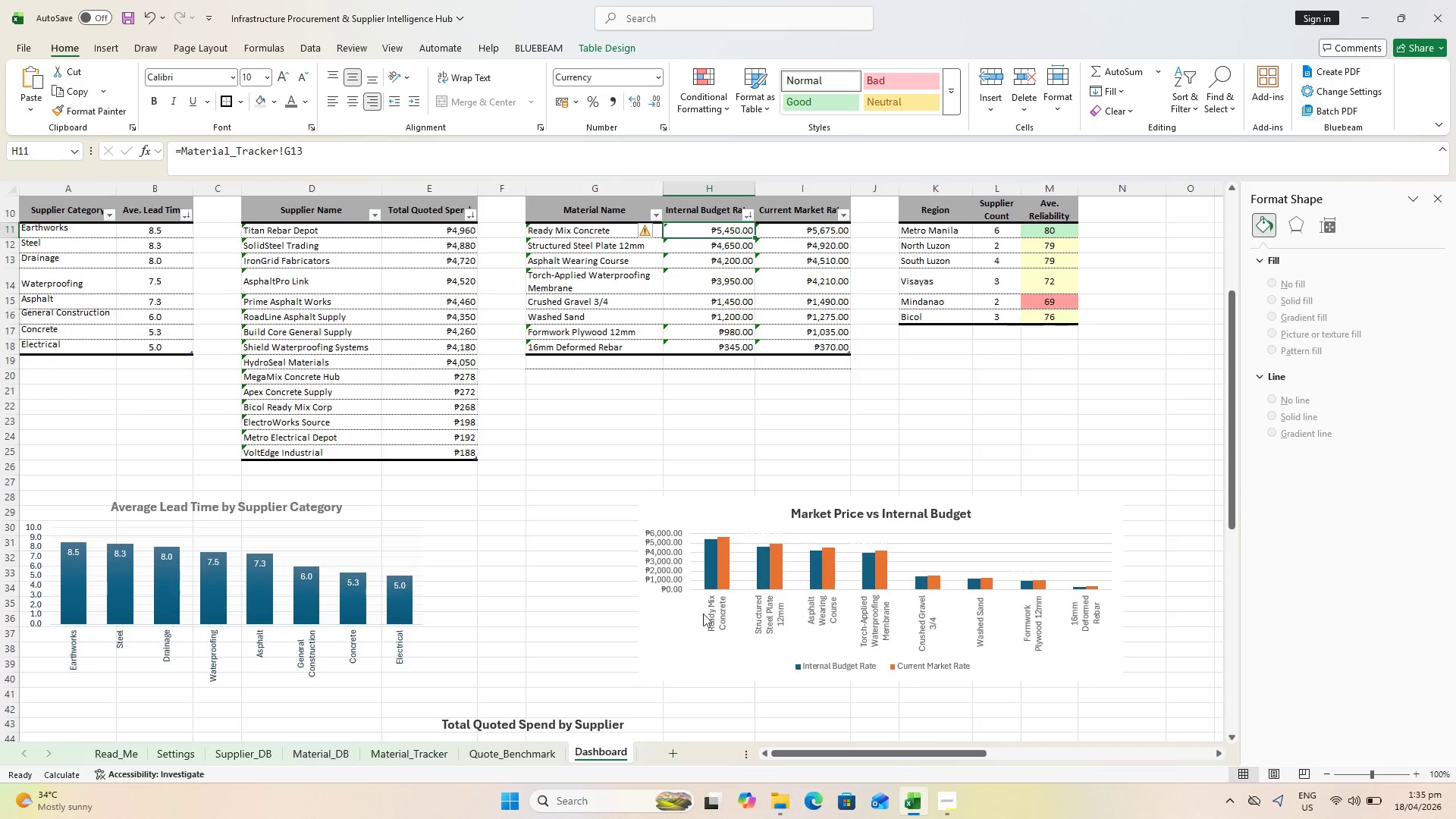 
left_click([670, 576])
 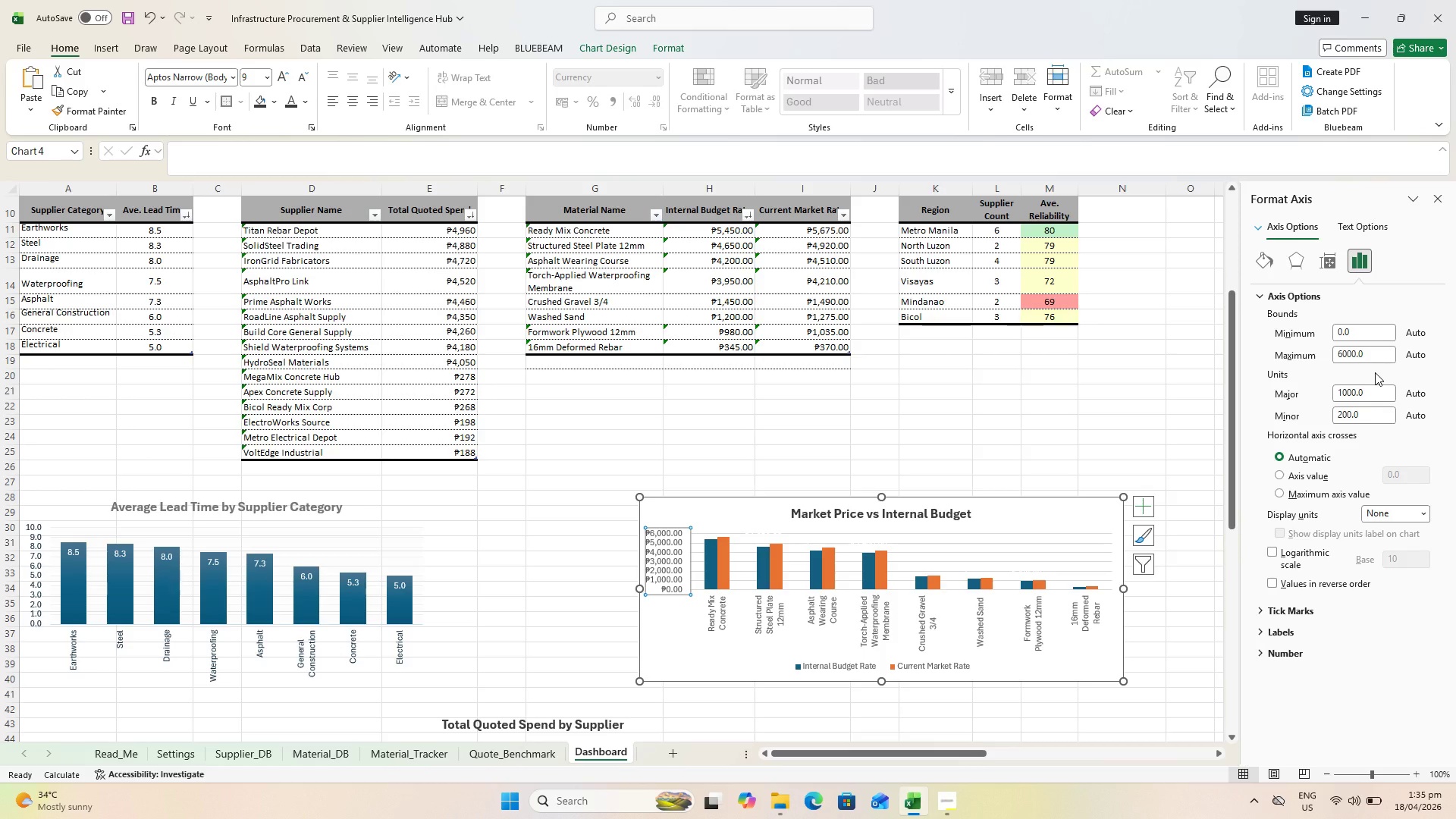 
wait(16.03)
 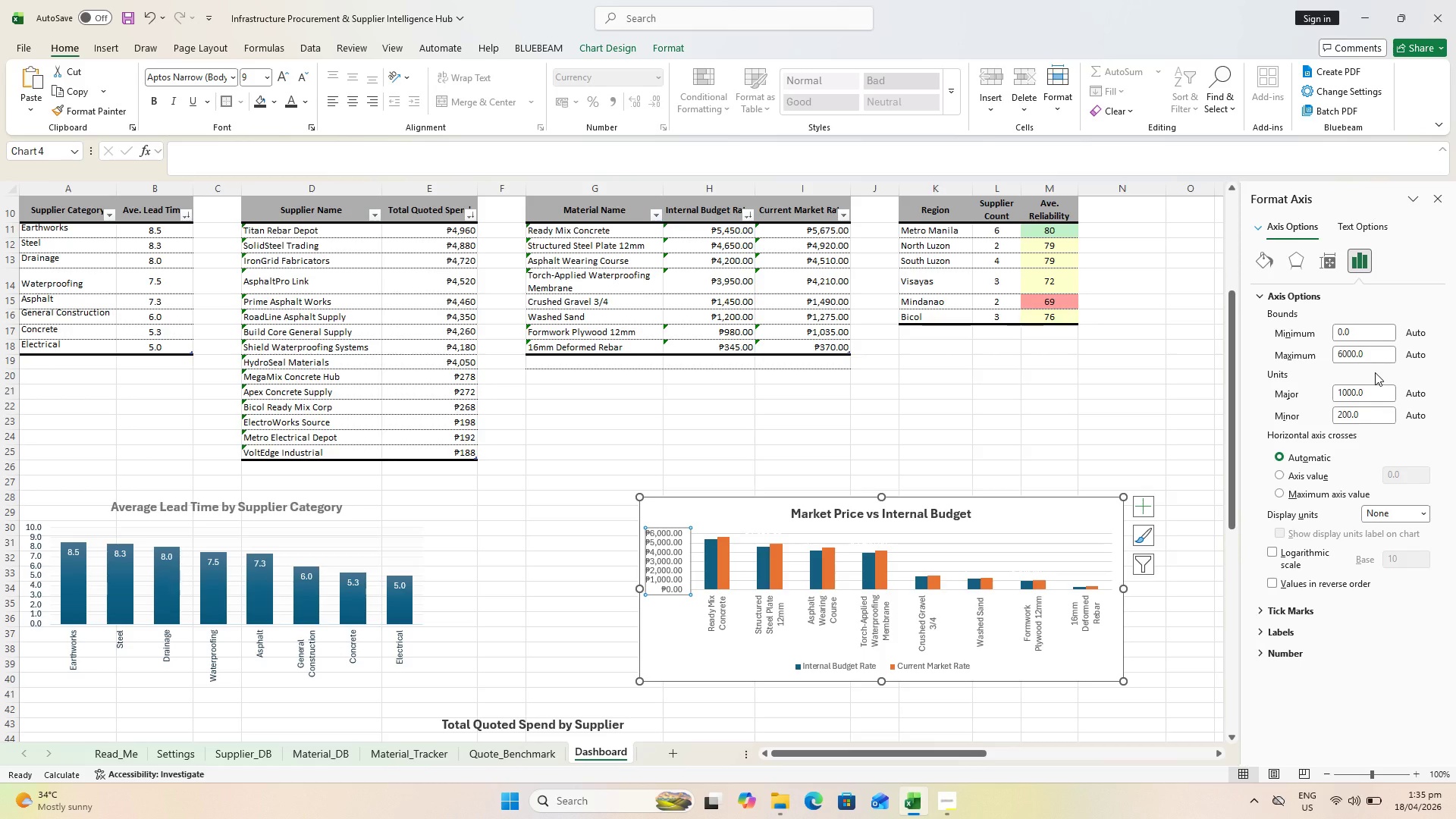 
left_click([1370, 356])
 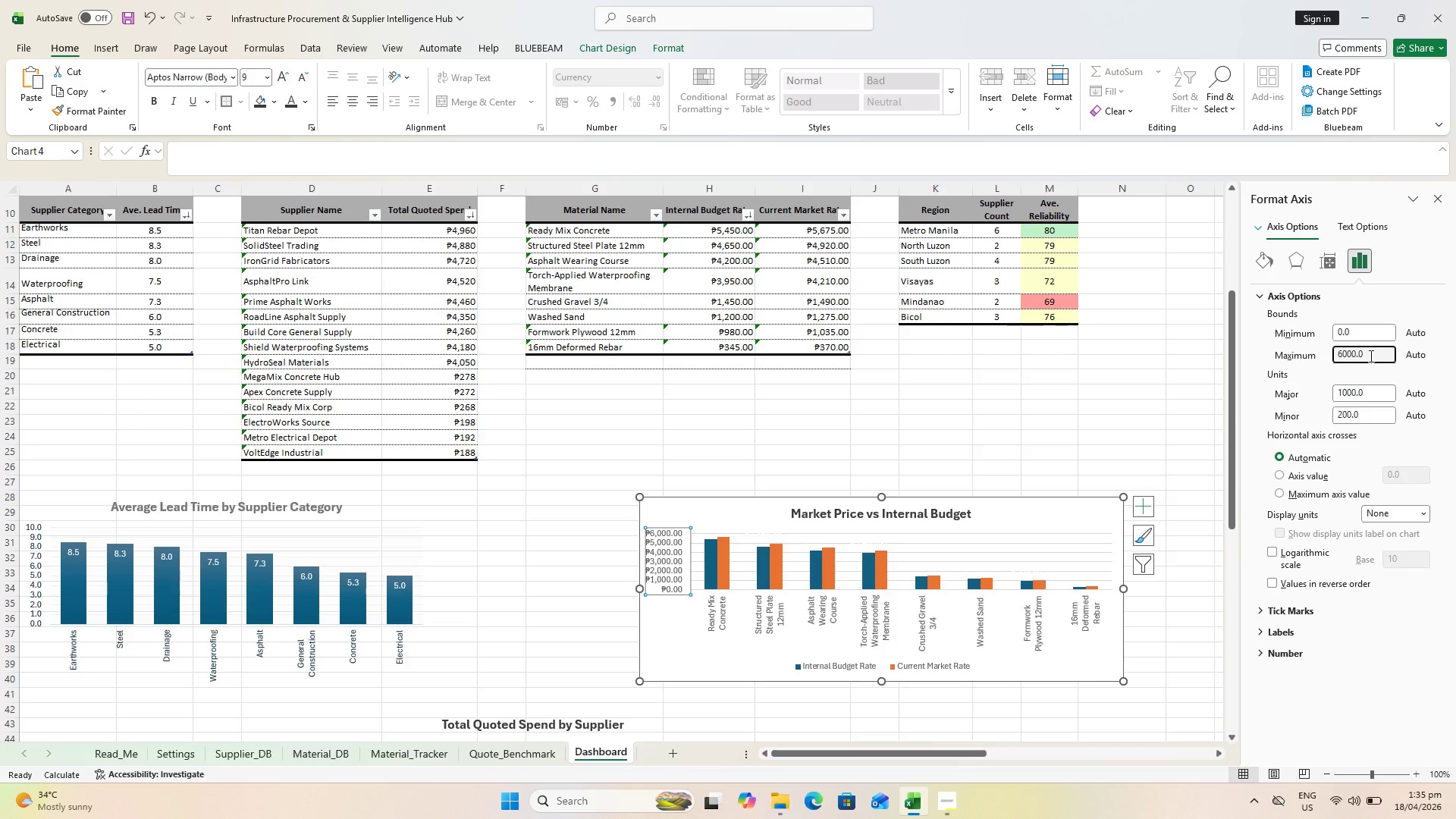 
key(Backspace)
 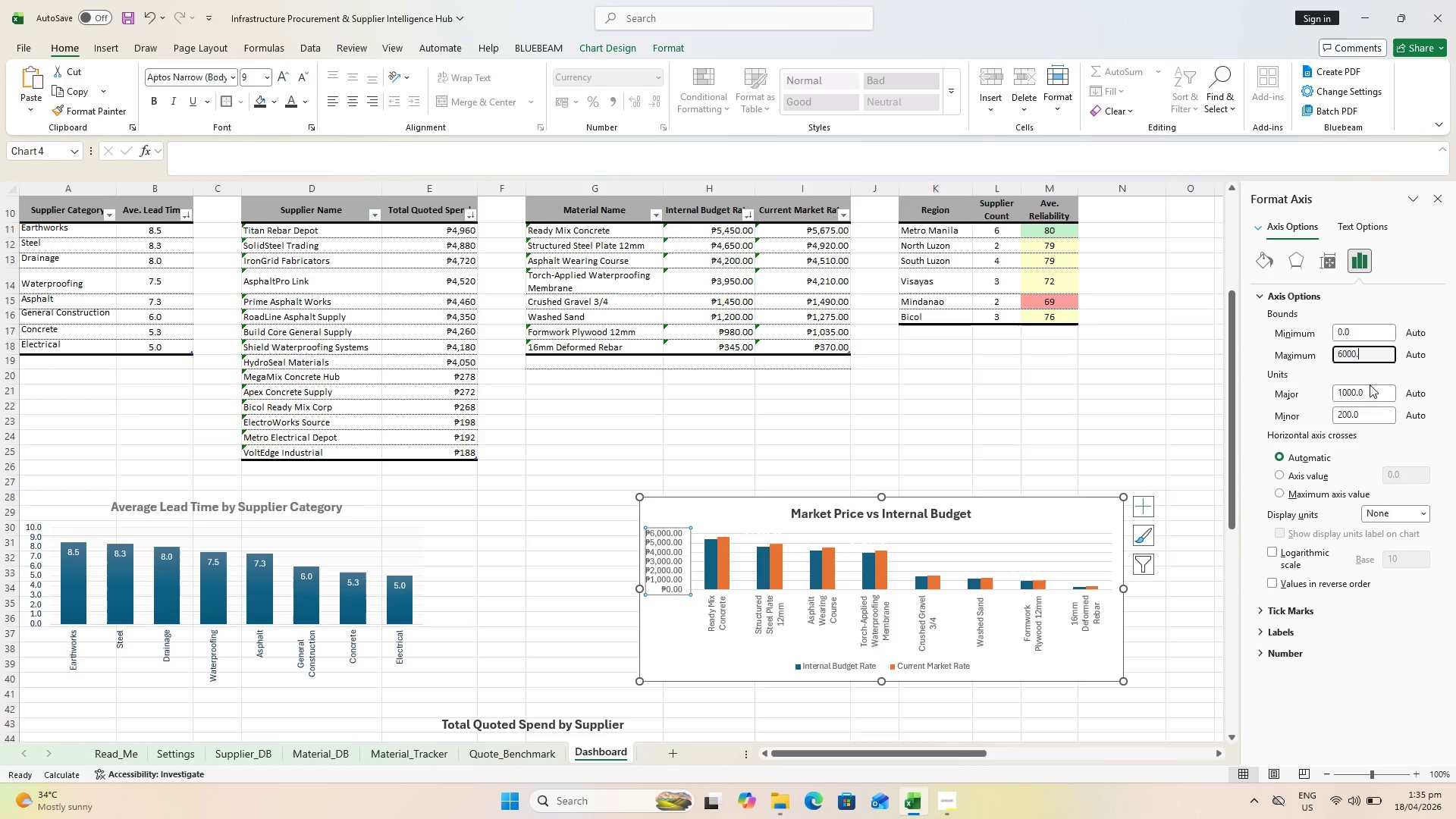 
key(Backspace)
 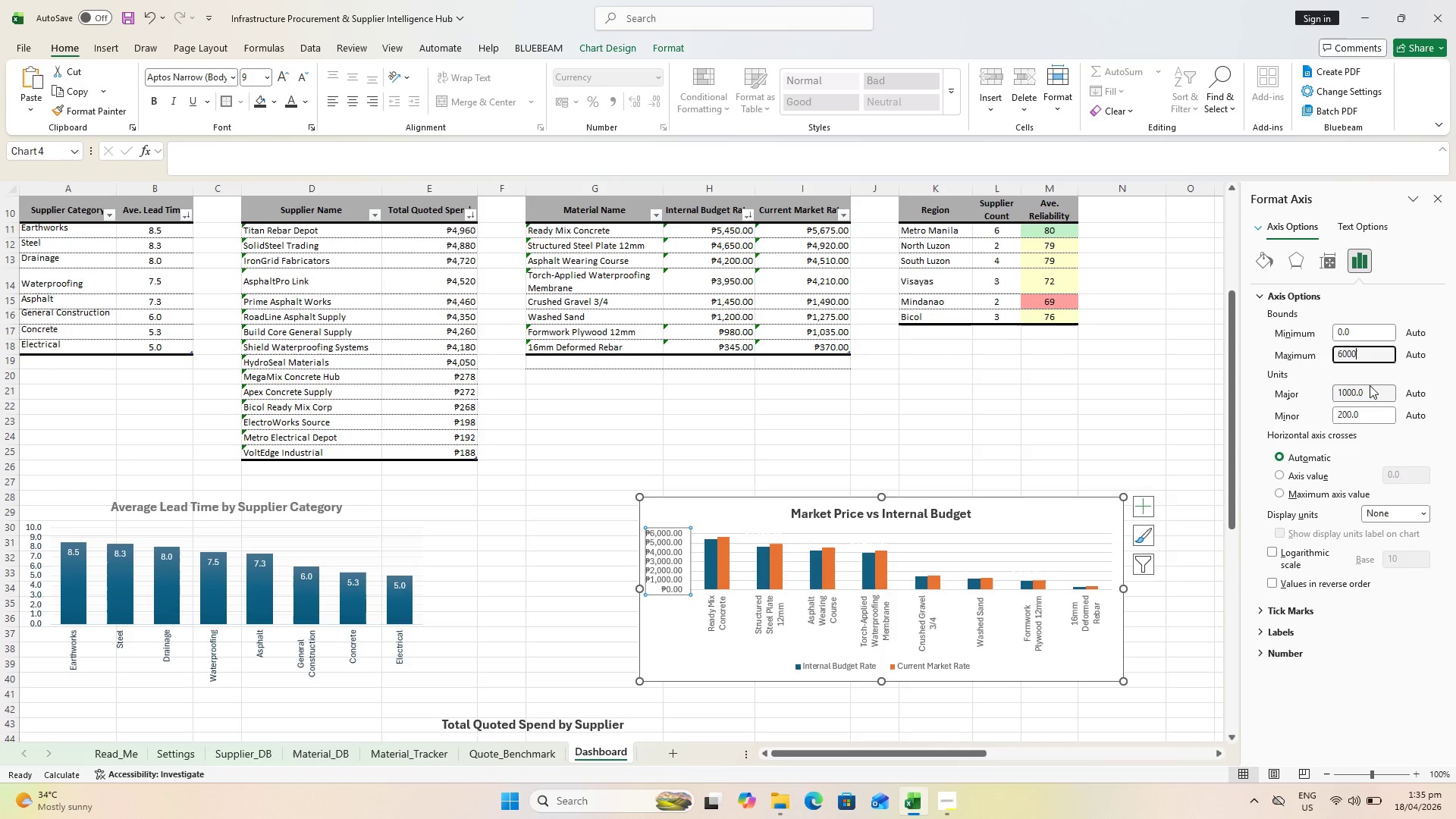 
key(Enter)
 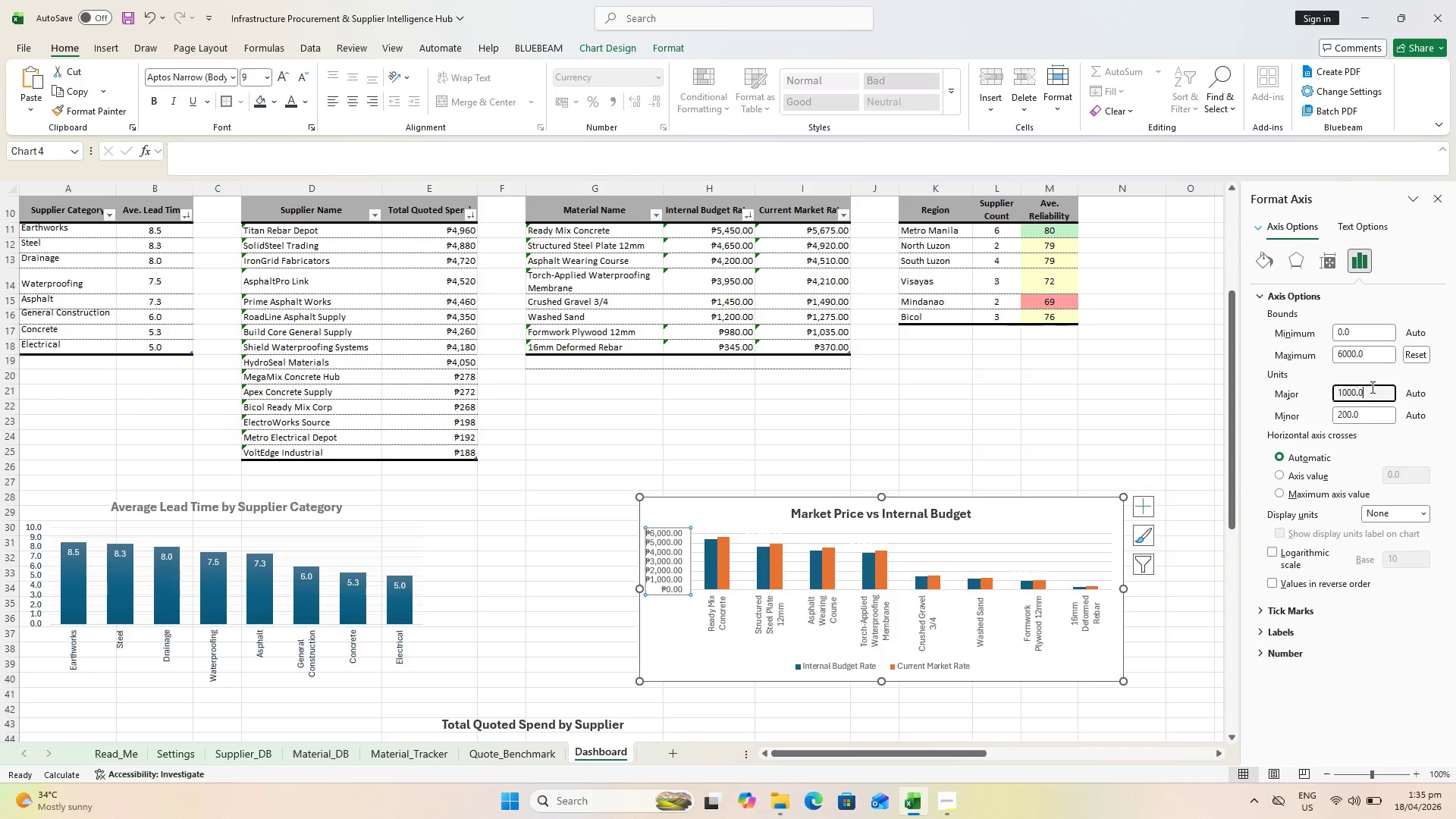 
double_click([1373, 391])
 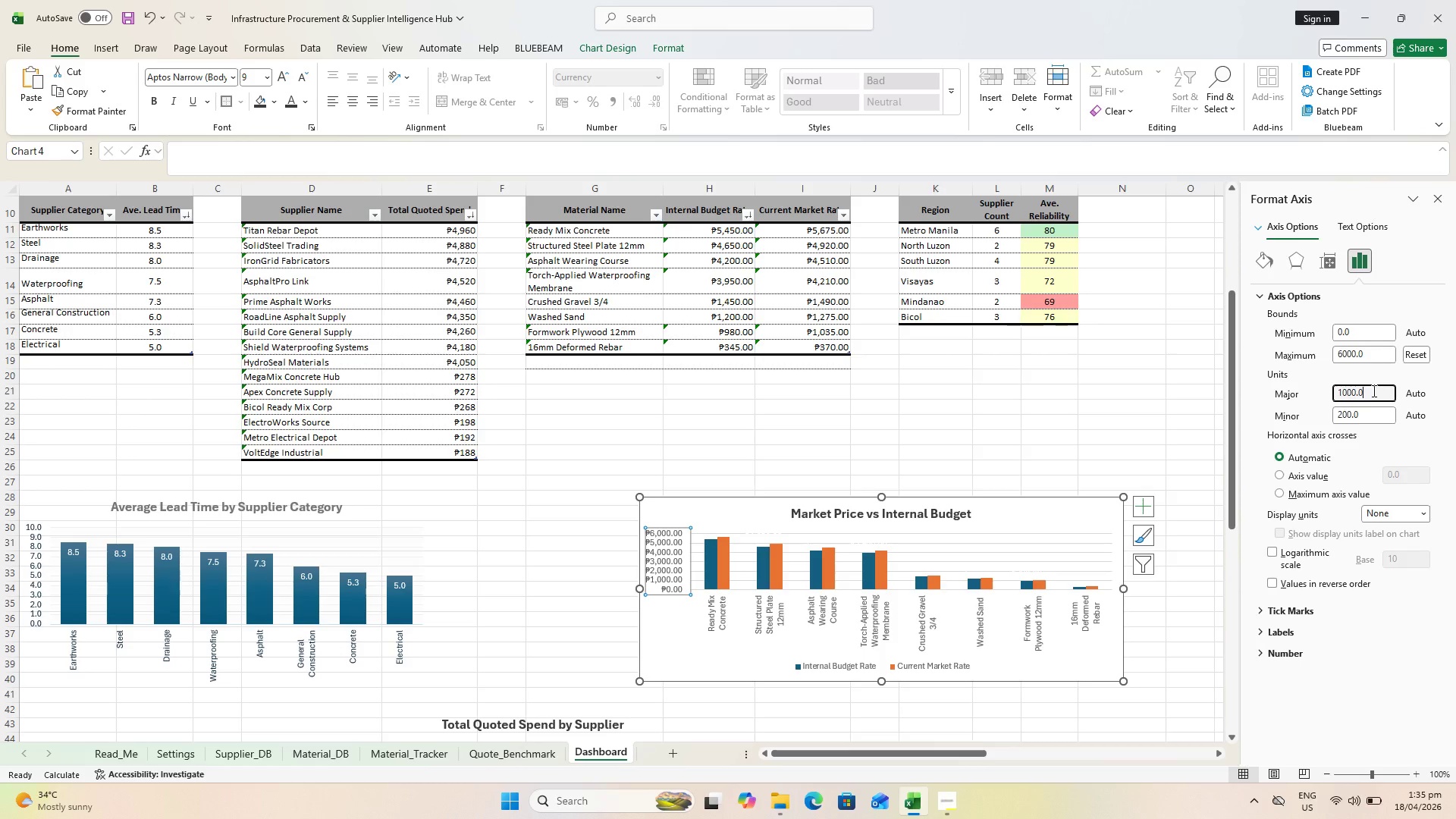 
key(Backspace)
 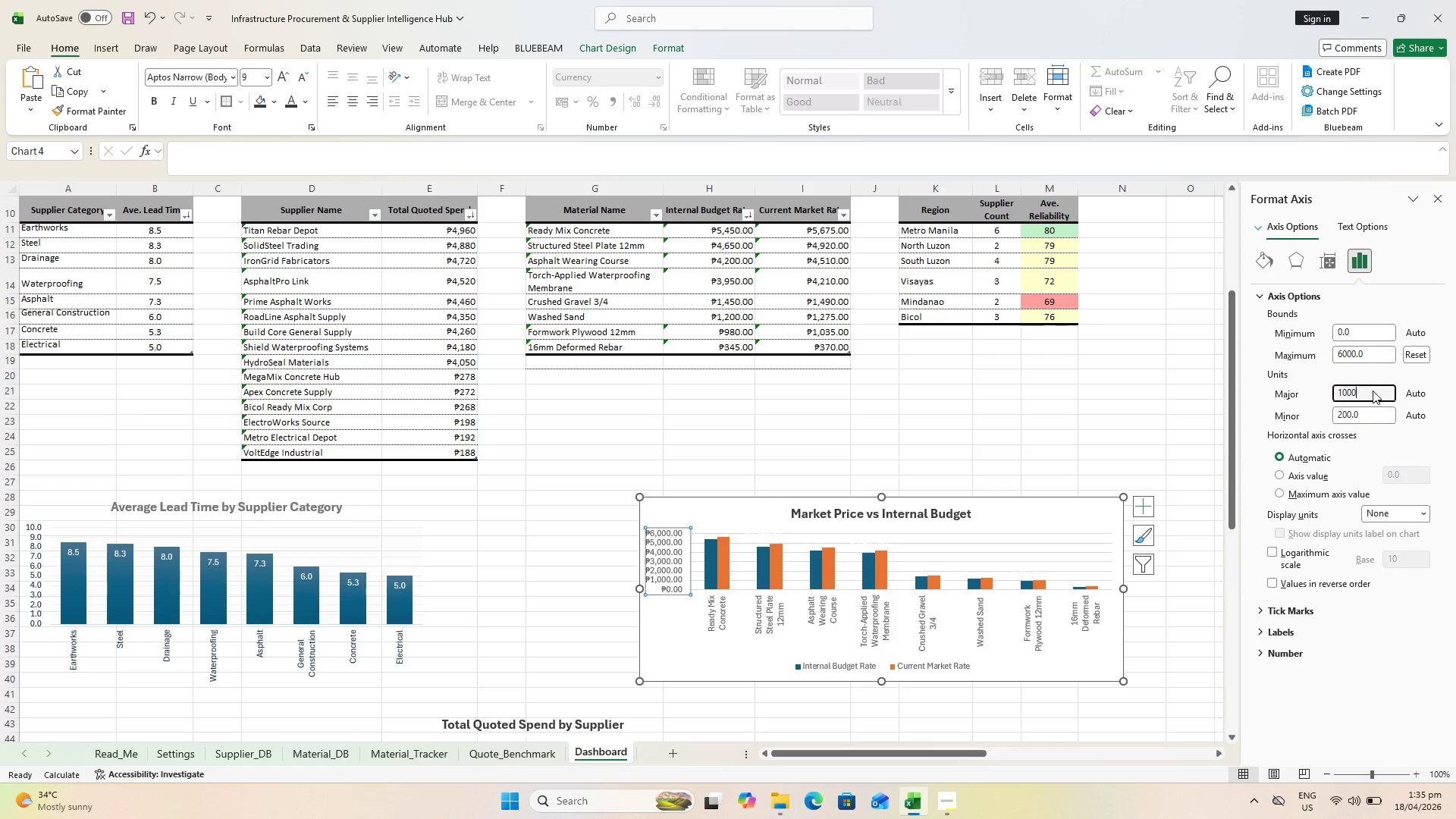 
key(Backspace)
 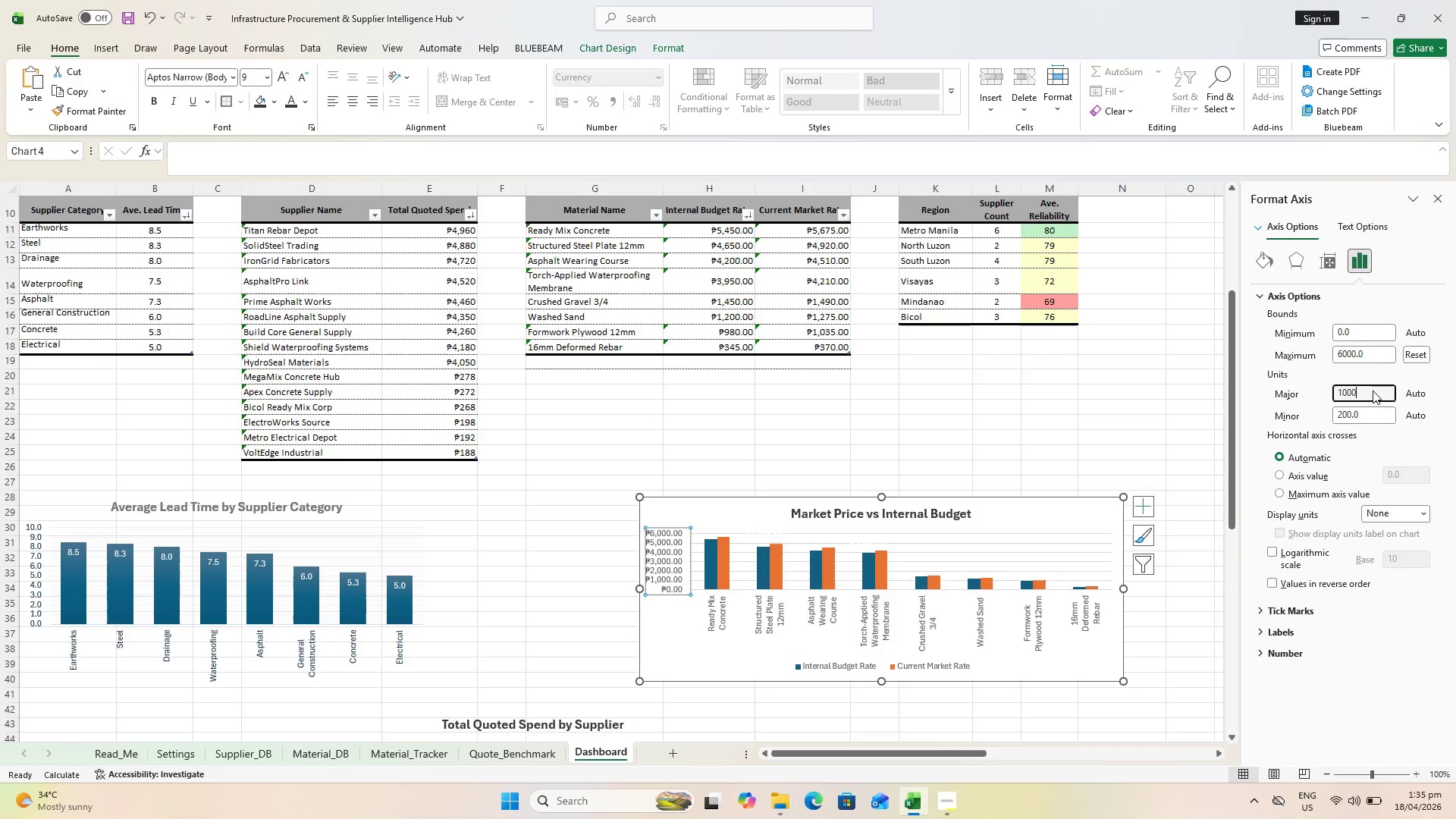 
key(Enter)
 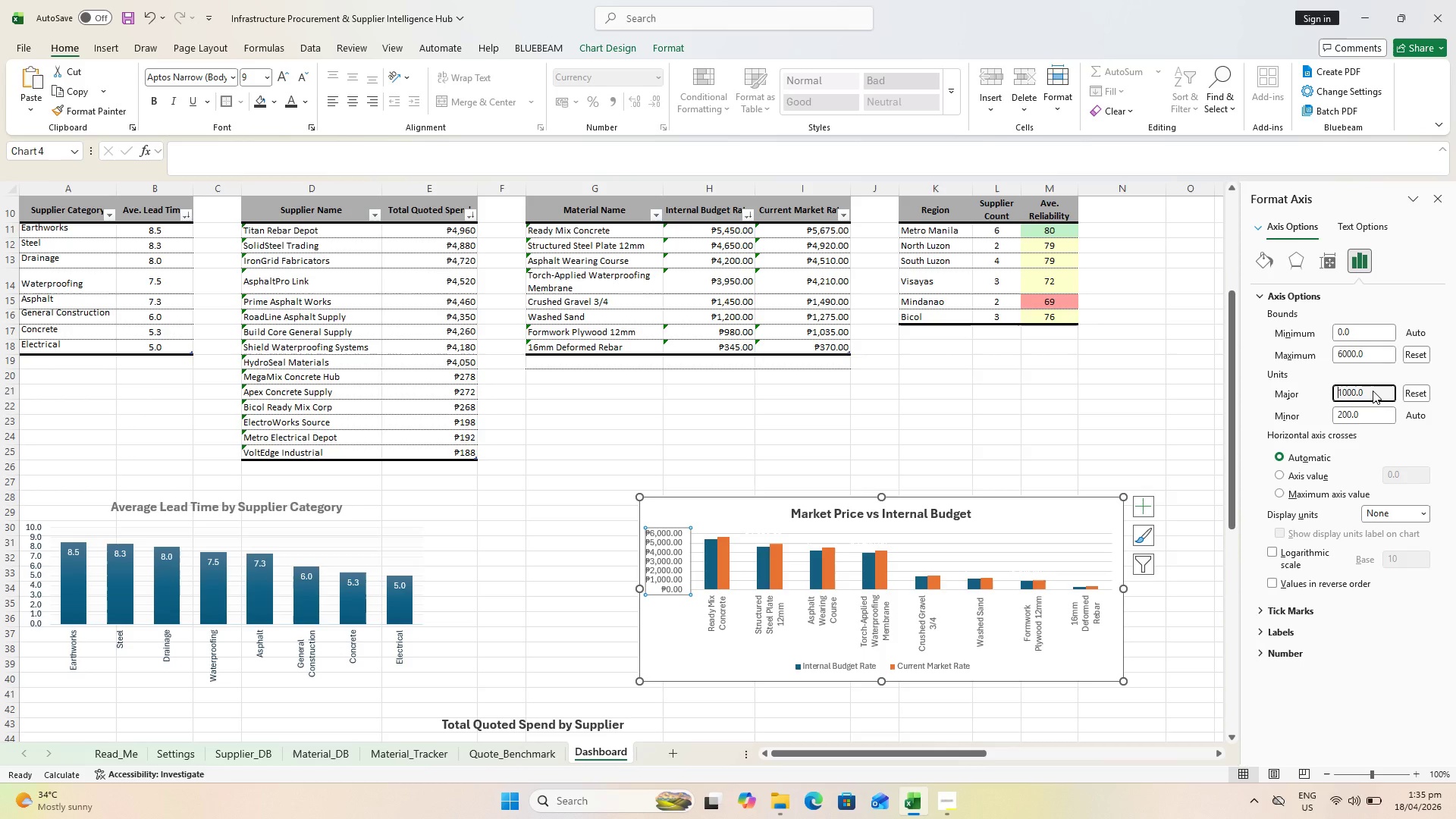 
key(Enter)
 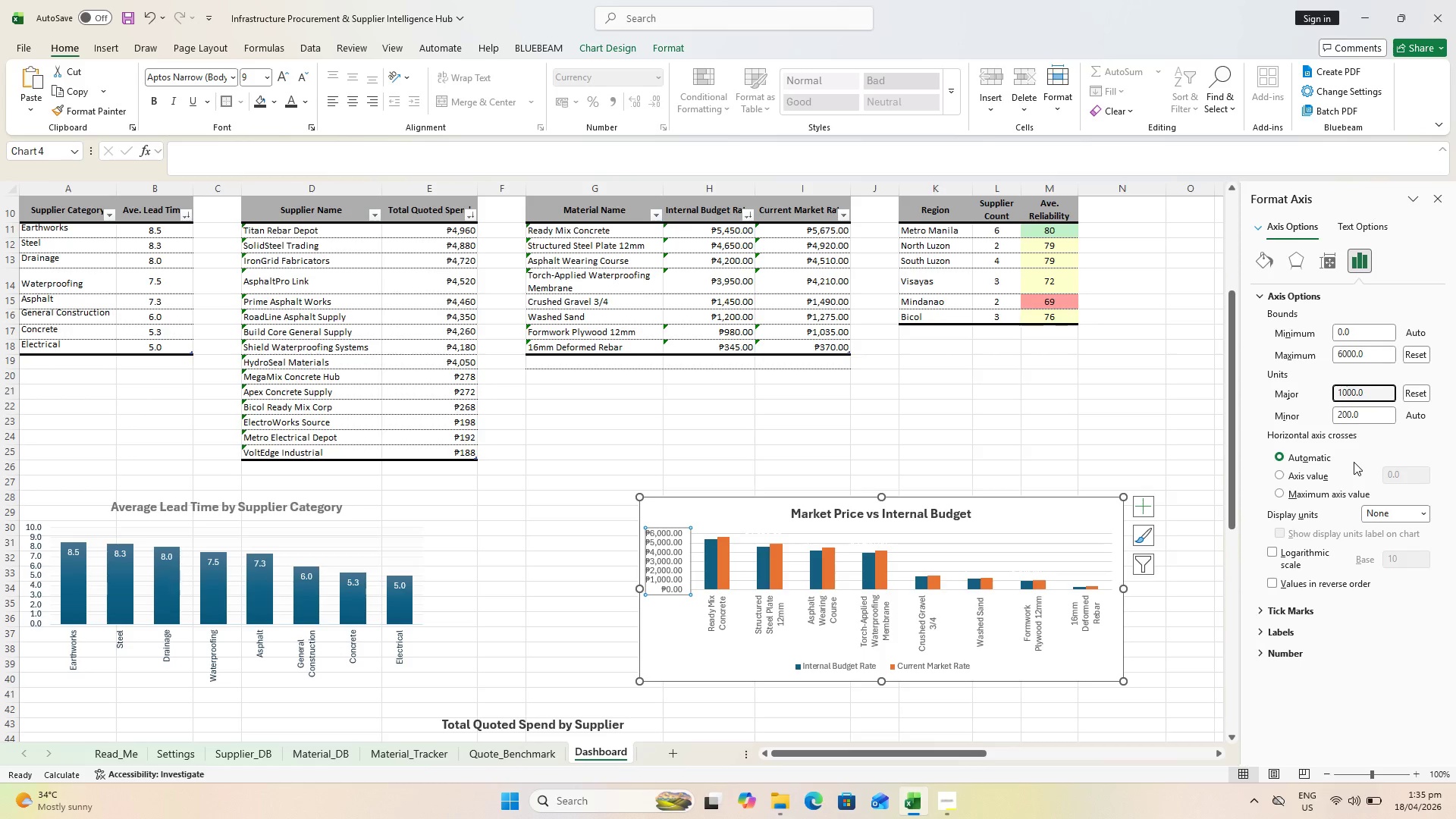 
scroll: coordinate [1354, 462], scroll_direction: down, amount: 2.0
 